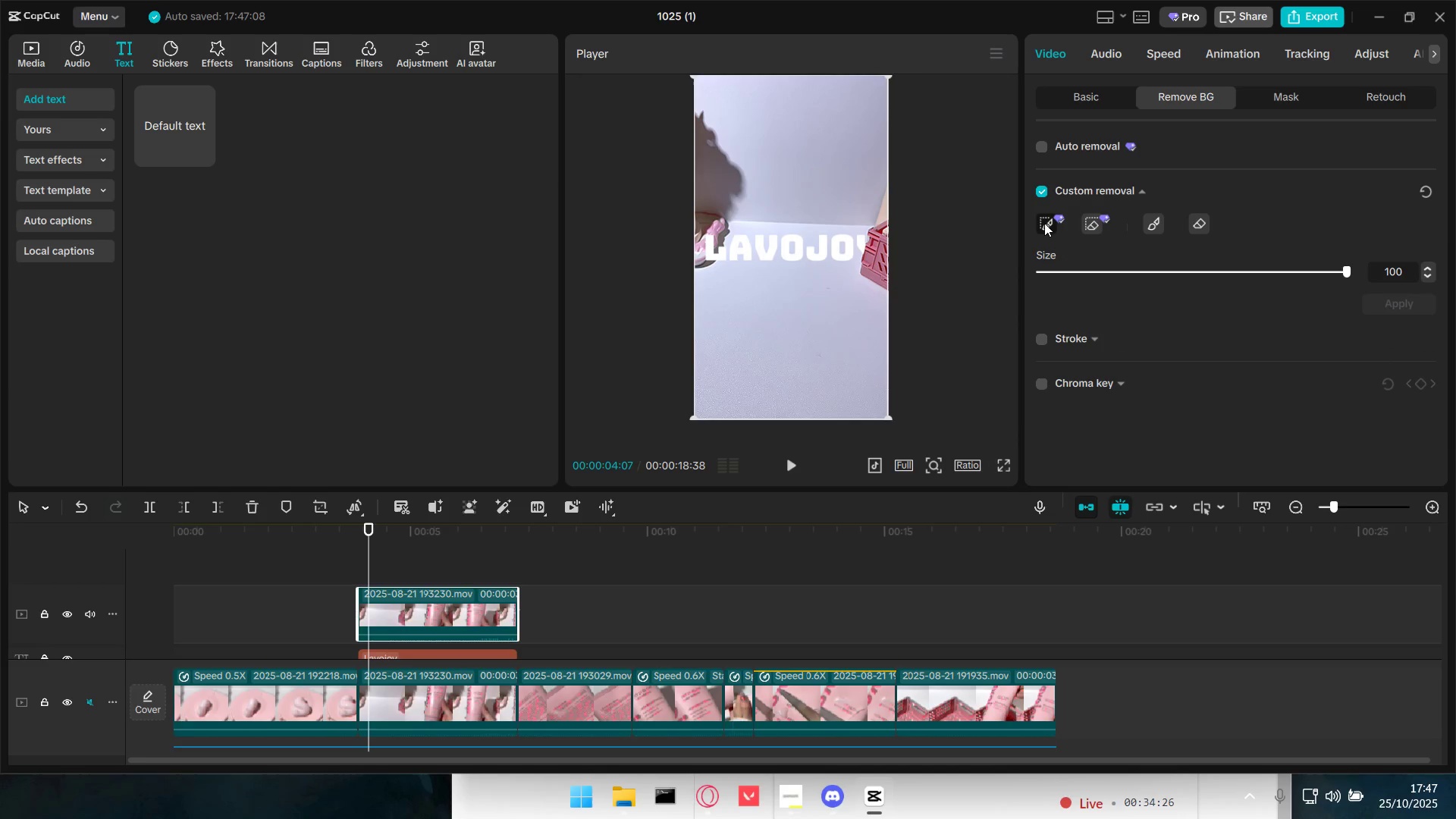 
wait(5.48)
 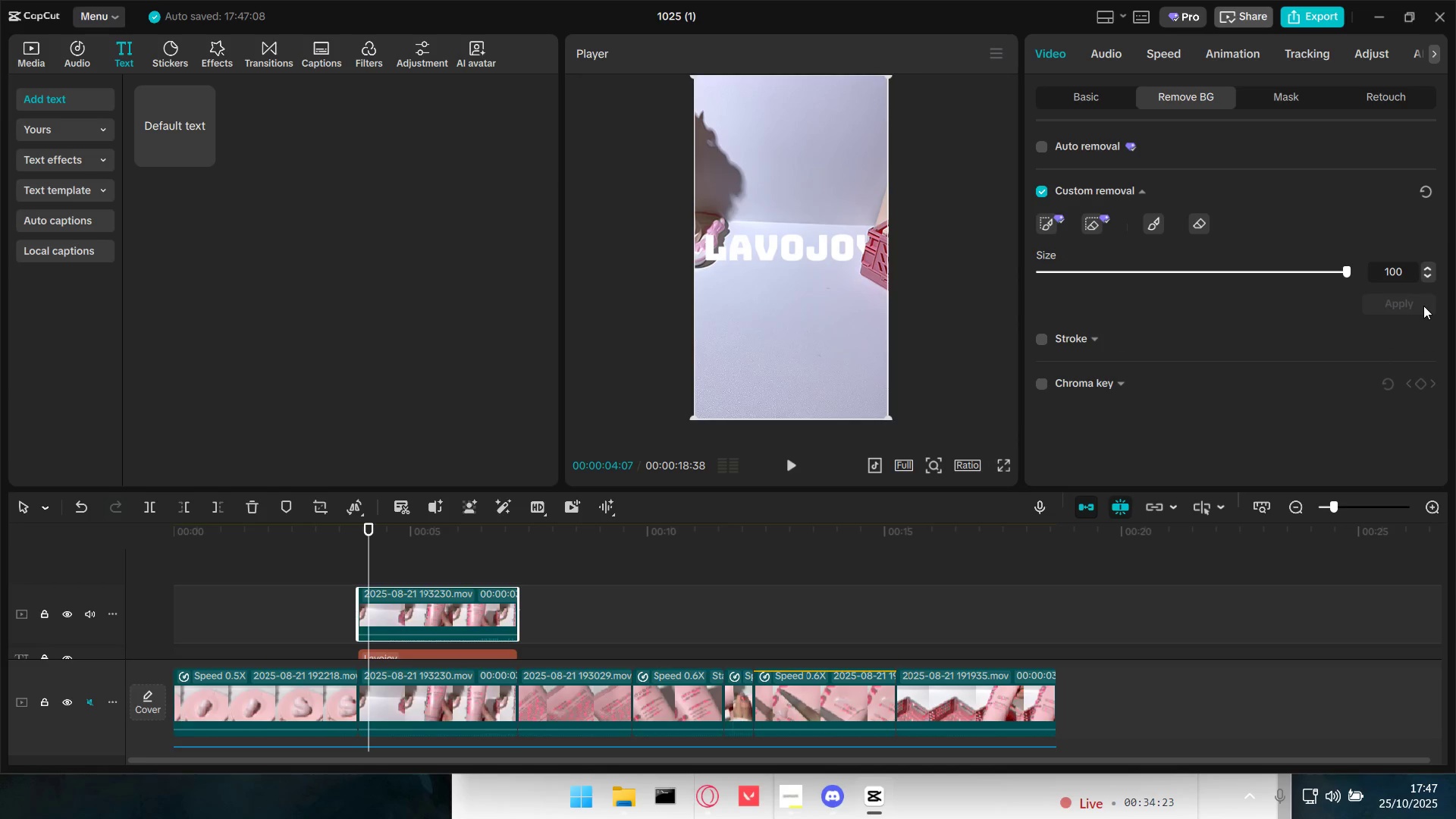 
left_click([1095, 224])
 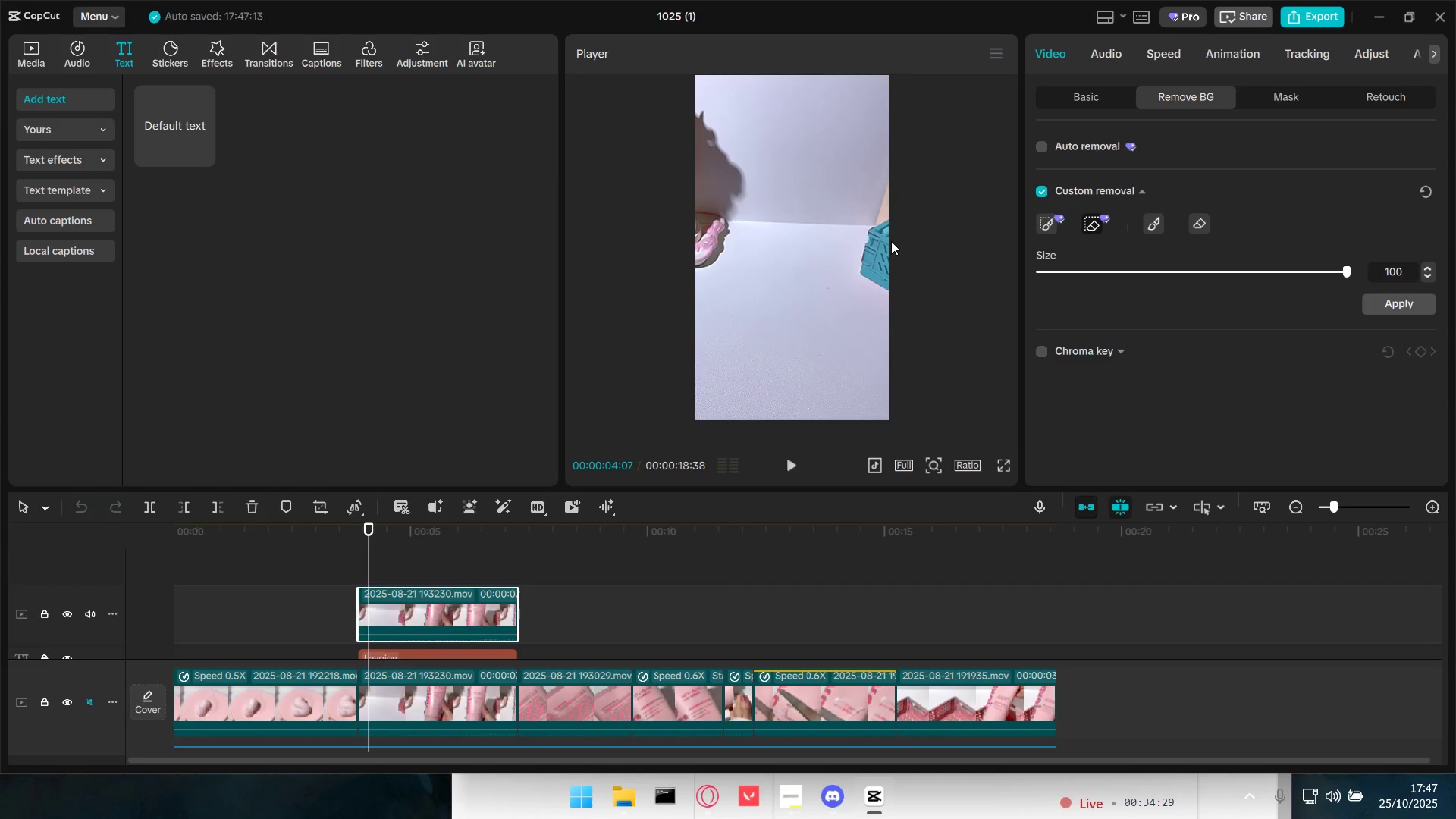 
left_click_drag(start_coordinate=[886, 243], to_coordinate=[883, 265])
 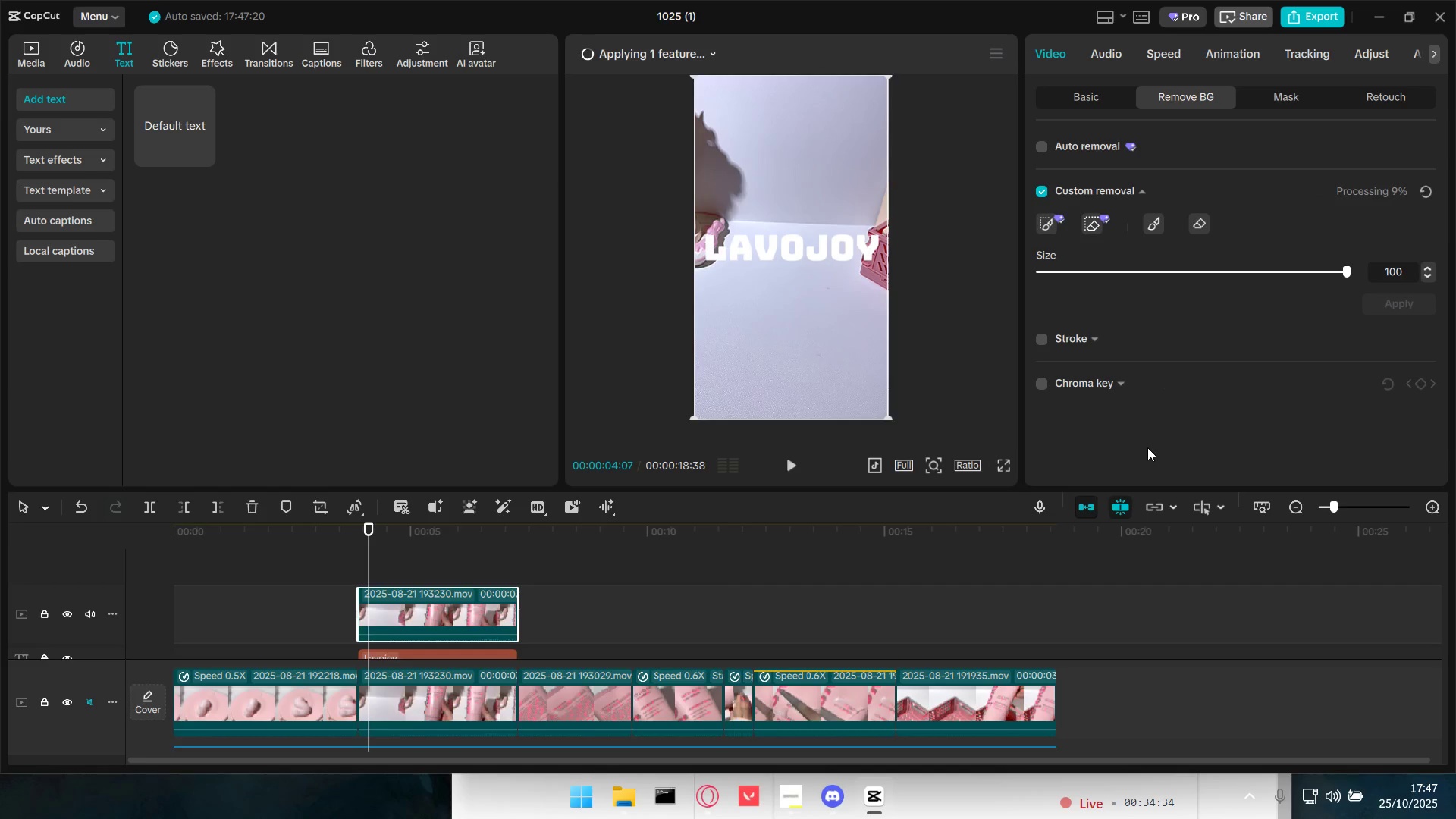 
wait(5.38)
 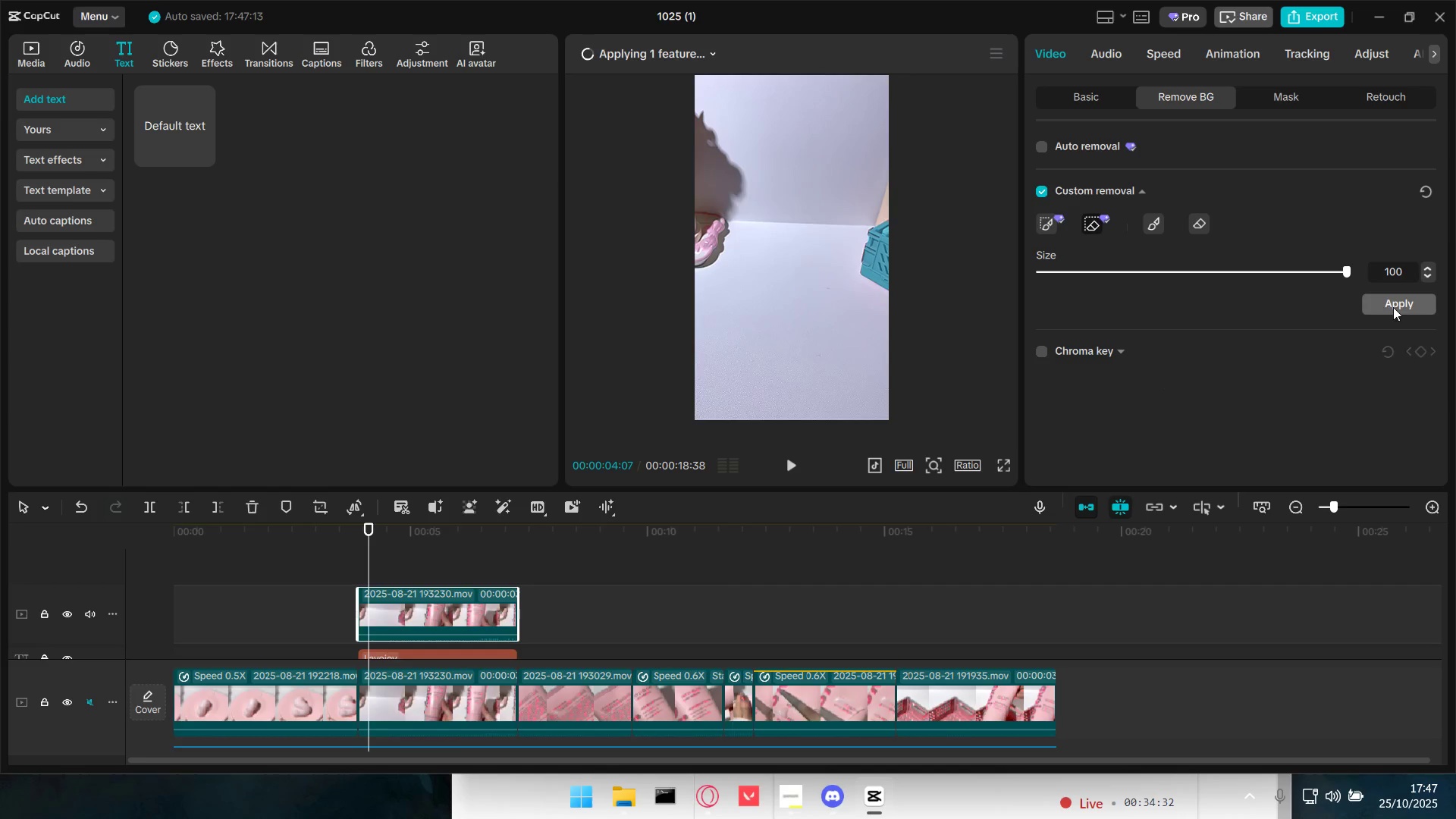 
left_click([352, 554])
 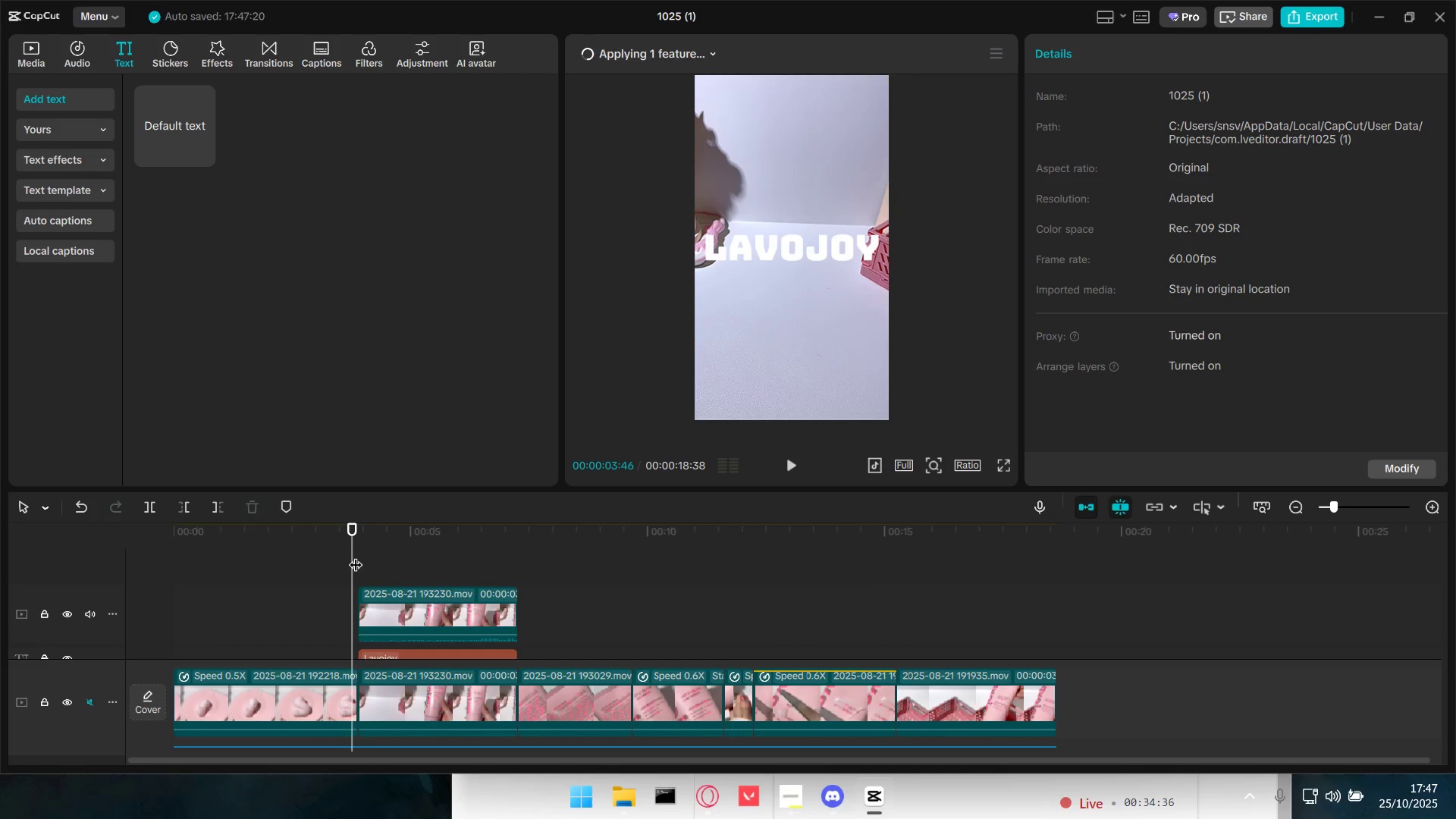 
key(Space)
 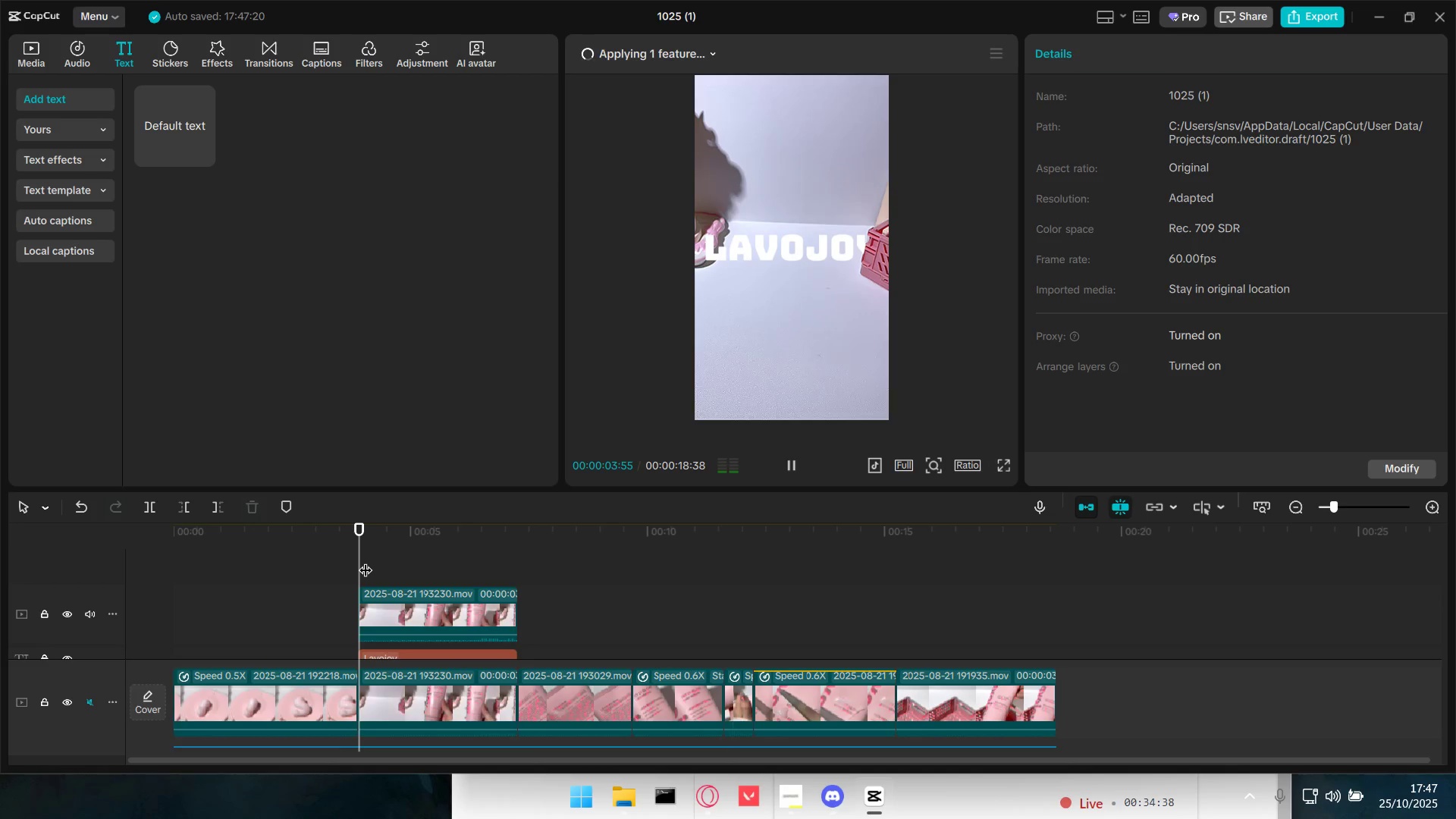 
key(Space)
 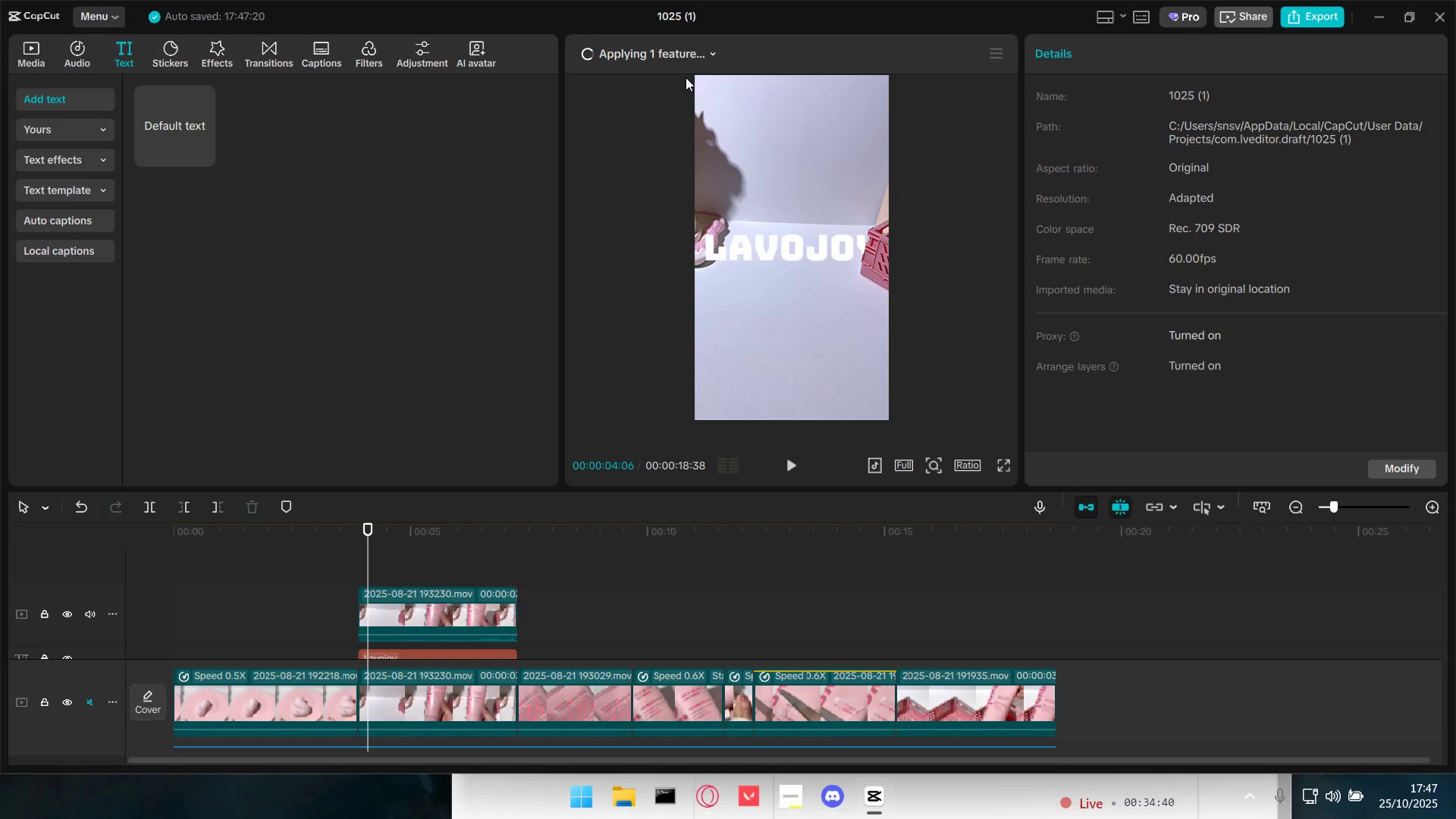 
double_click([678, 47])
 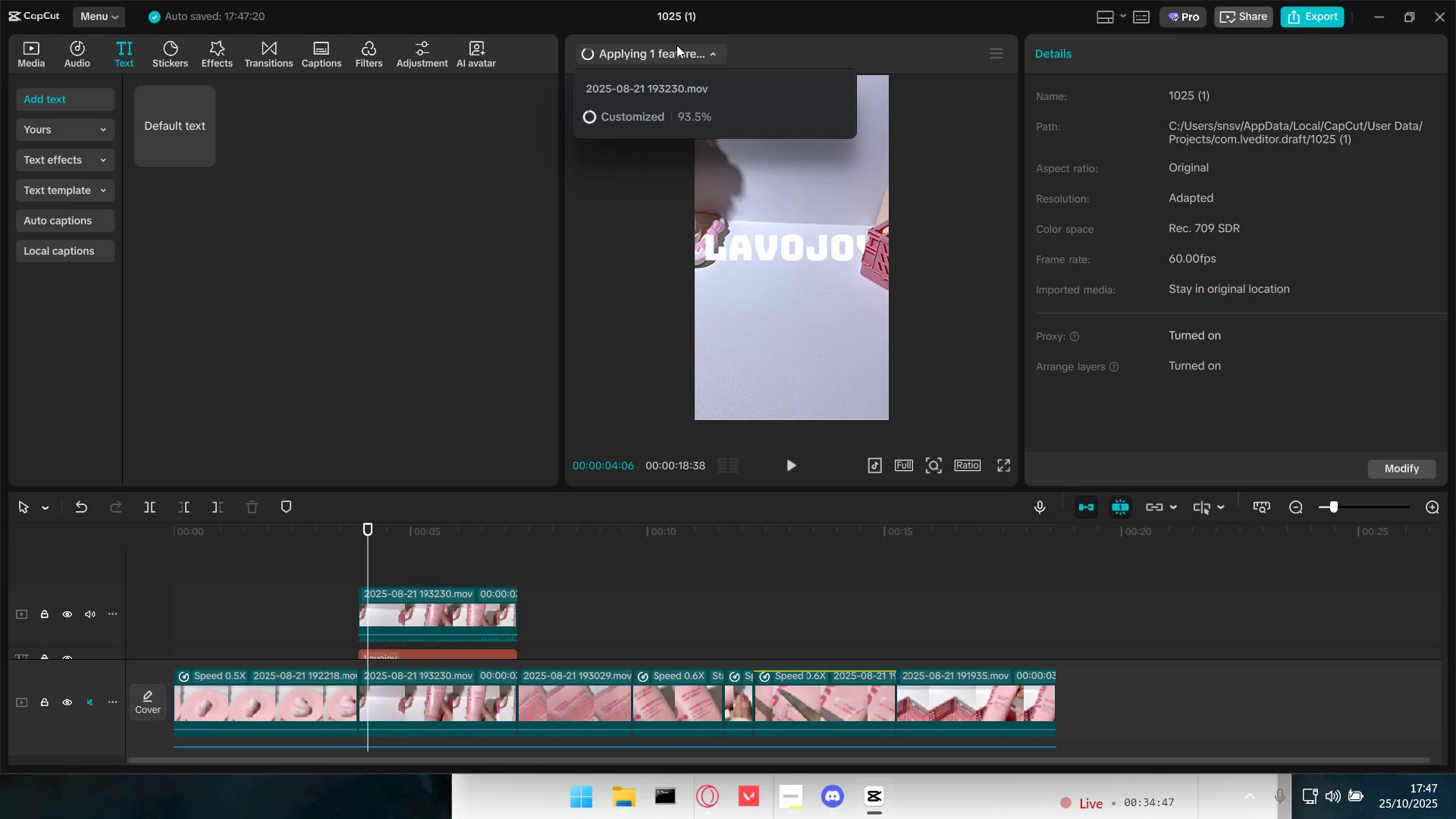 
wait(7.81)
 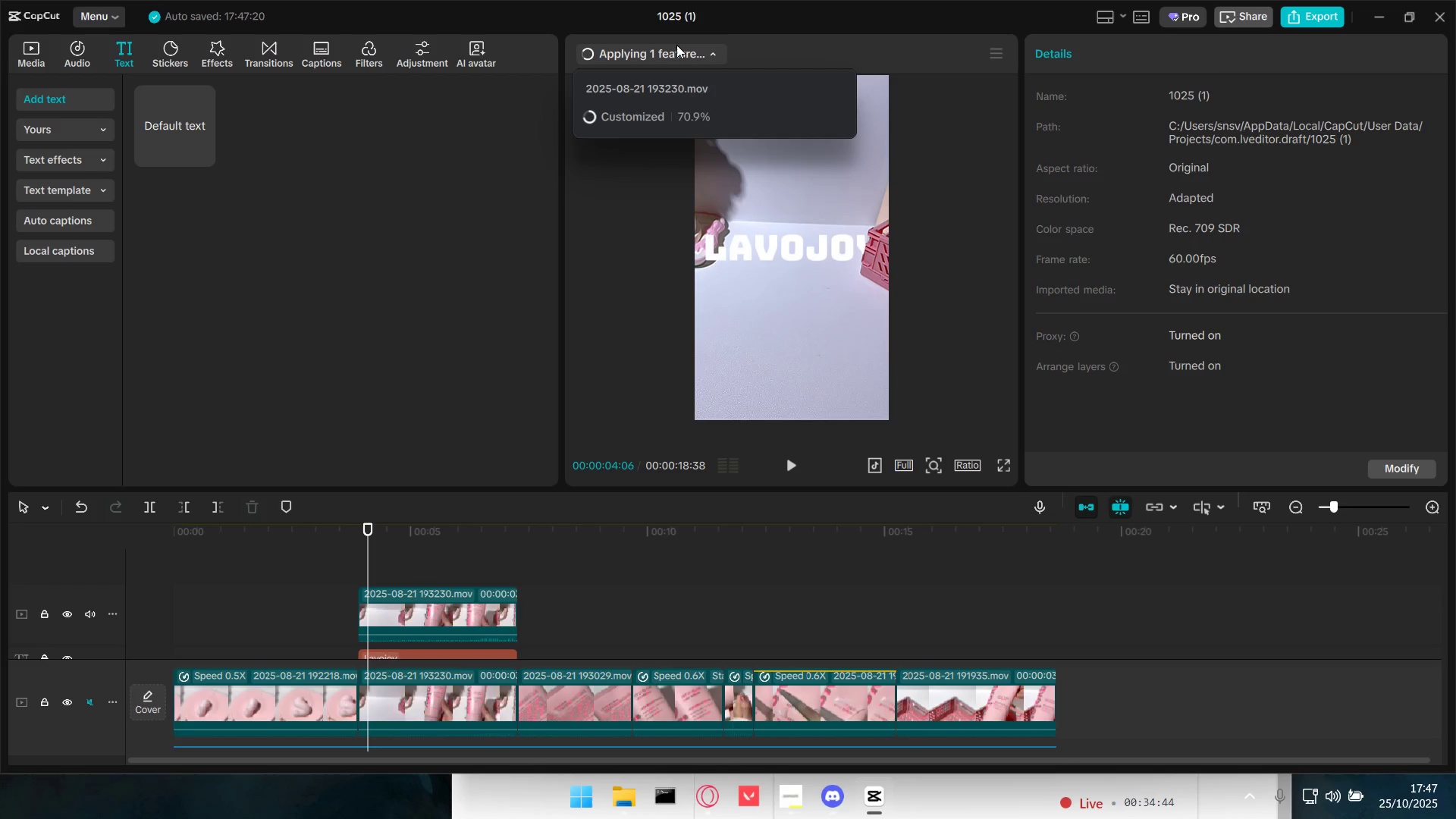 
scroll: coordinate [538, 586], scroll_direction: down, amount: 3.0
 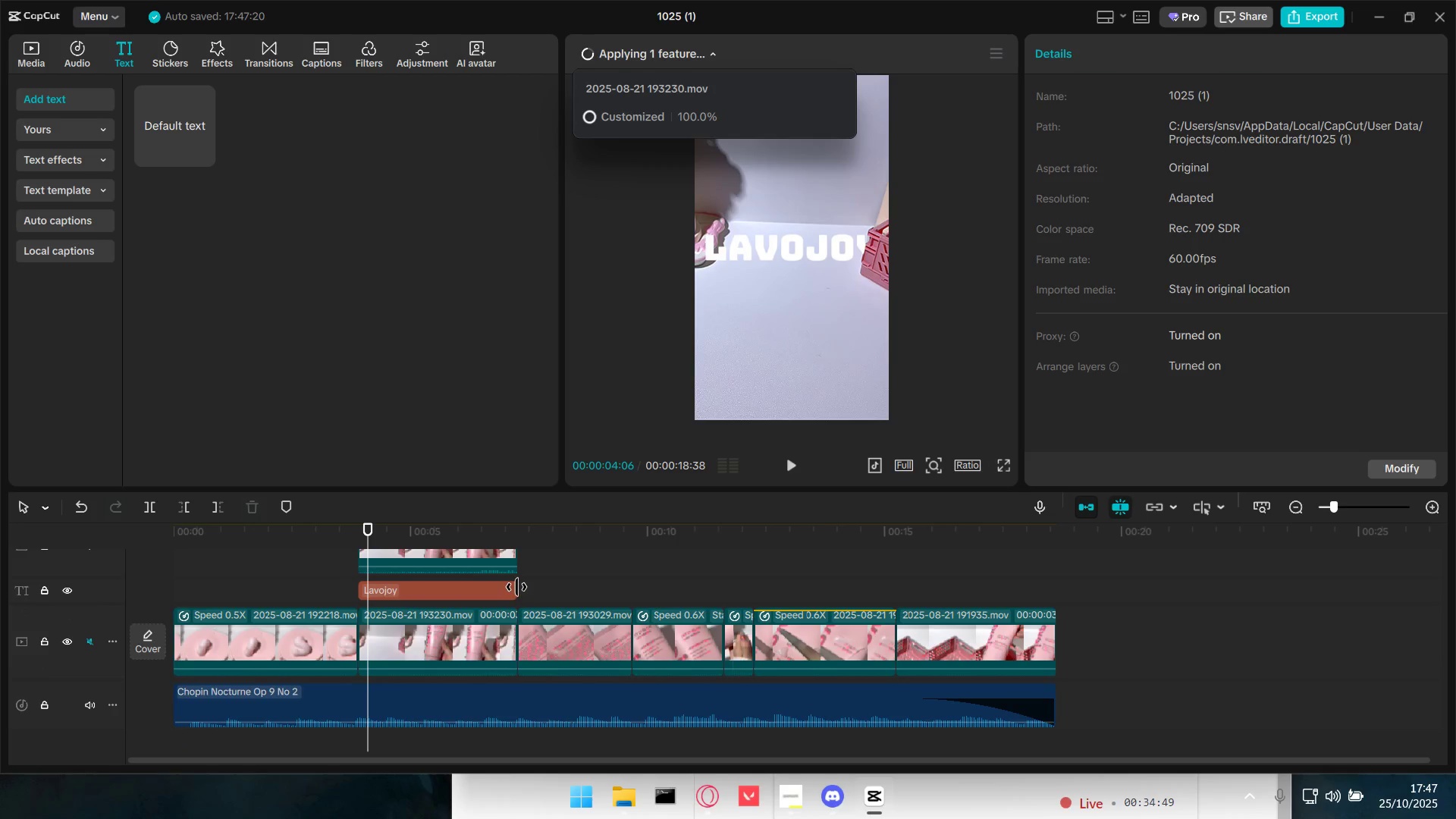 
scroll: coordinate [372, 606], scroll_direction: up, amount: 3.0
 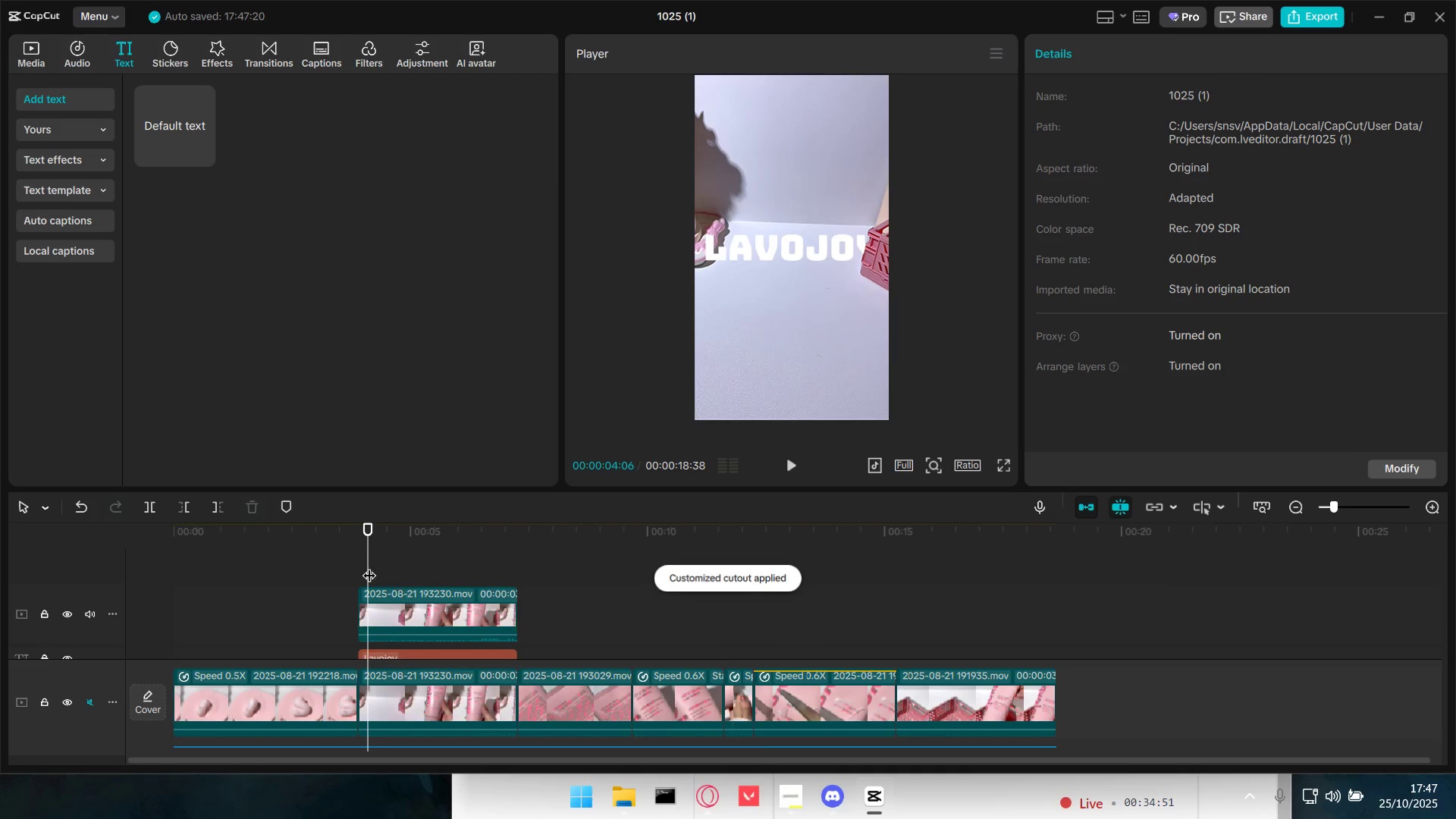 
left_click([353, 562])
 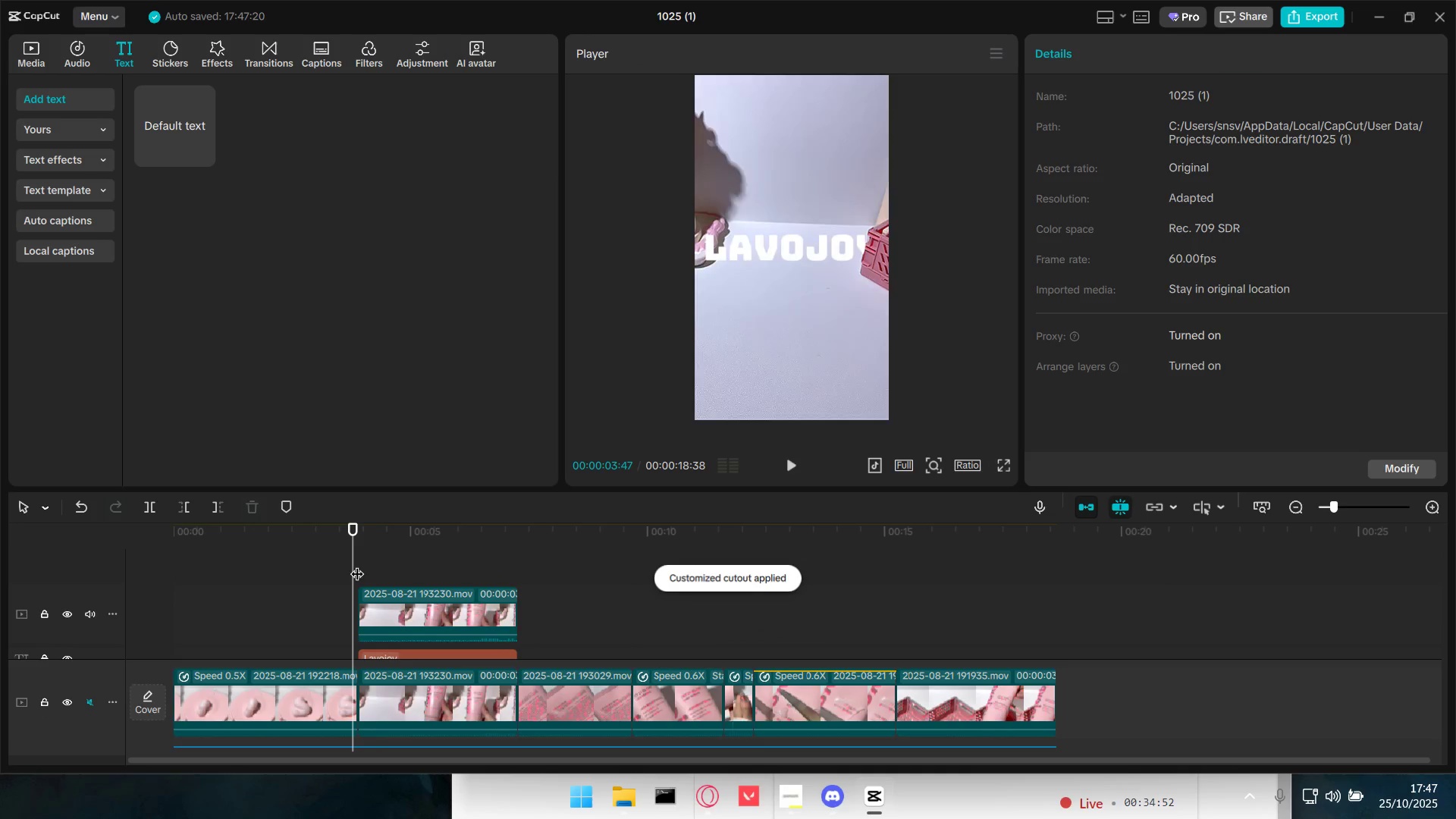 
key(Space)
 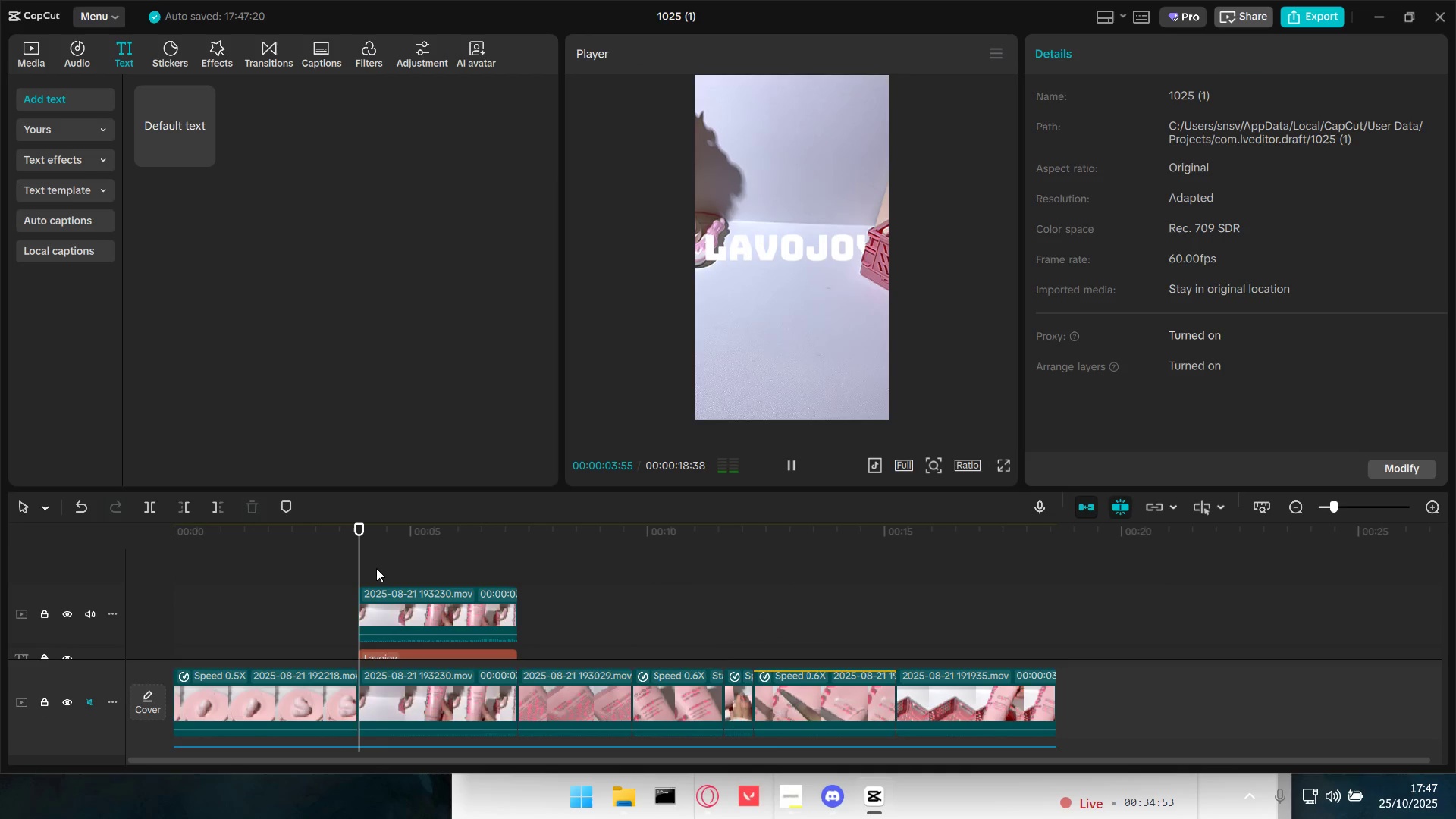 
key(Space)
 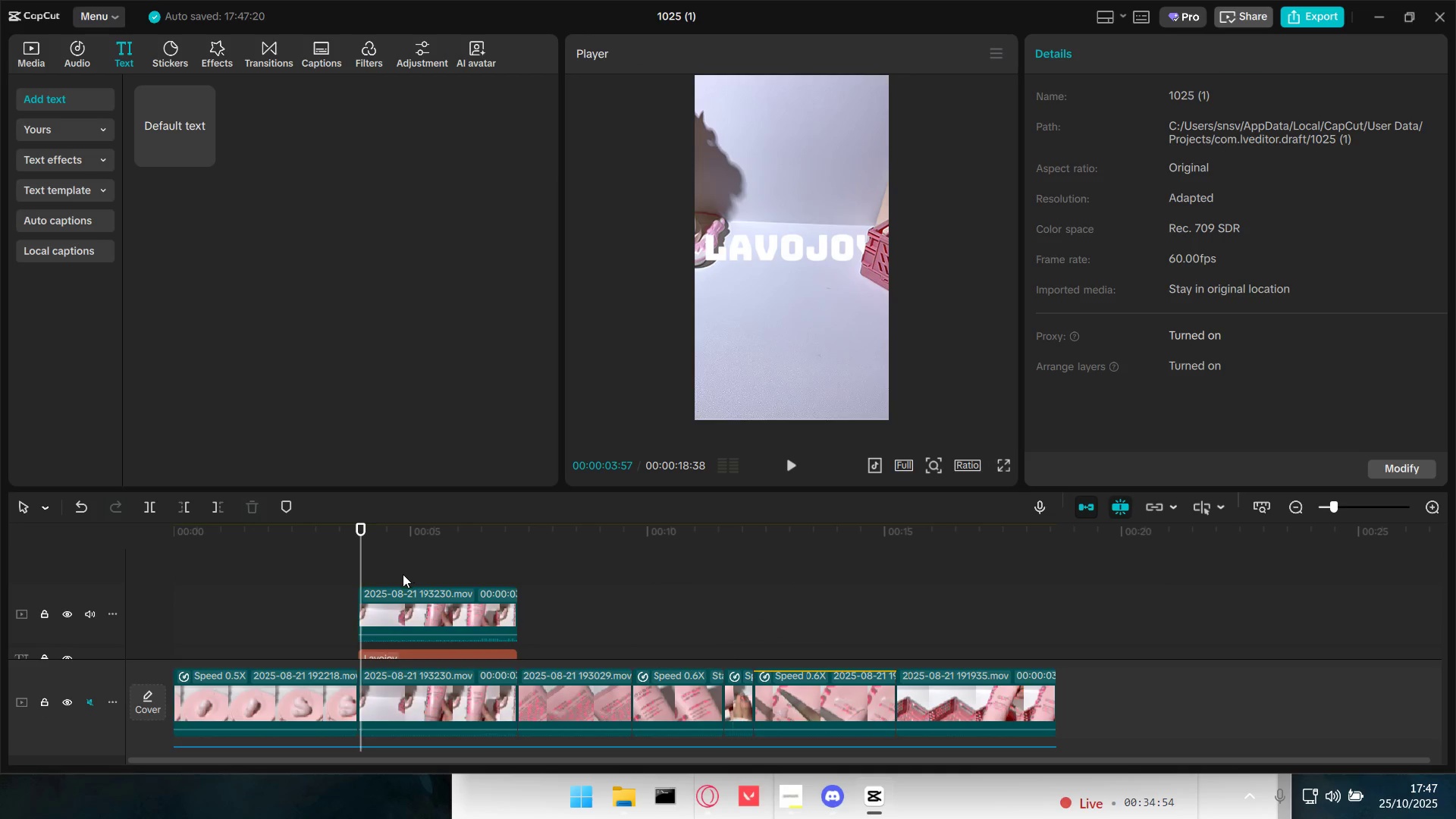 
left_click([394, 576])
 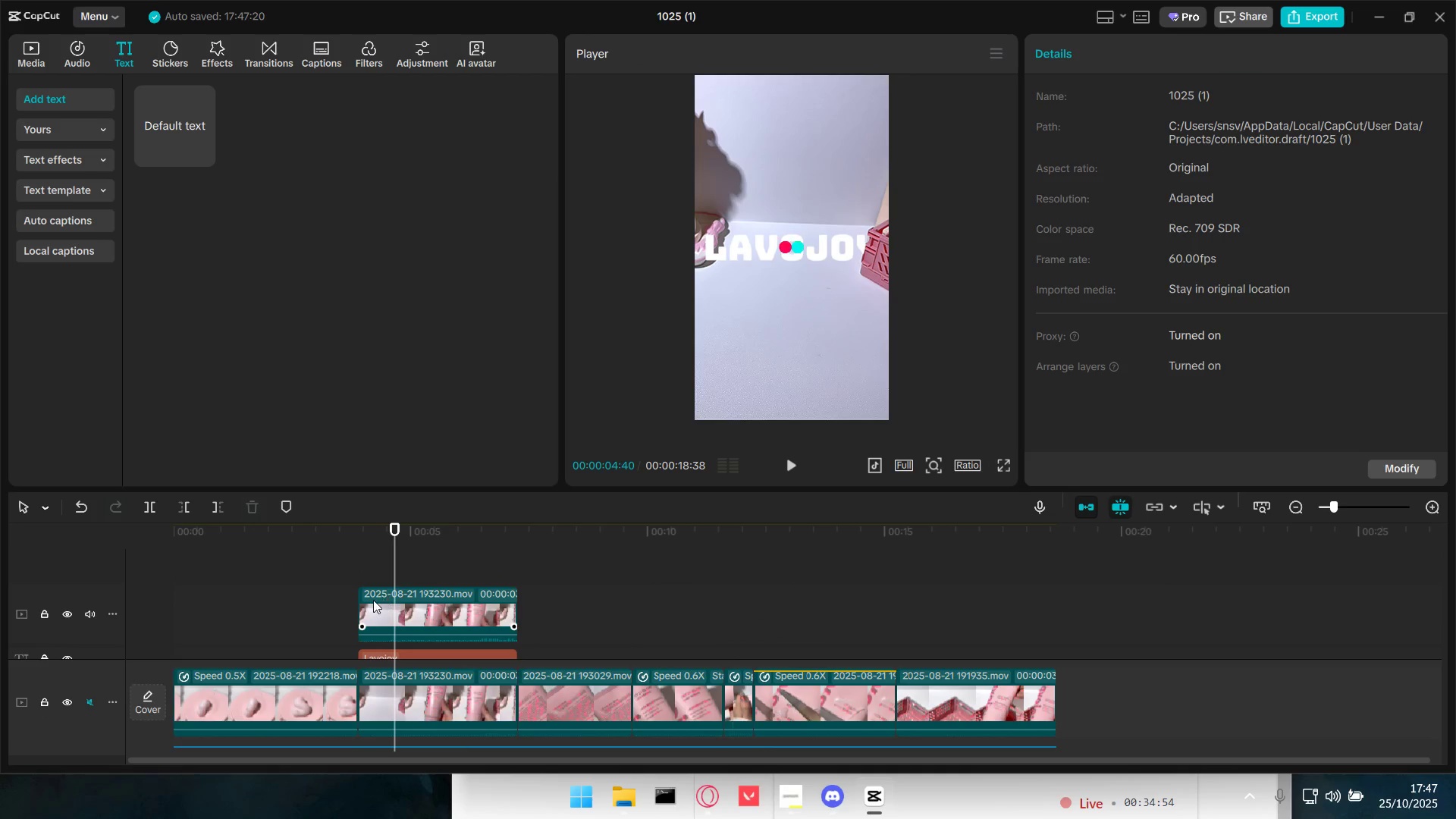 
double_click([372, 601])
 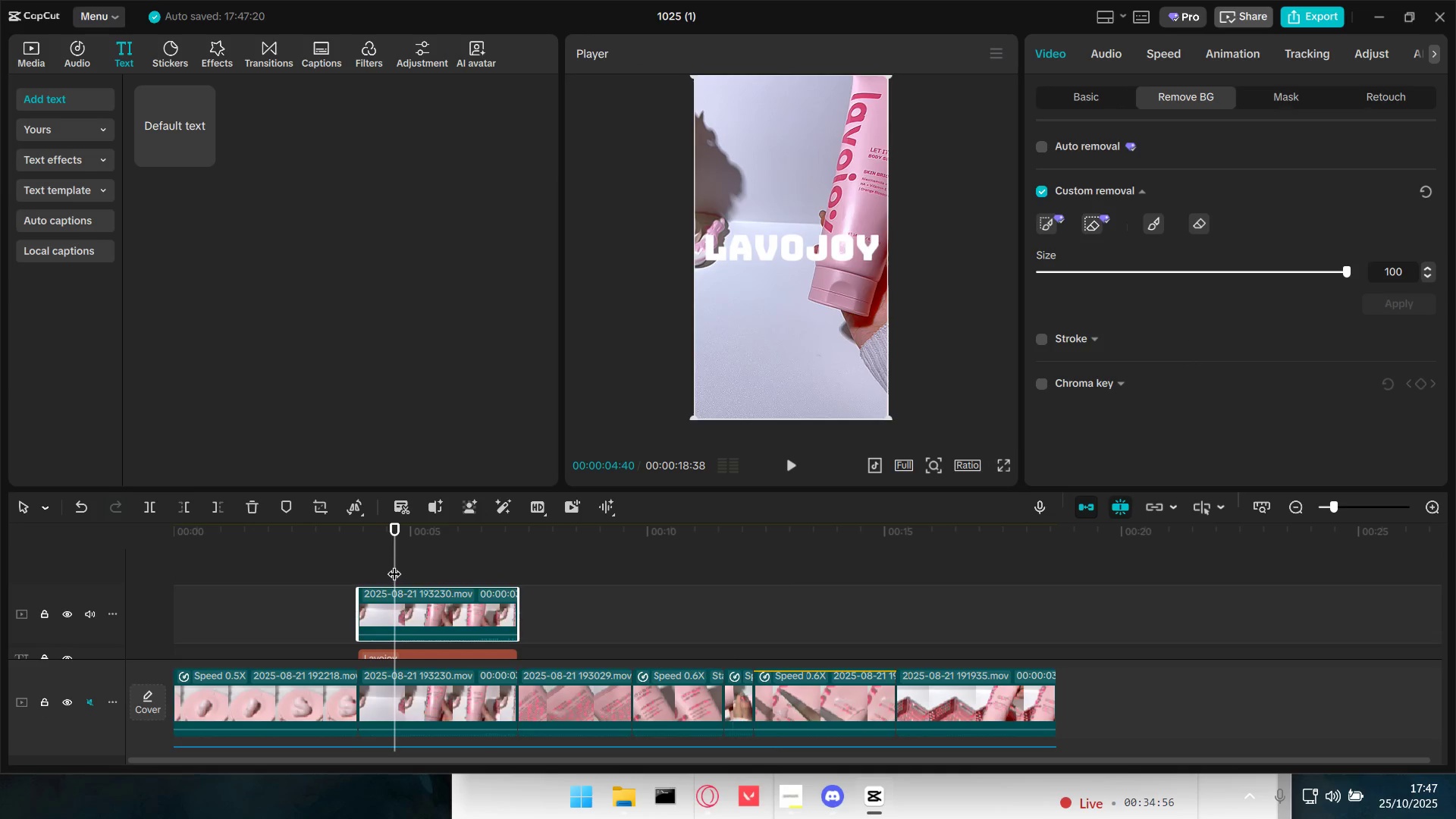 
left_click_drag(start_coordinate=[398, 561], to_coordinate=[365, 558])
 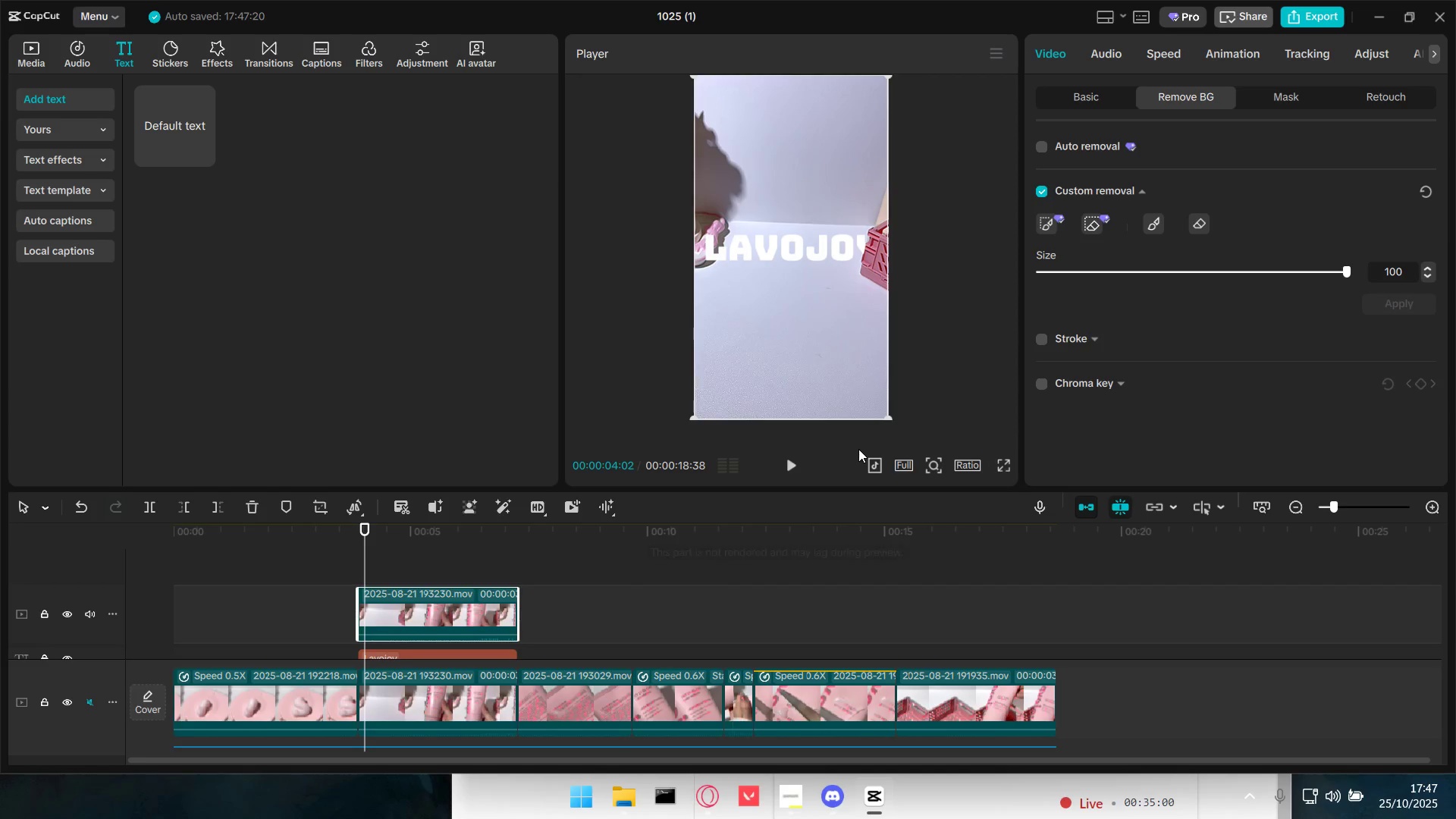 
scroll: coordinate [668, 558], scroll_direction: down, amount: 2.0
 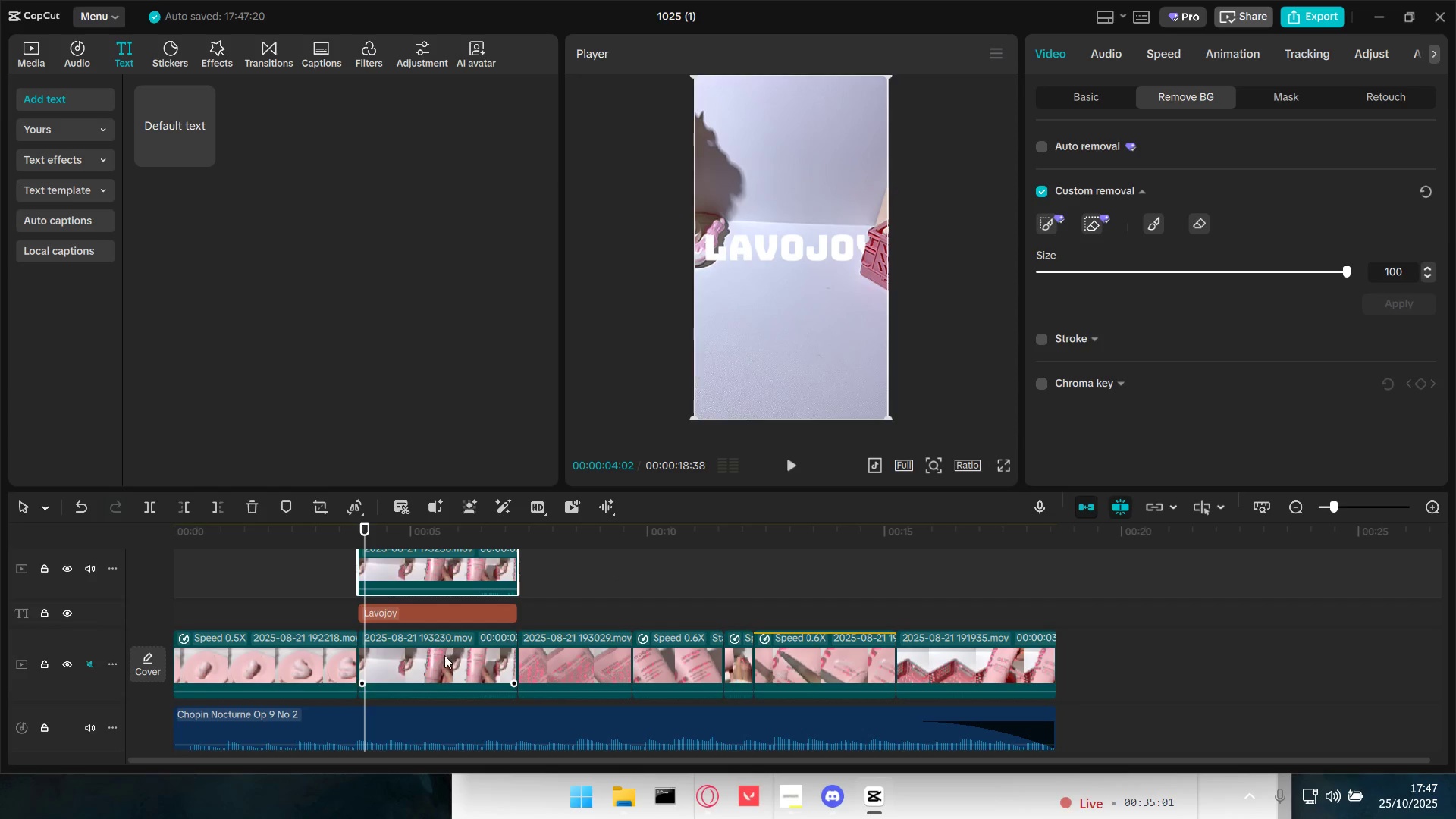 
left_click([442, 654])
 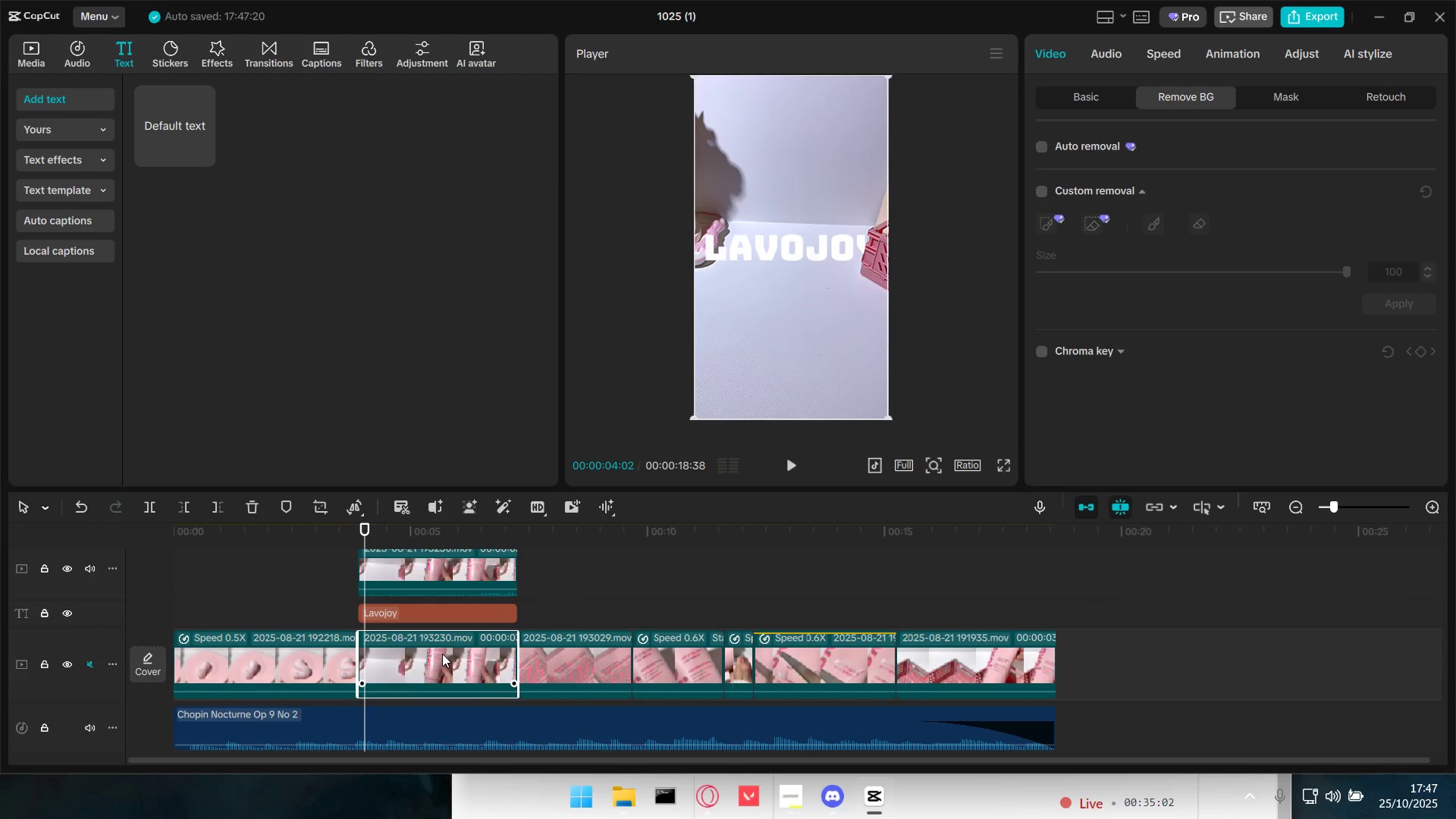 
scroll: coordinate [442, 654], scroll_direction: up, amount: 1.0
 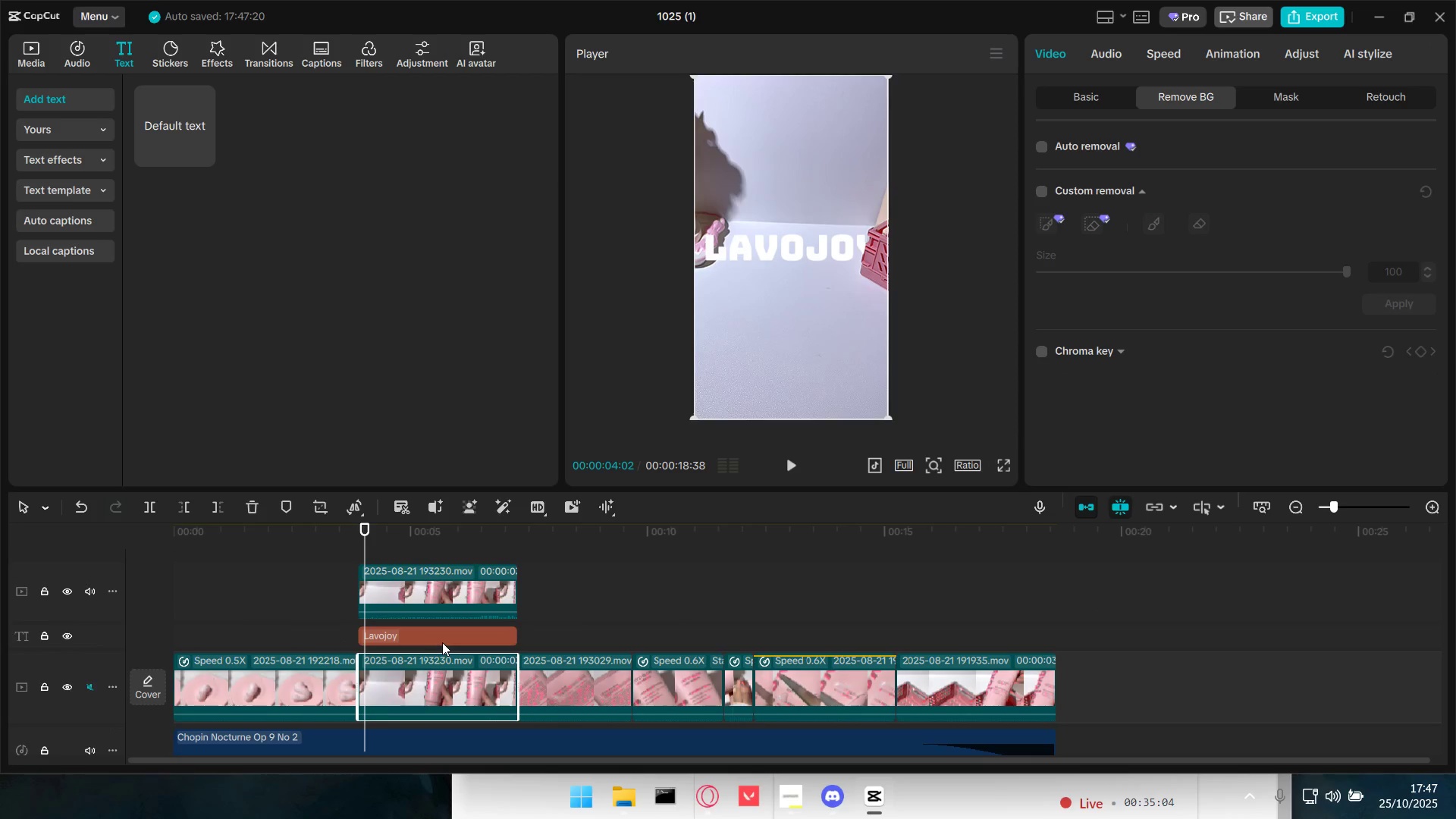 
left_click([447, 635])
 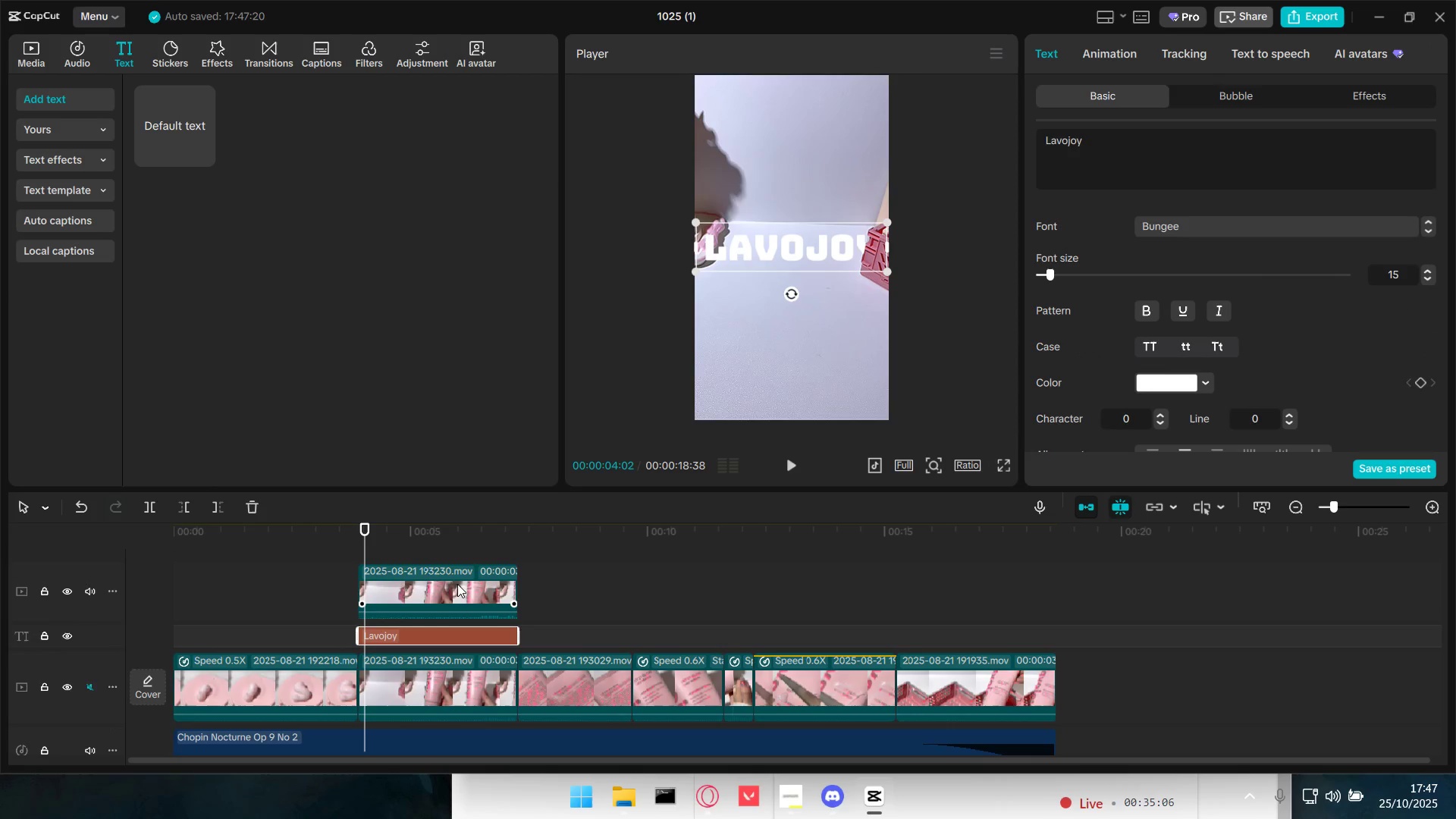 
left_click([444, 578])
 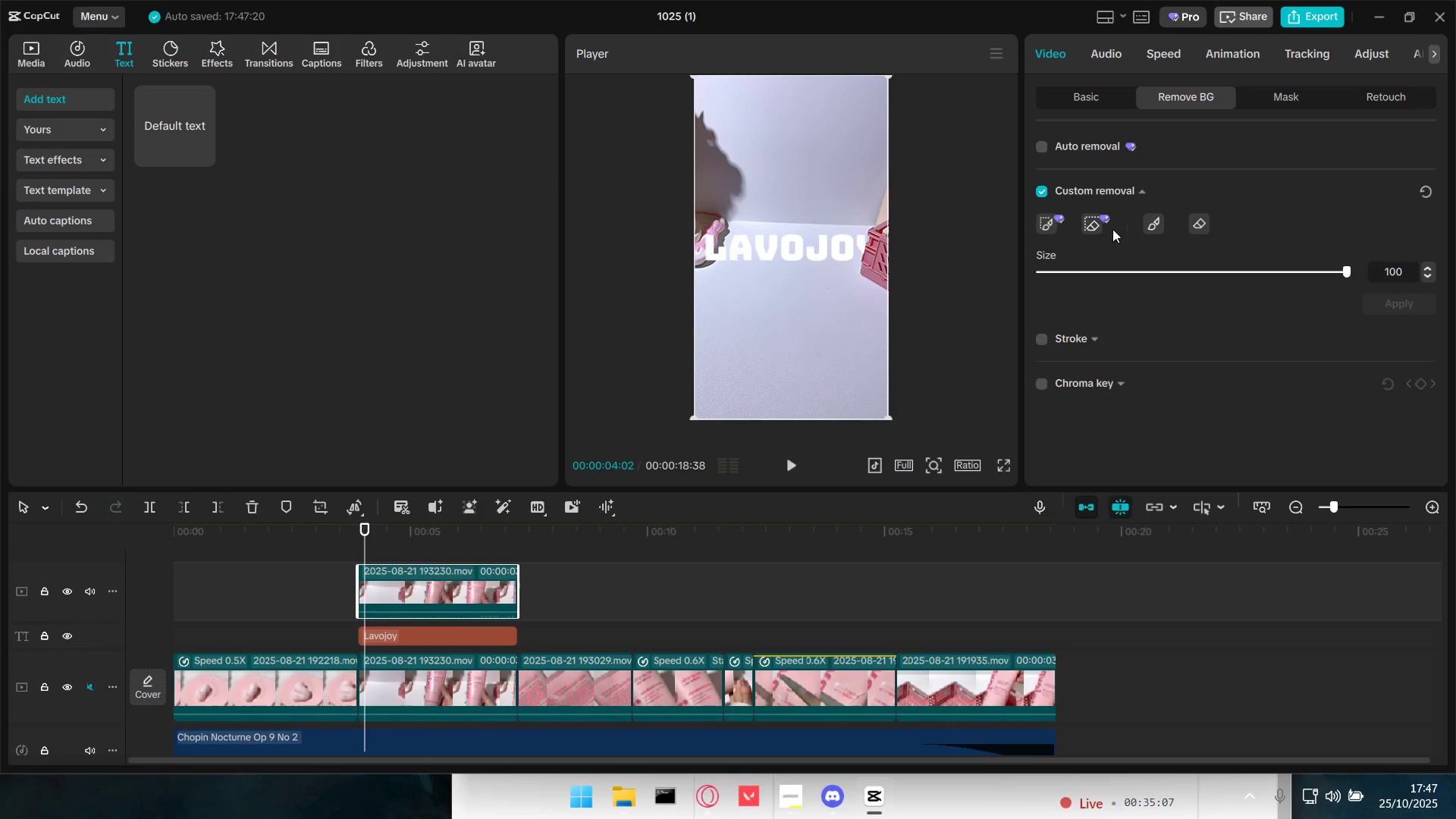 
left_click([1094, 219])
 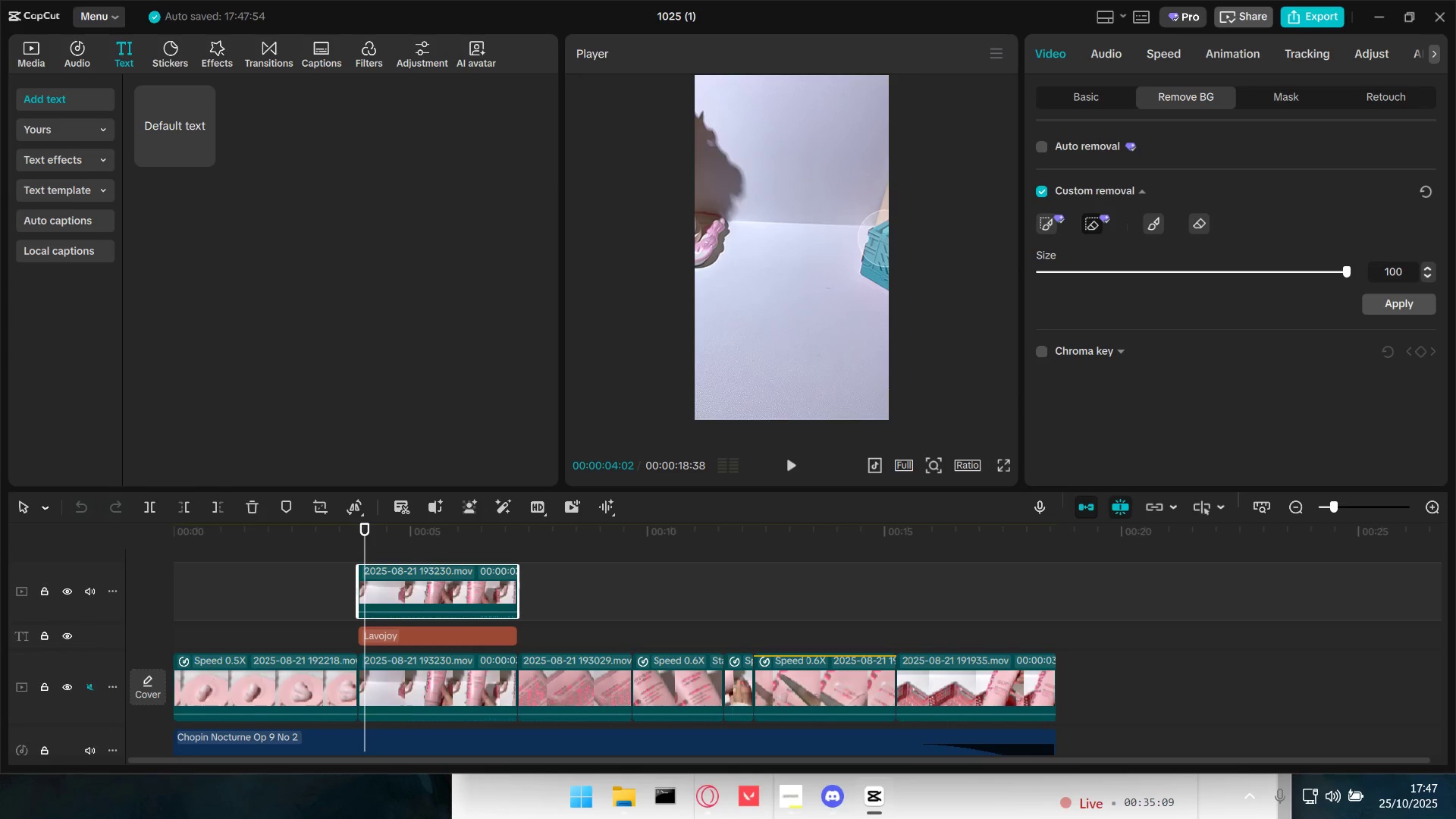 
left_click_drag(start_coordinate=[883, 235], to_coordinate=[885, 248])
 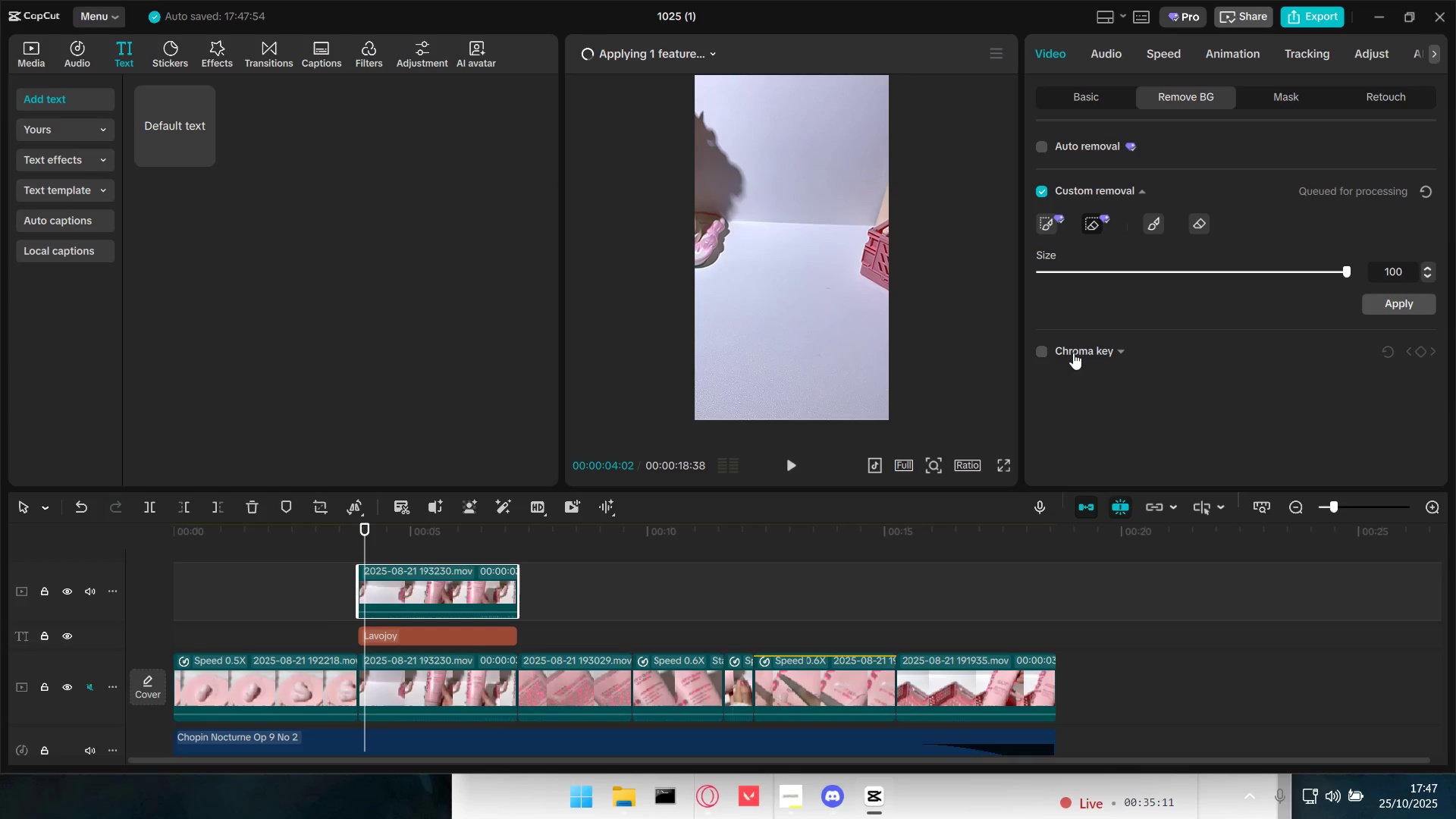 
mouse_move([1075, 244])
 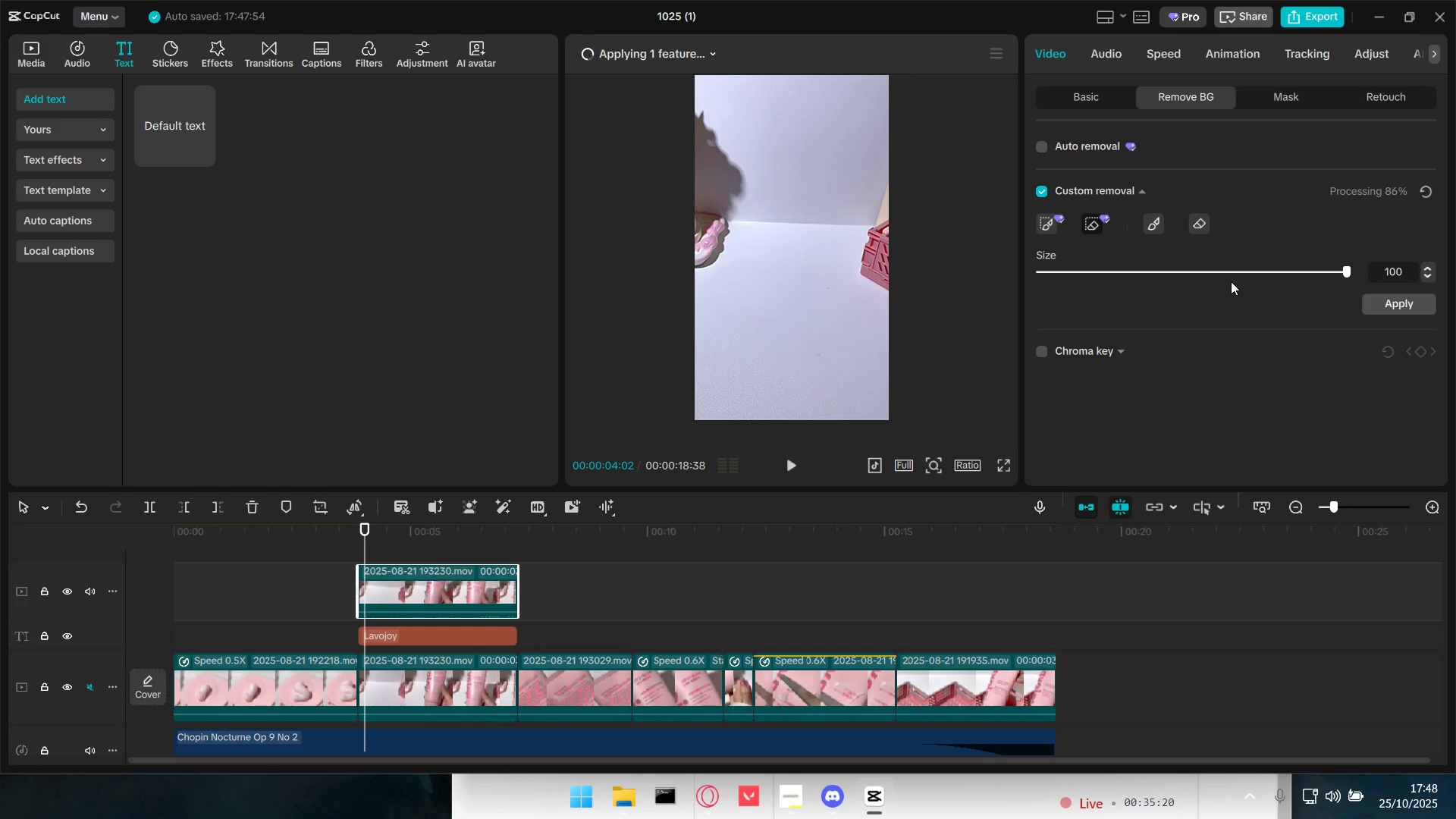 
wait(10.0)
 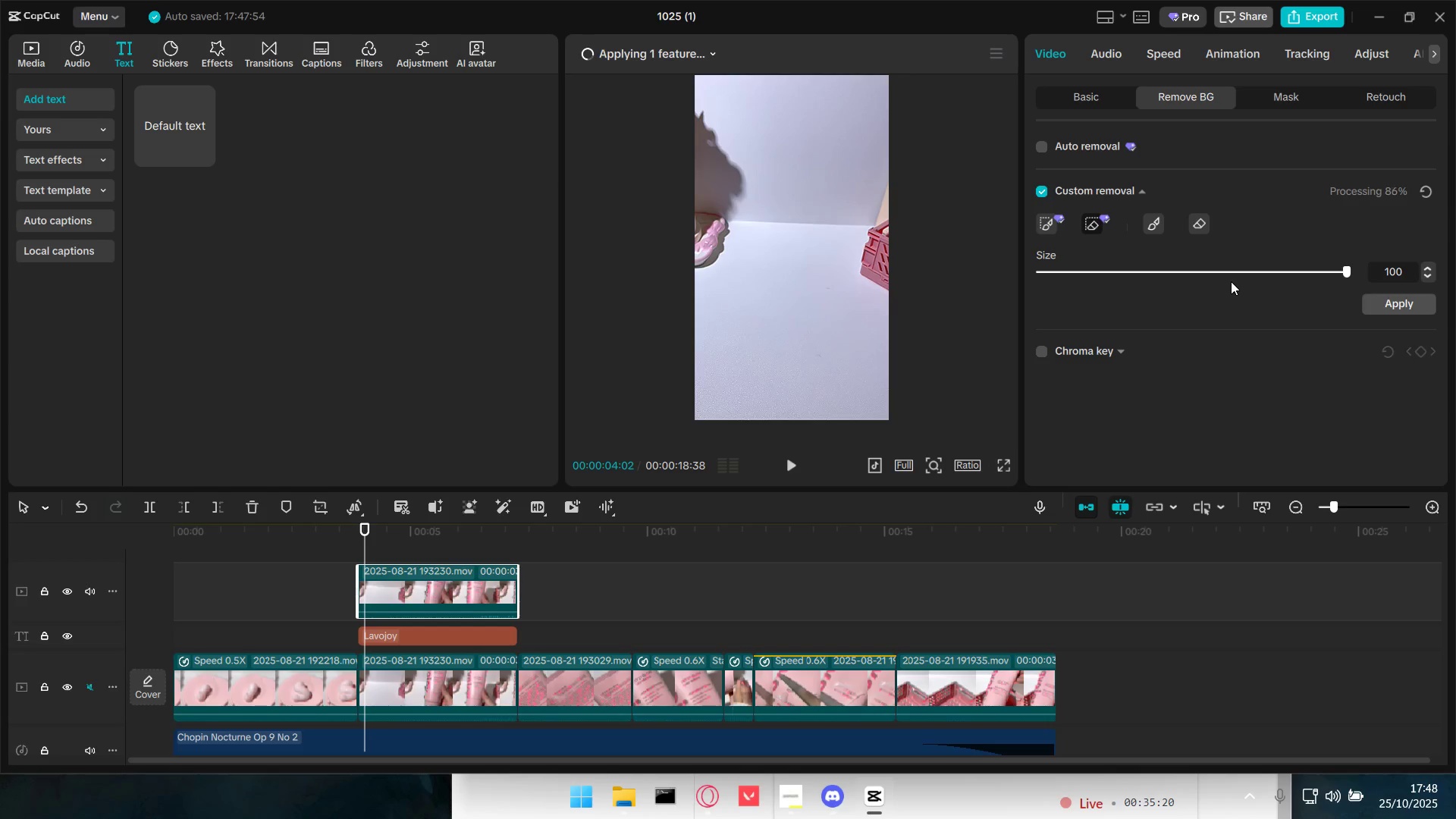 
left_click([1101, 224])
 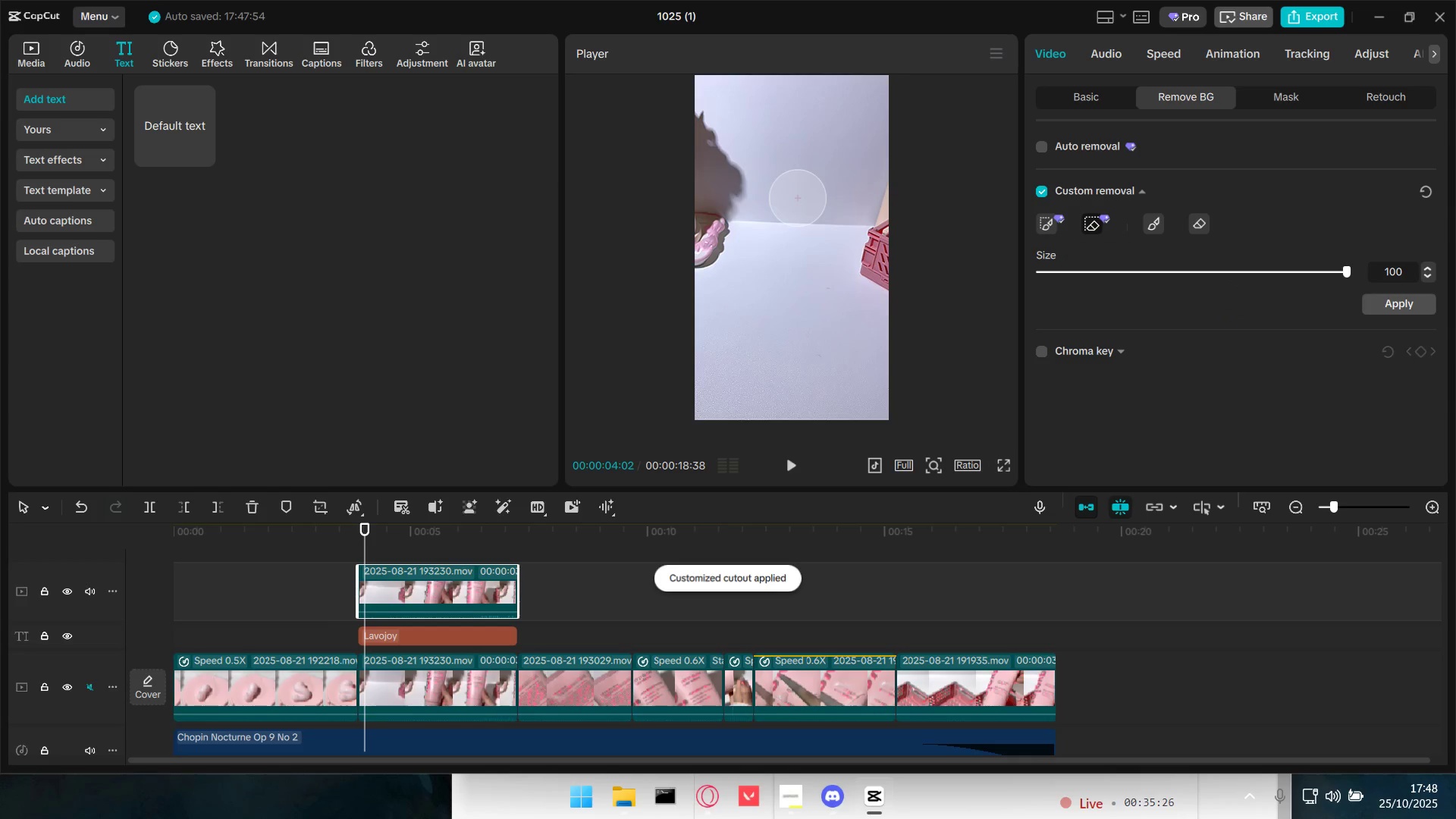 
left_click_drag(start_coordinate=[827, 162], to_coordinate=[902, 372])
 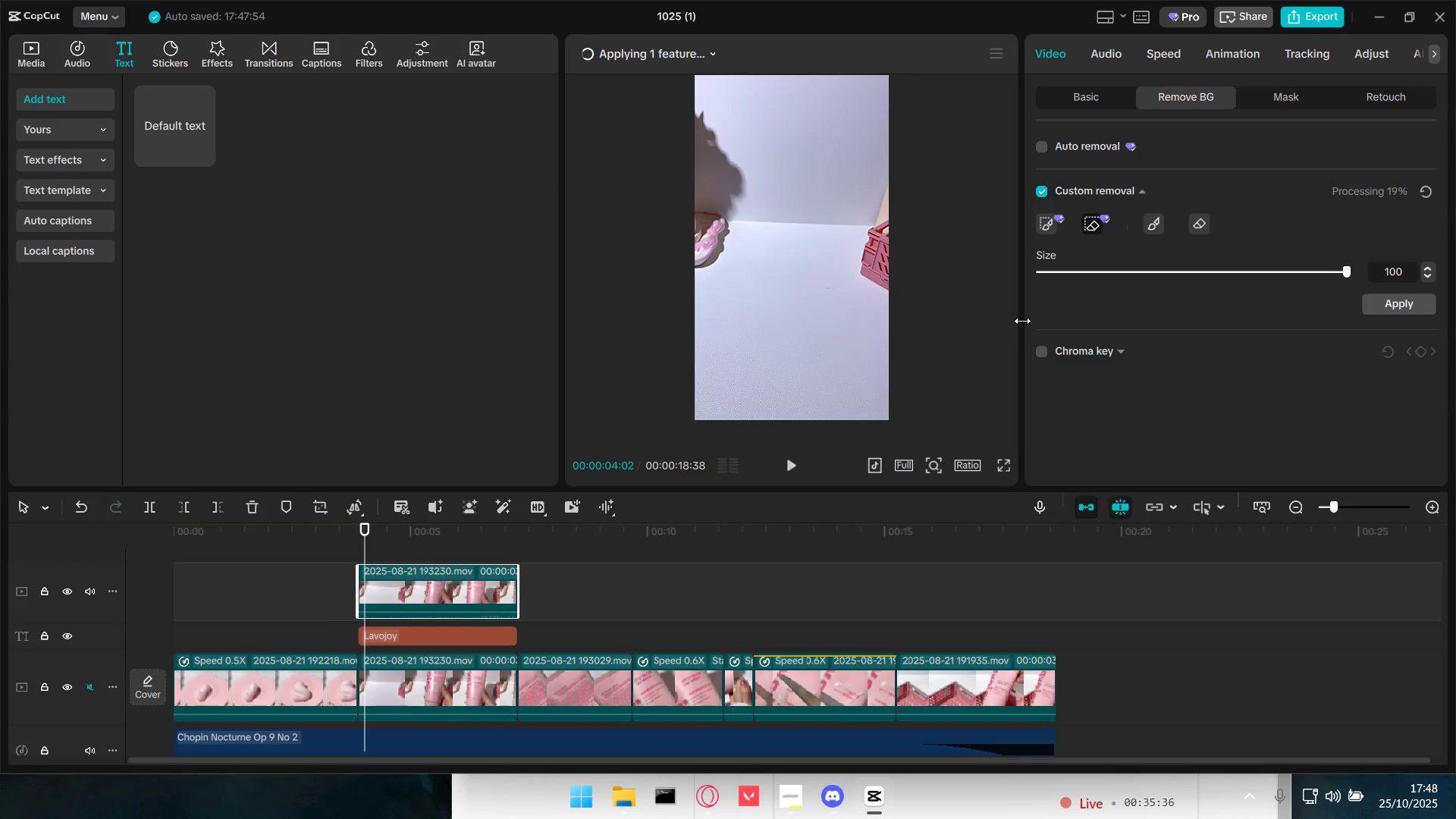 
wait(8.83)
 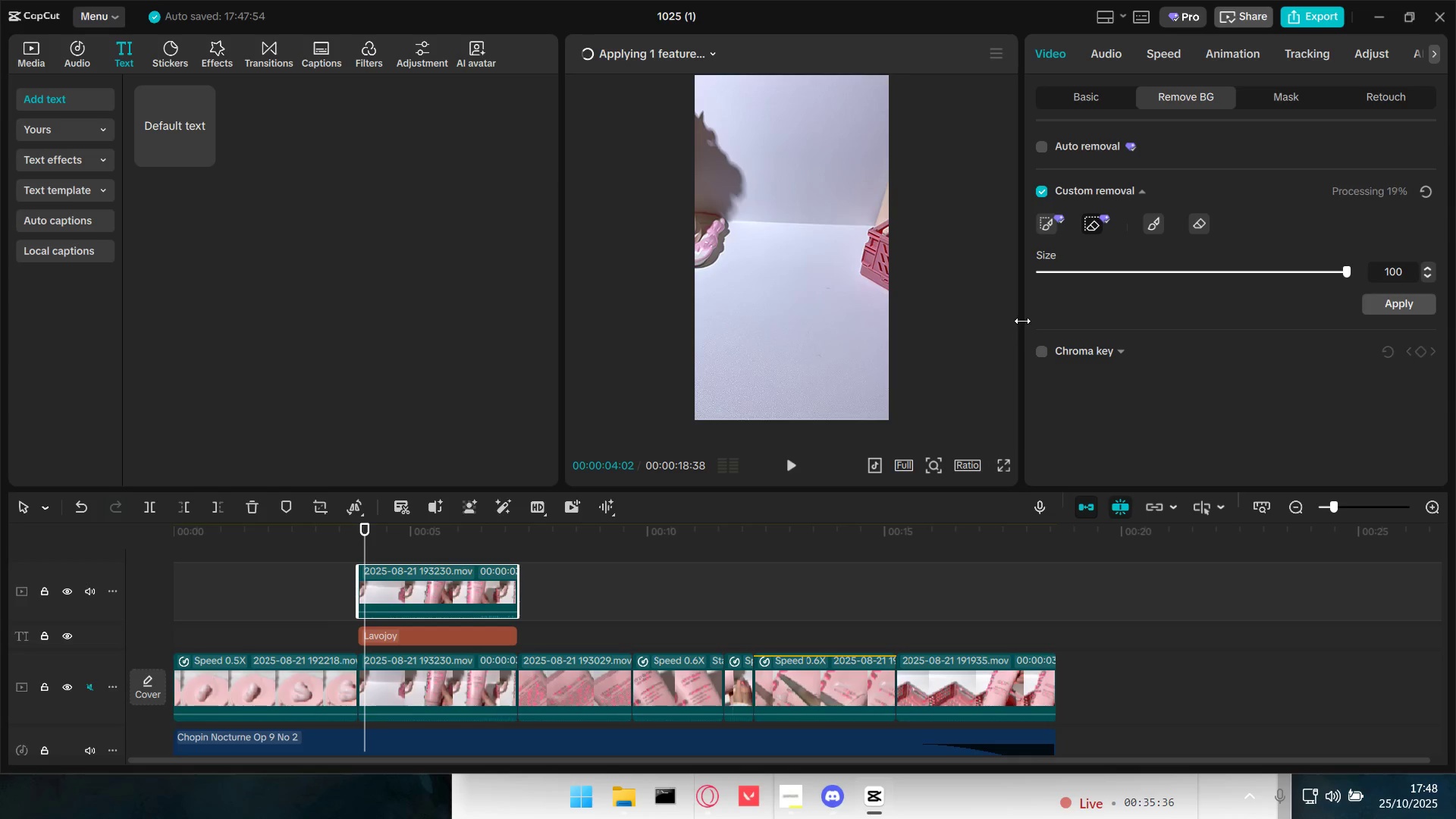 
mouse_move([1180, 221])
 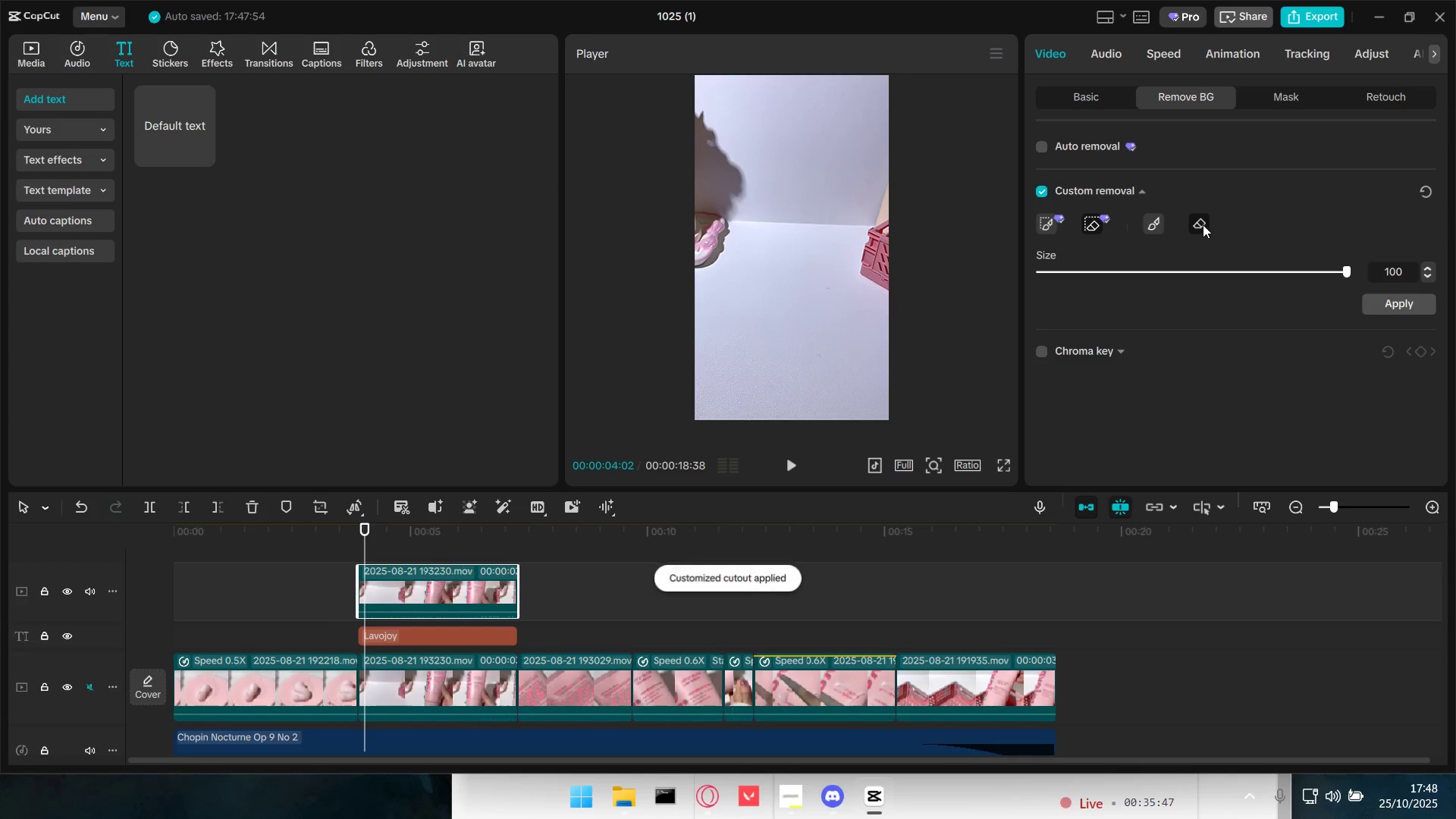 
left_click([1202, 224])
 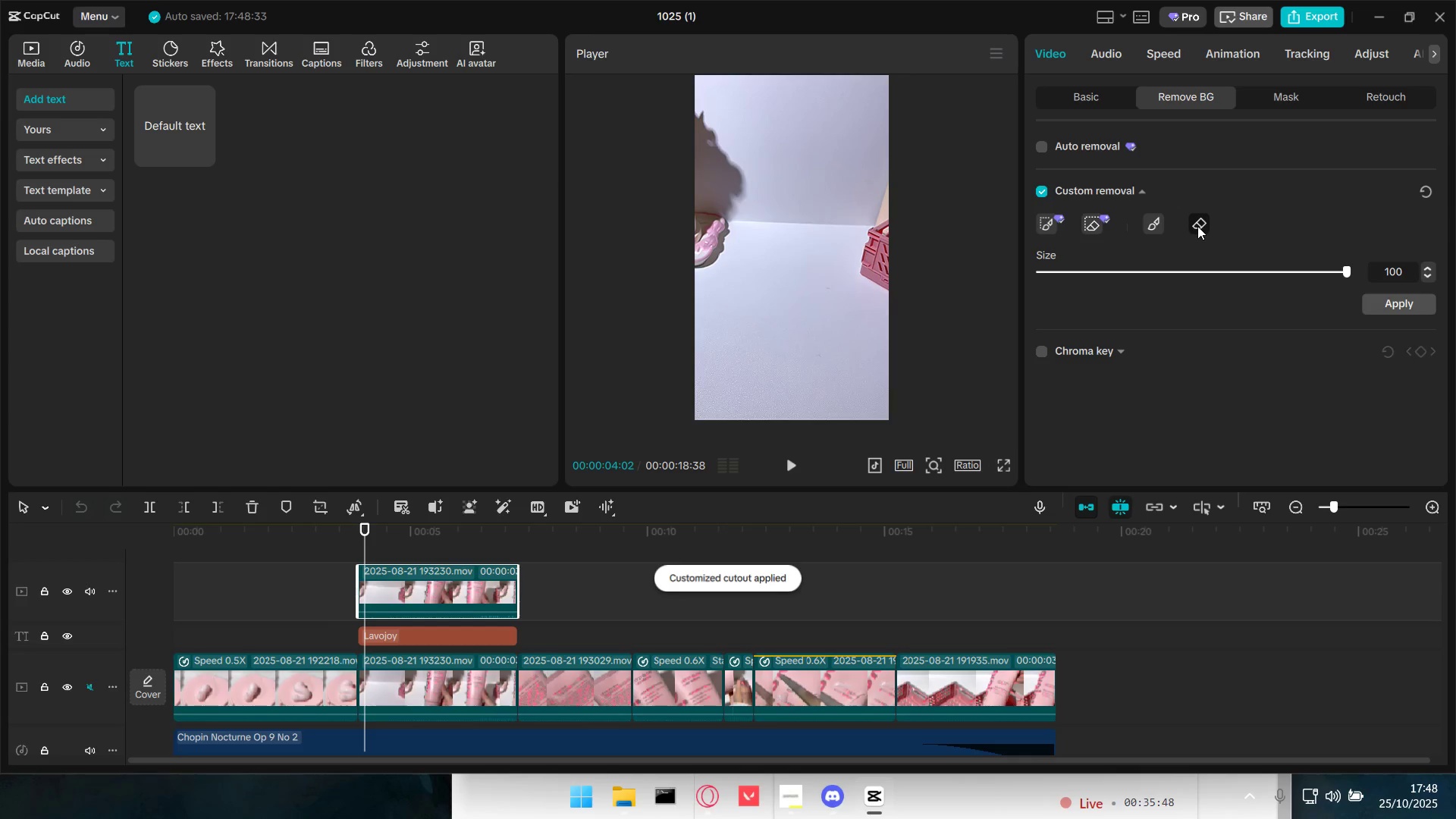 
left_click_drag(start_coordinate=[849, 260], to_coordinate=[879, 259])
 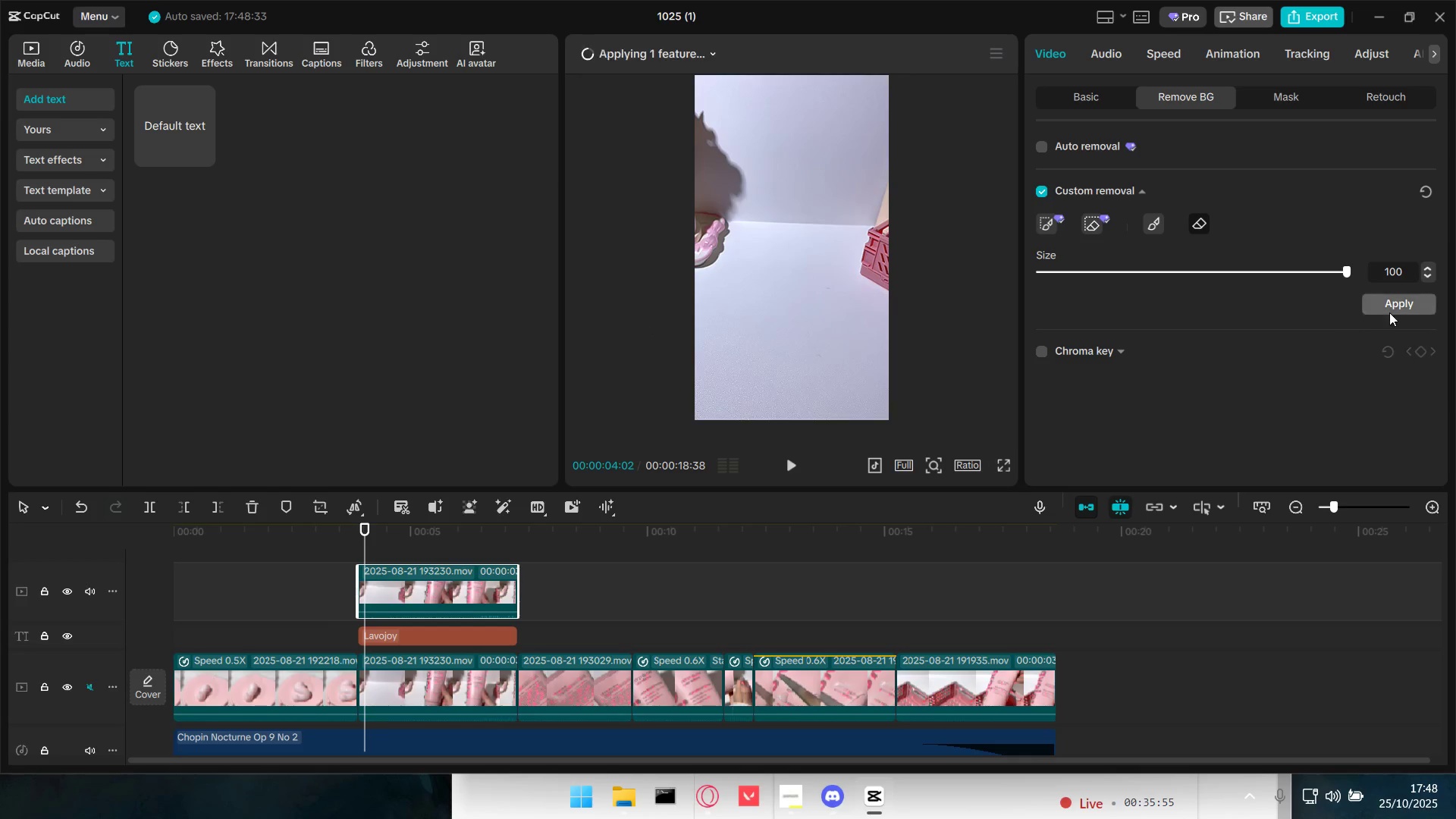 
left_click([1399, 305])
 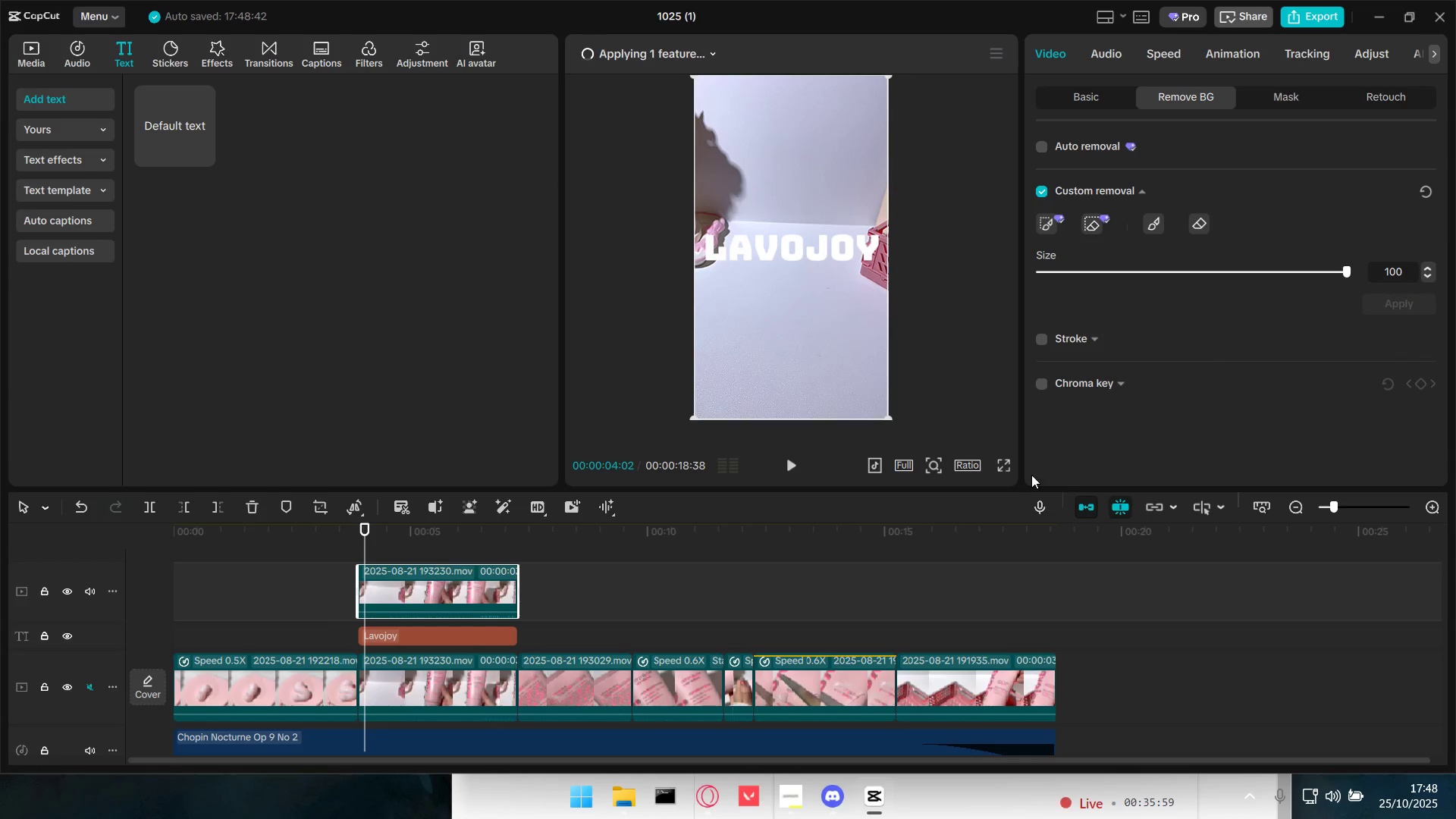 
left_click([698, 49])
 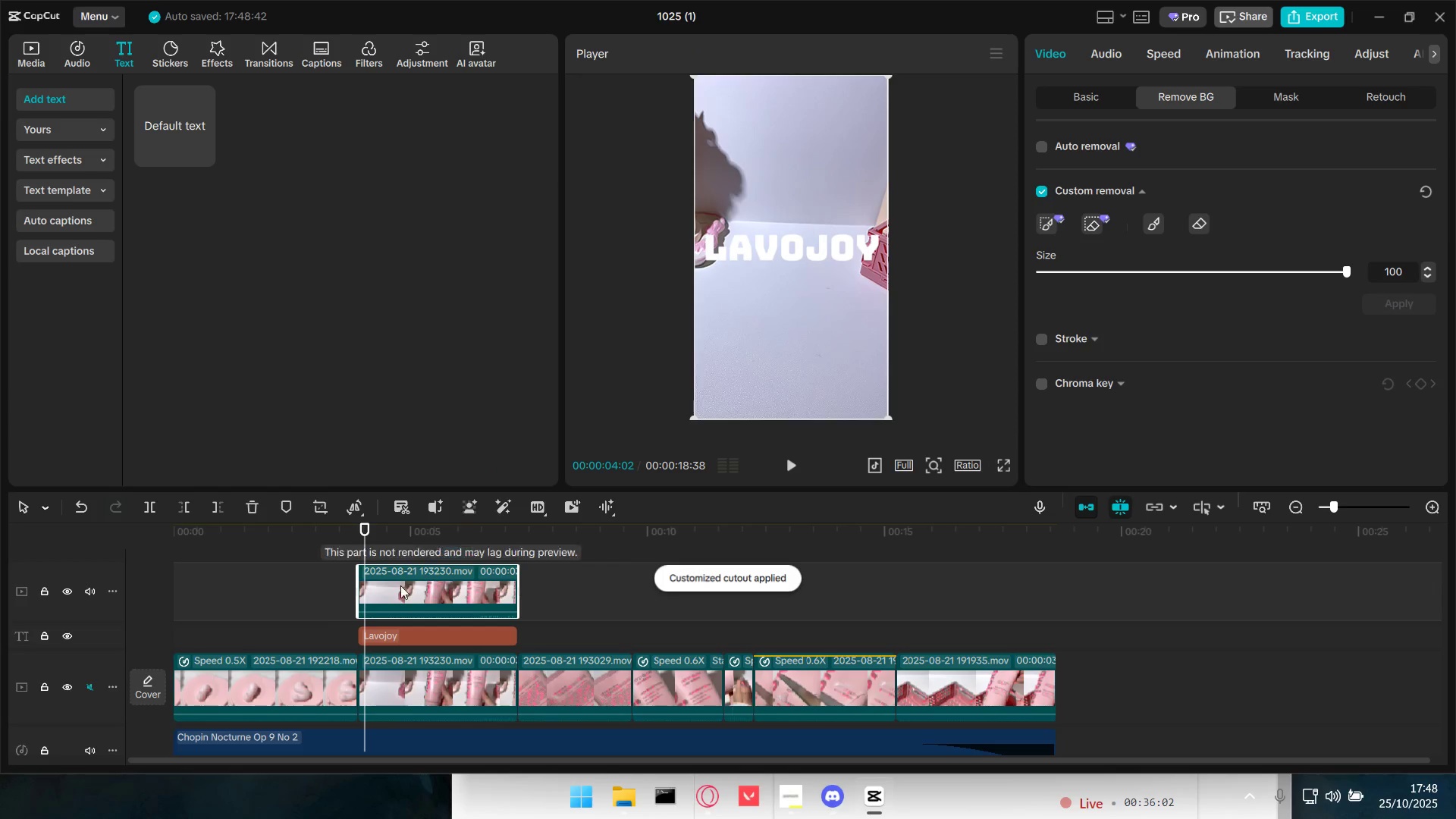 
left_click_drag(start_coordinate=[368, 545], to_coordinate=[360, 544])
 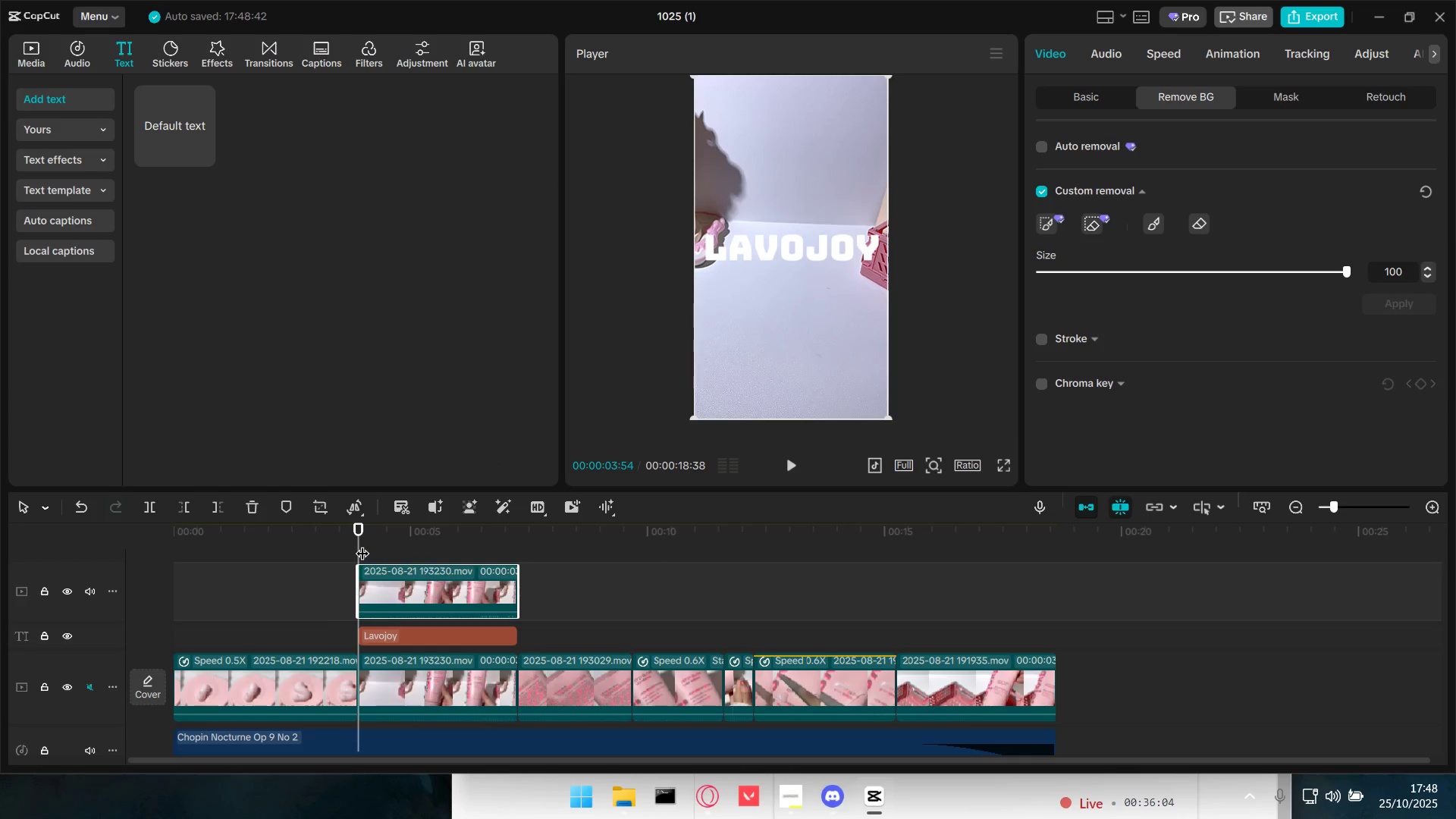 
key(Space)
 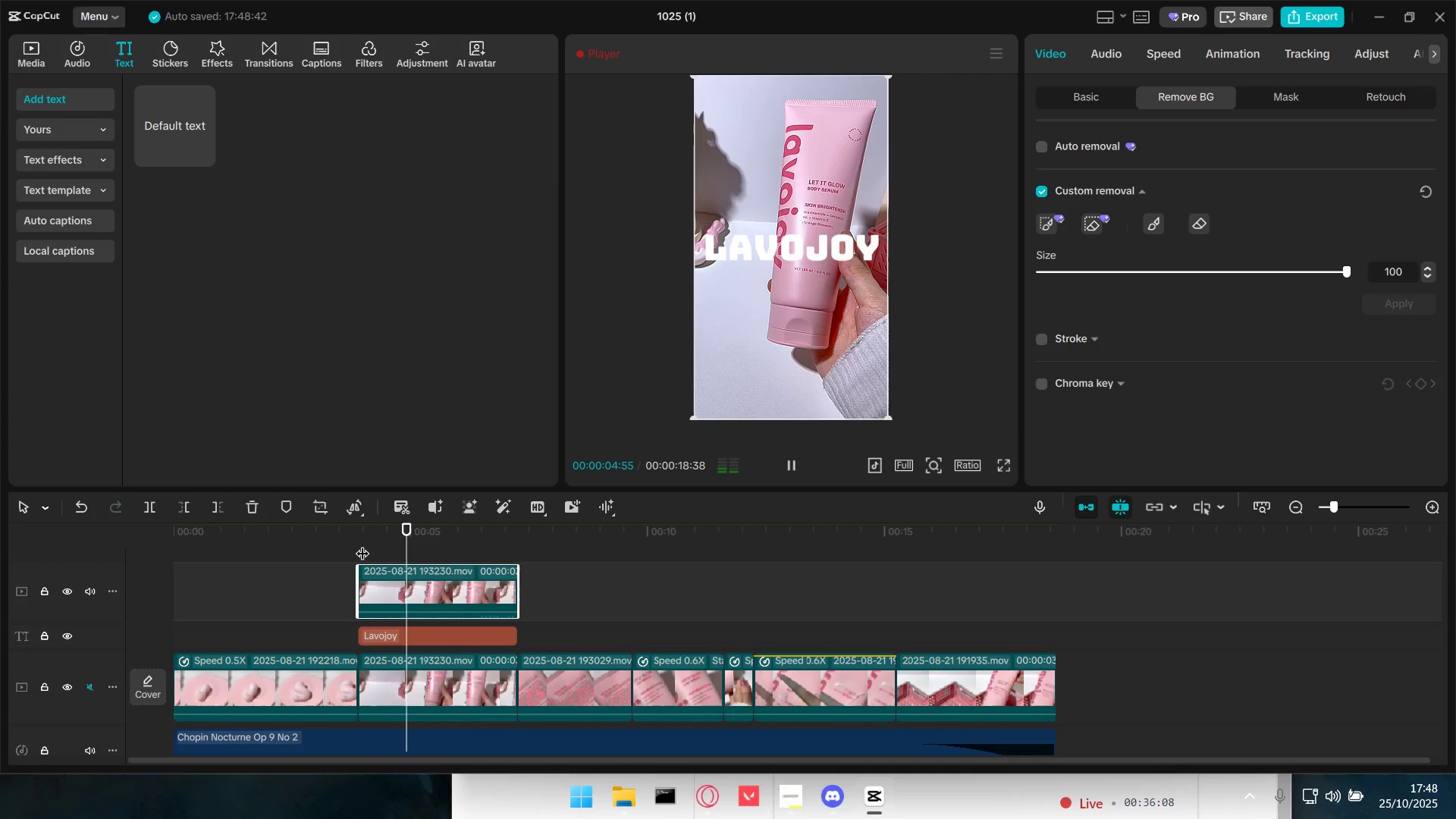 
key(Space)
 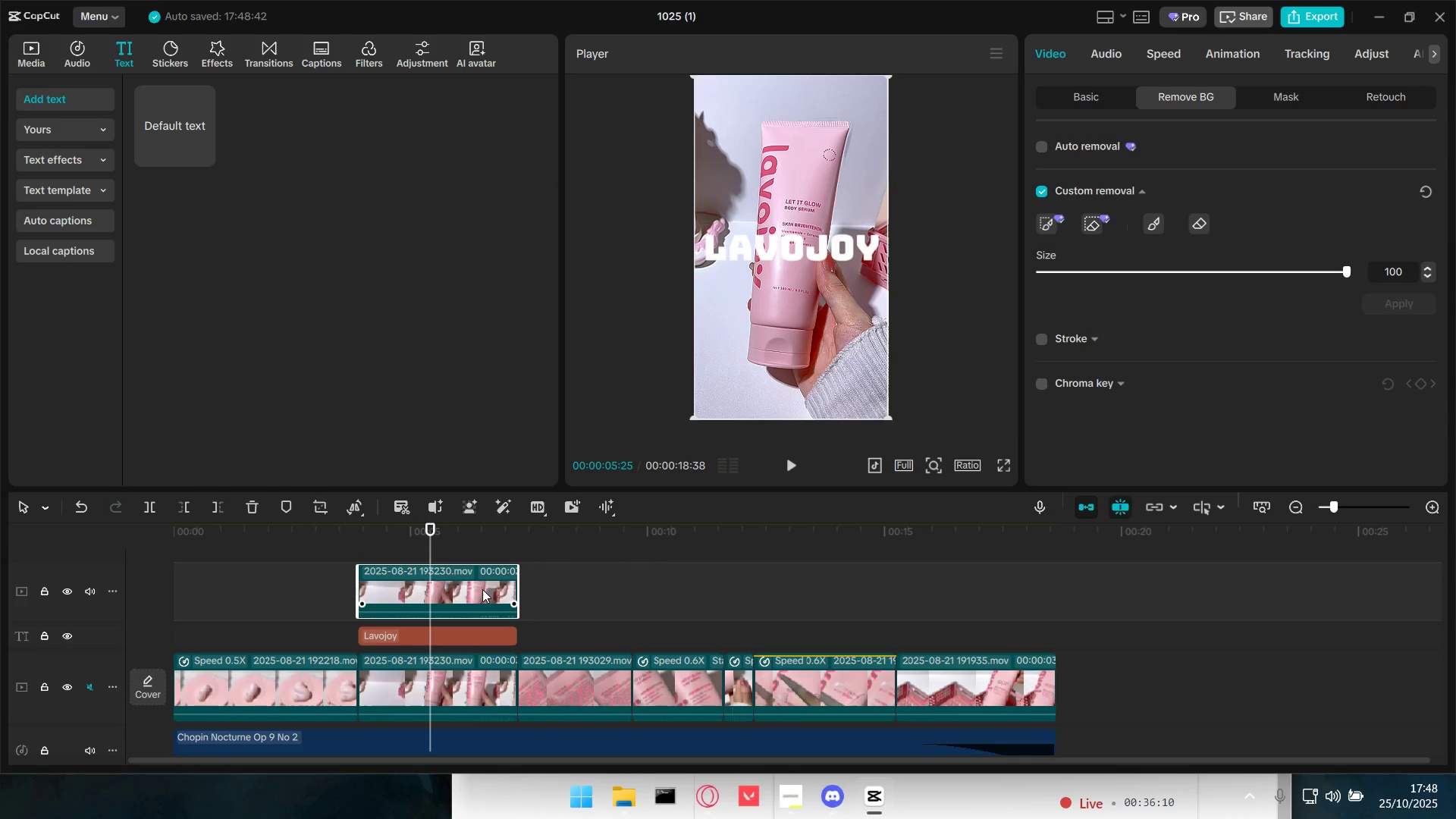 
left_click([453, 579])
 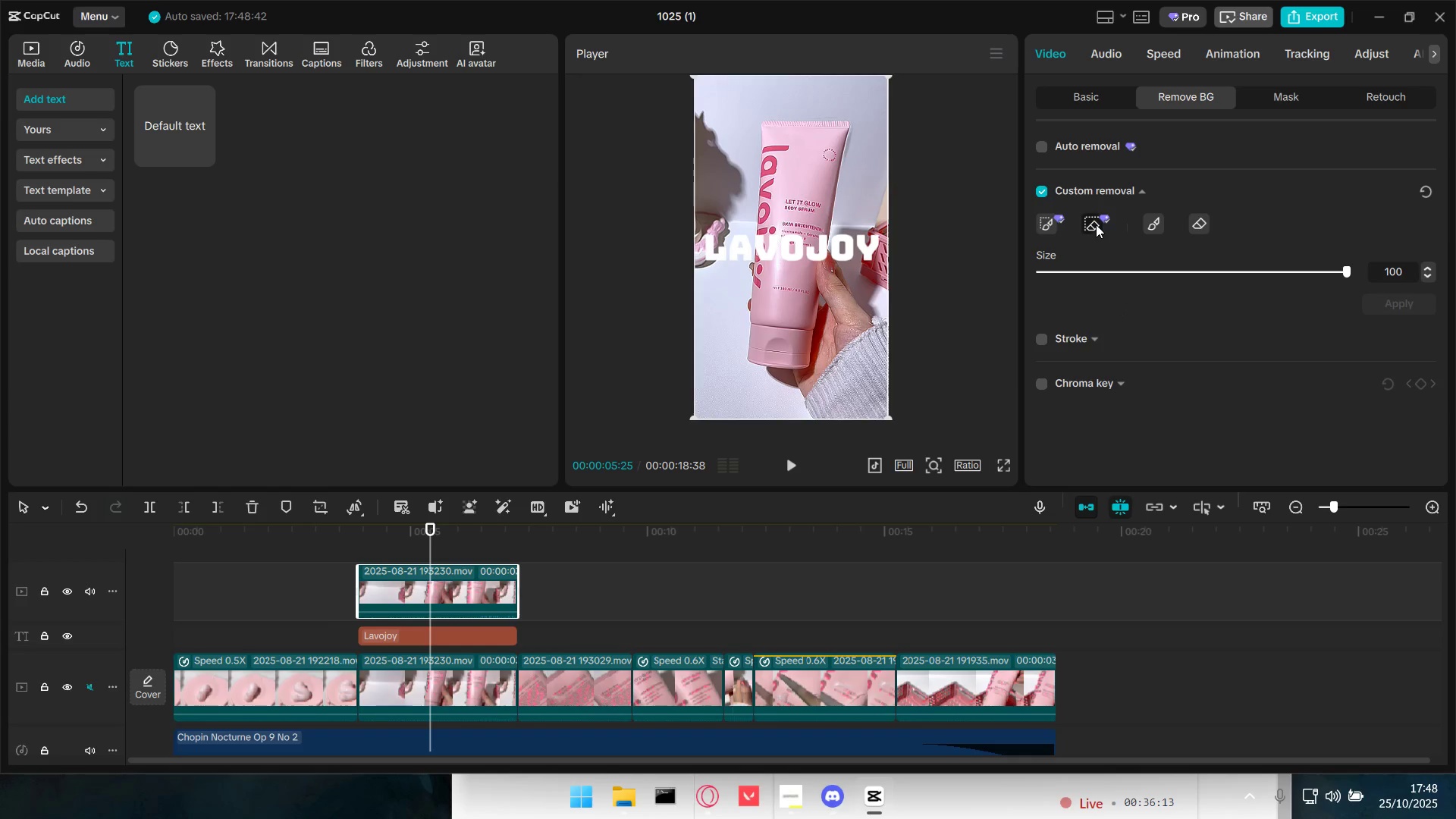 
left_click([1046, 227])
 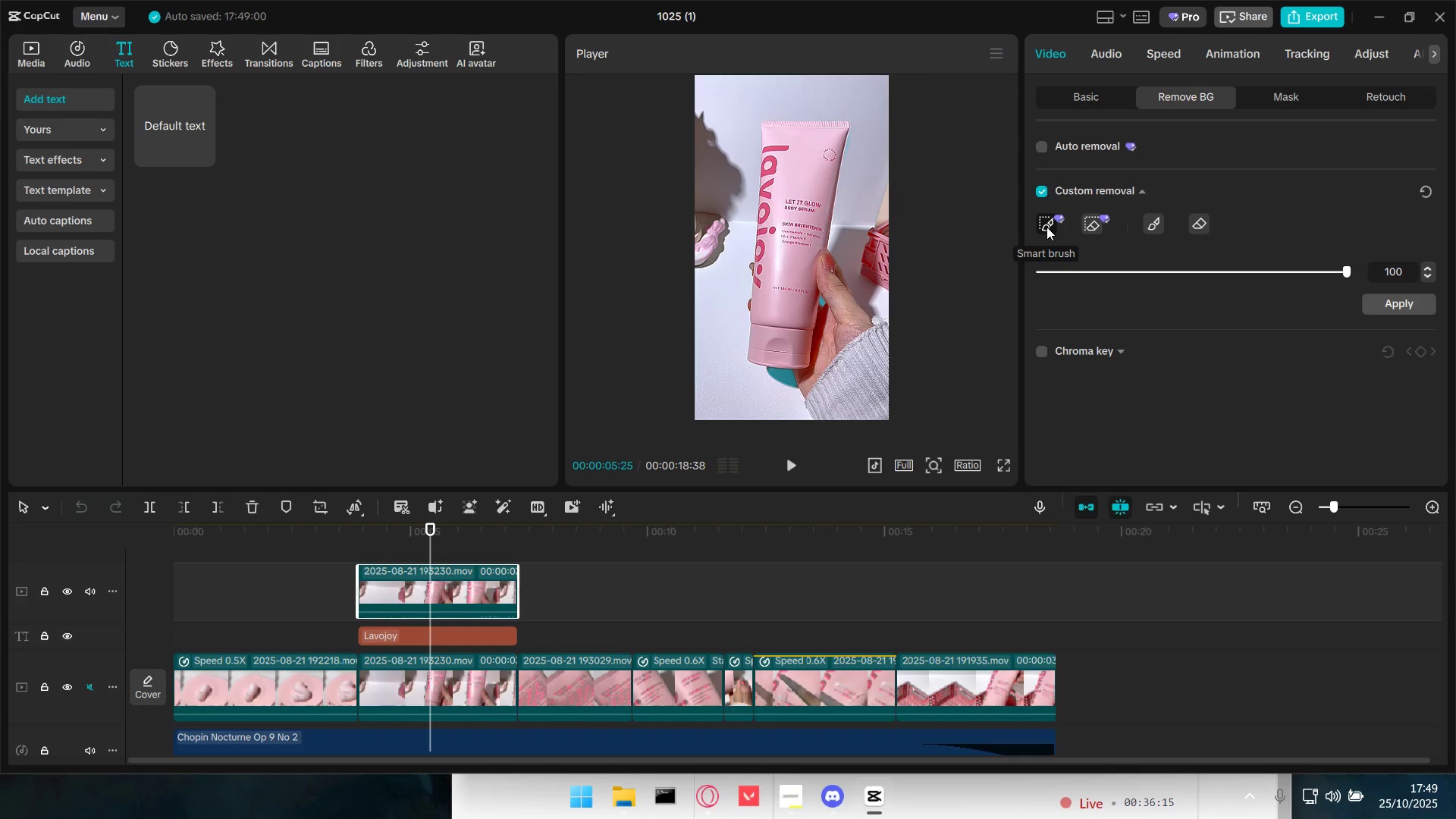 
left_click([1046, 227])
 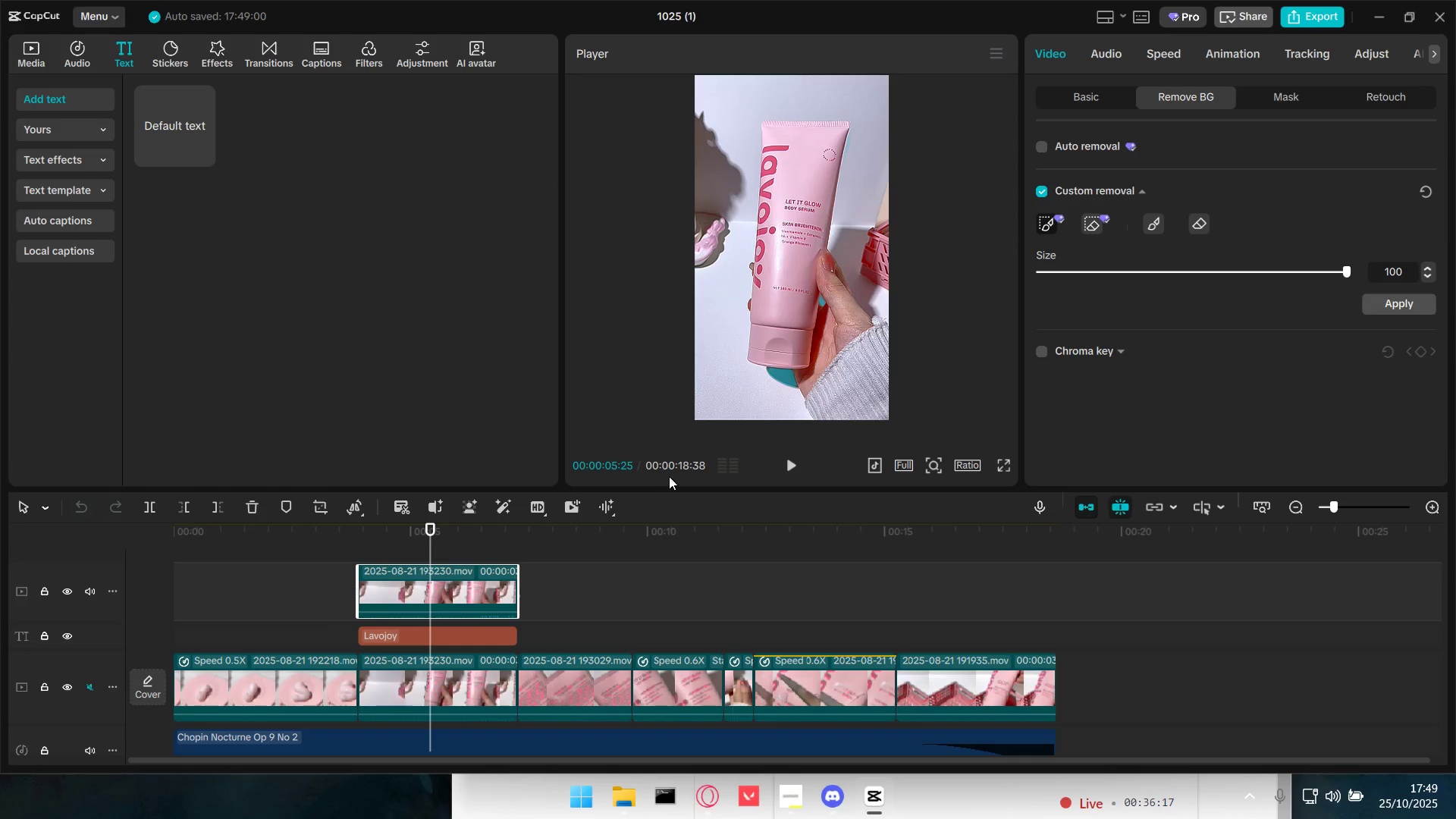 
key(Control+Z)
 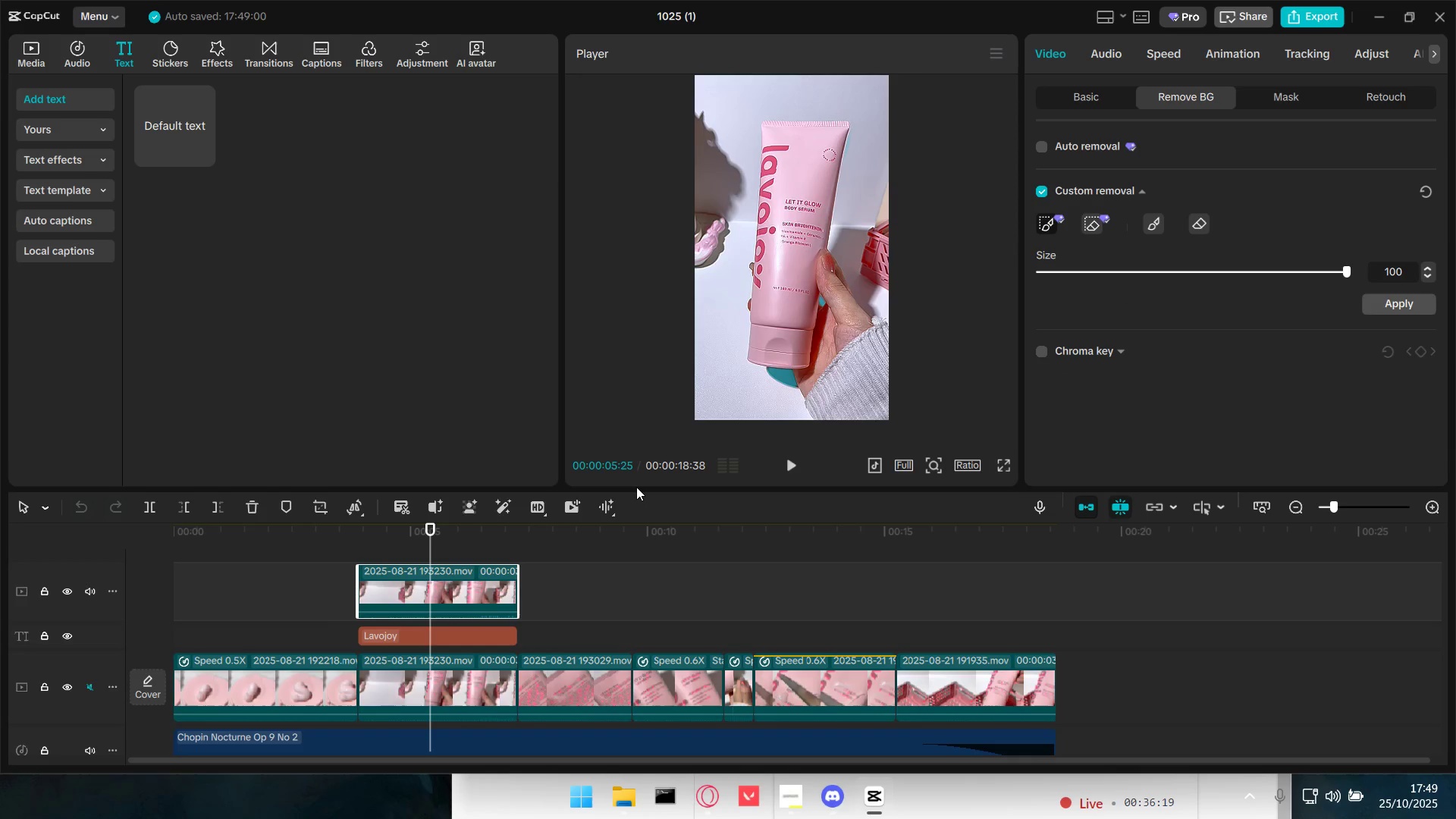 
key(Control+Z)
 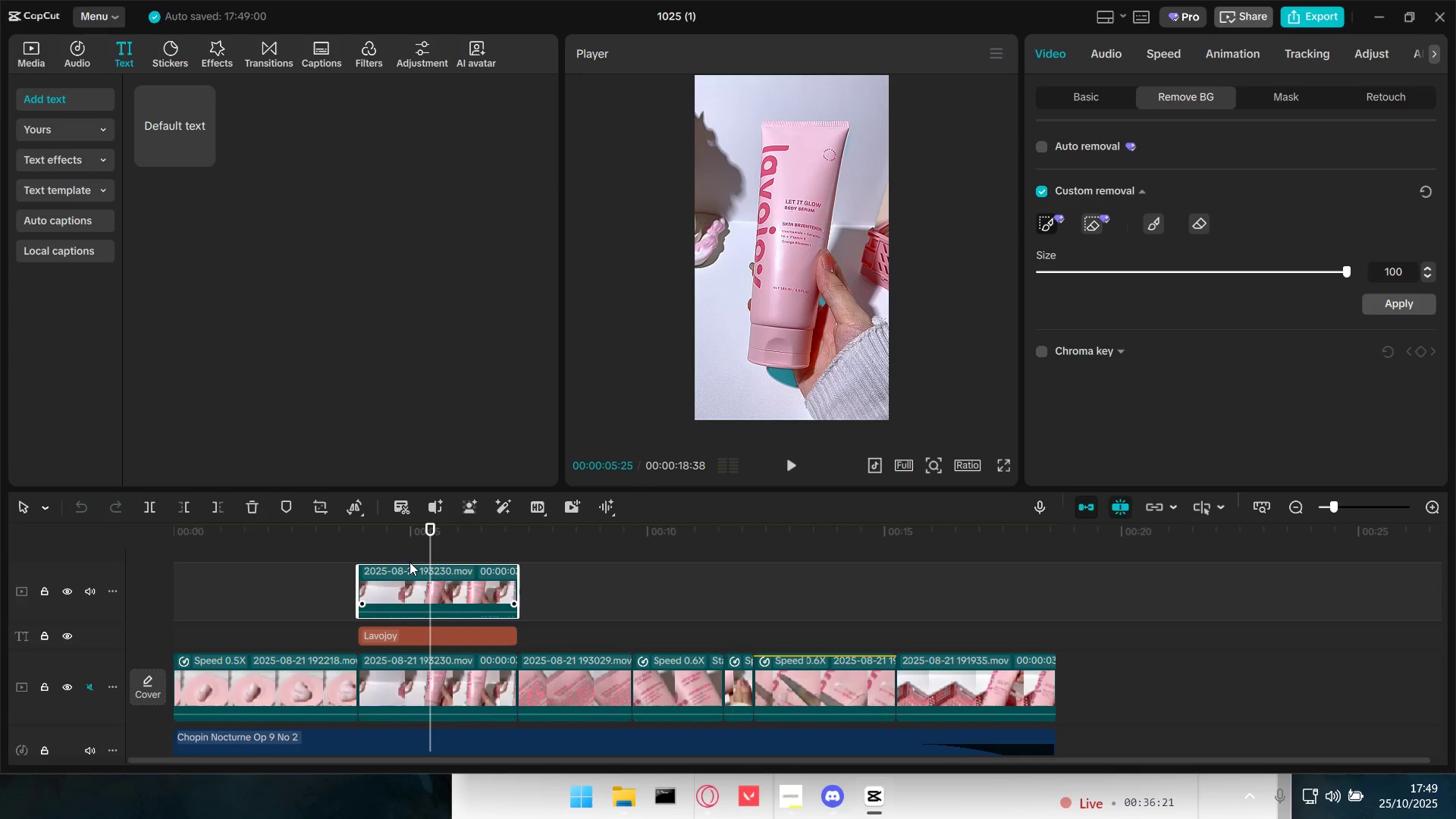 
left_click([410, 550])
 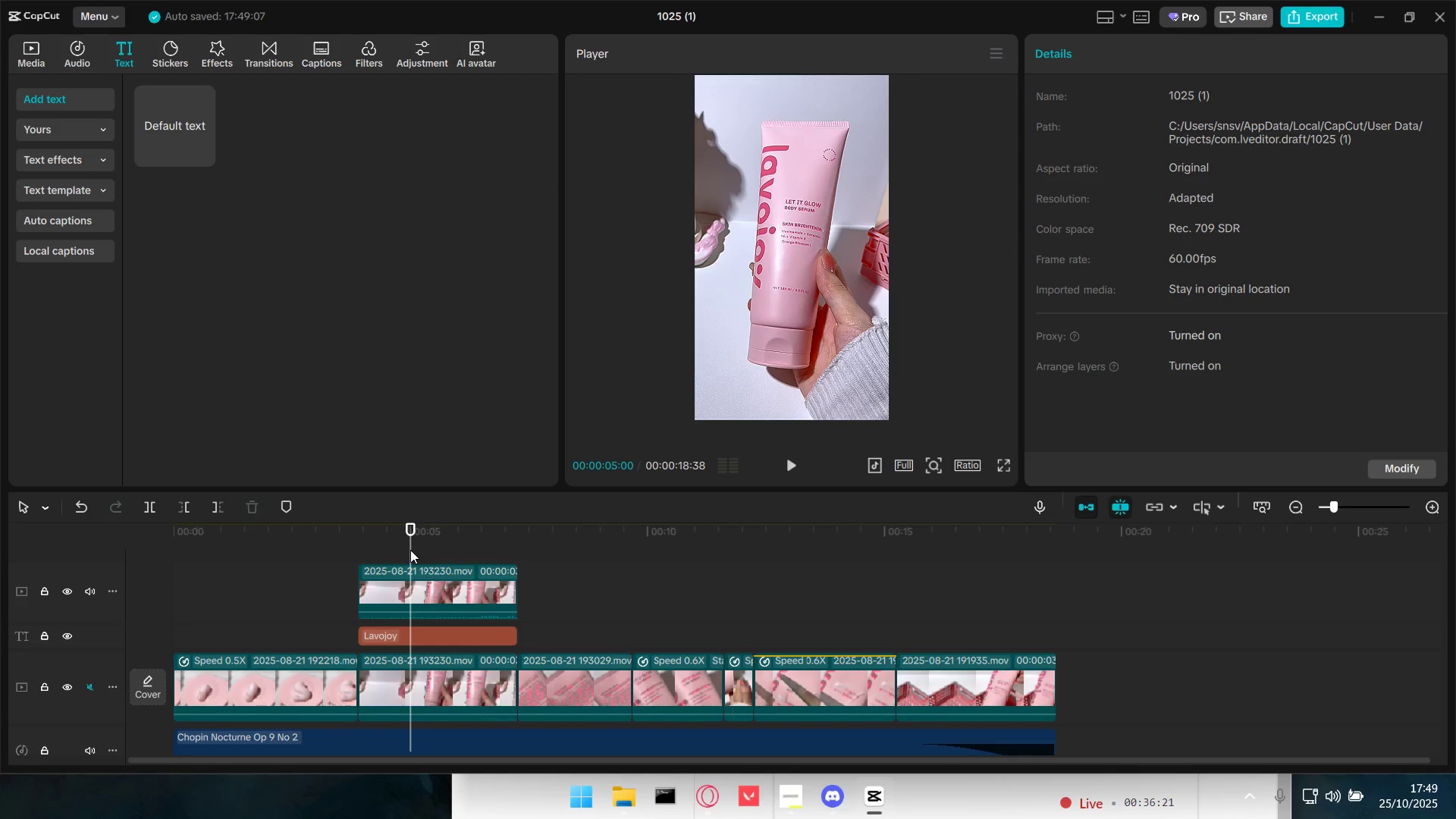 
key(Control+Z)
 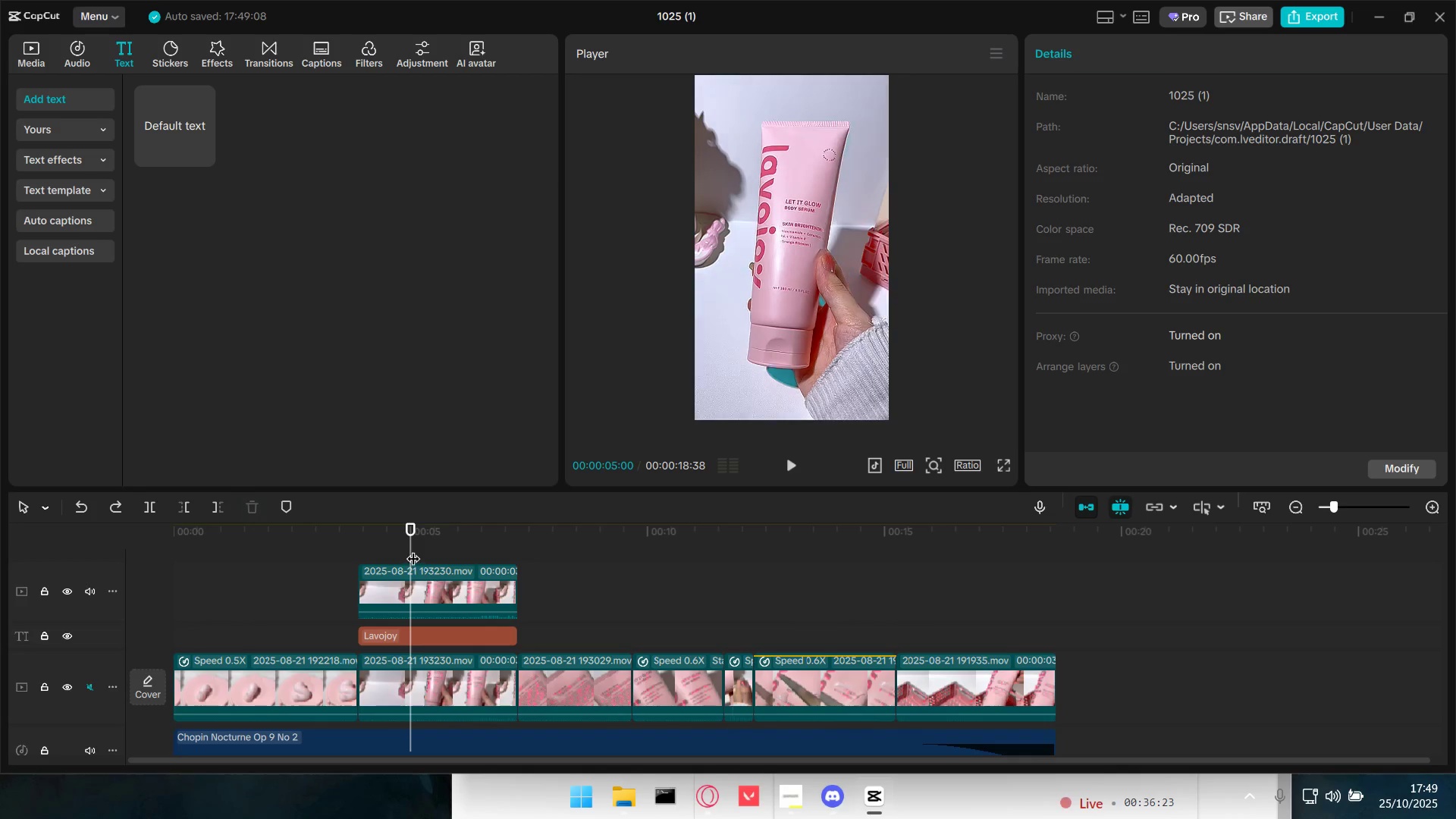 
key(Control+Z)
 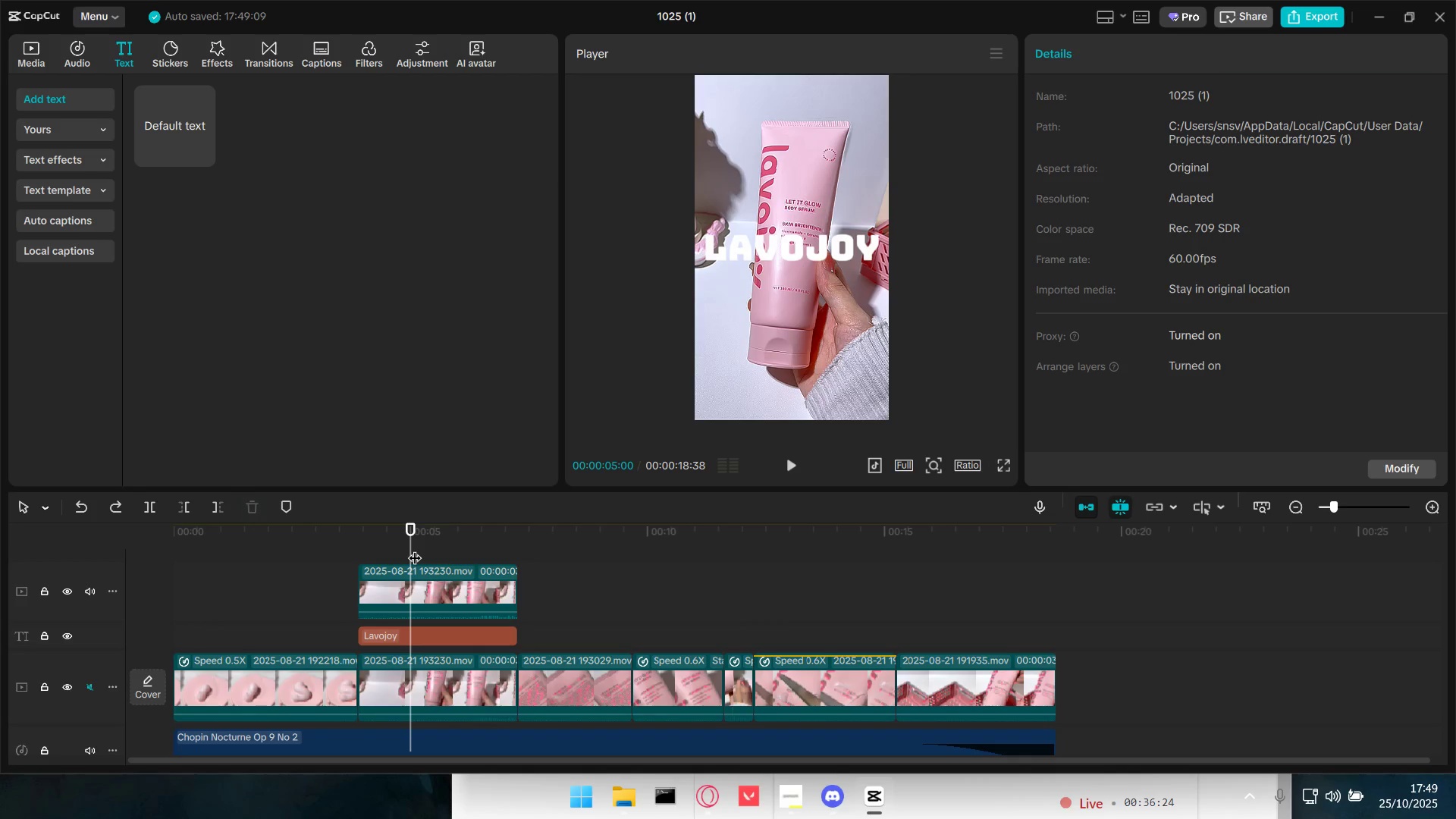 
key(Control+Z)
 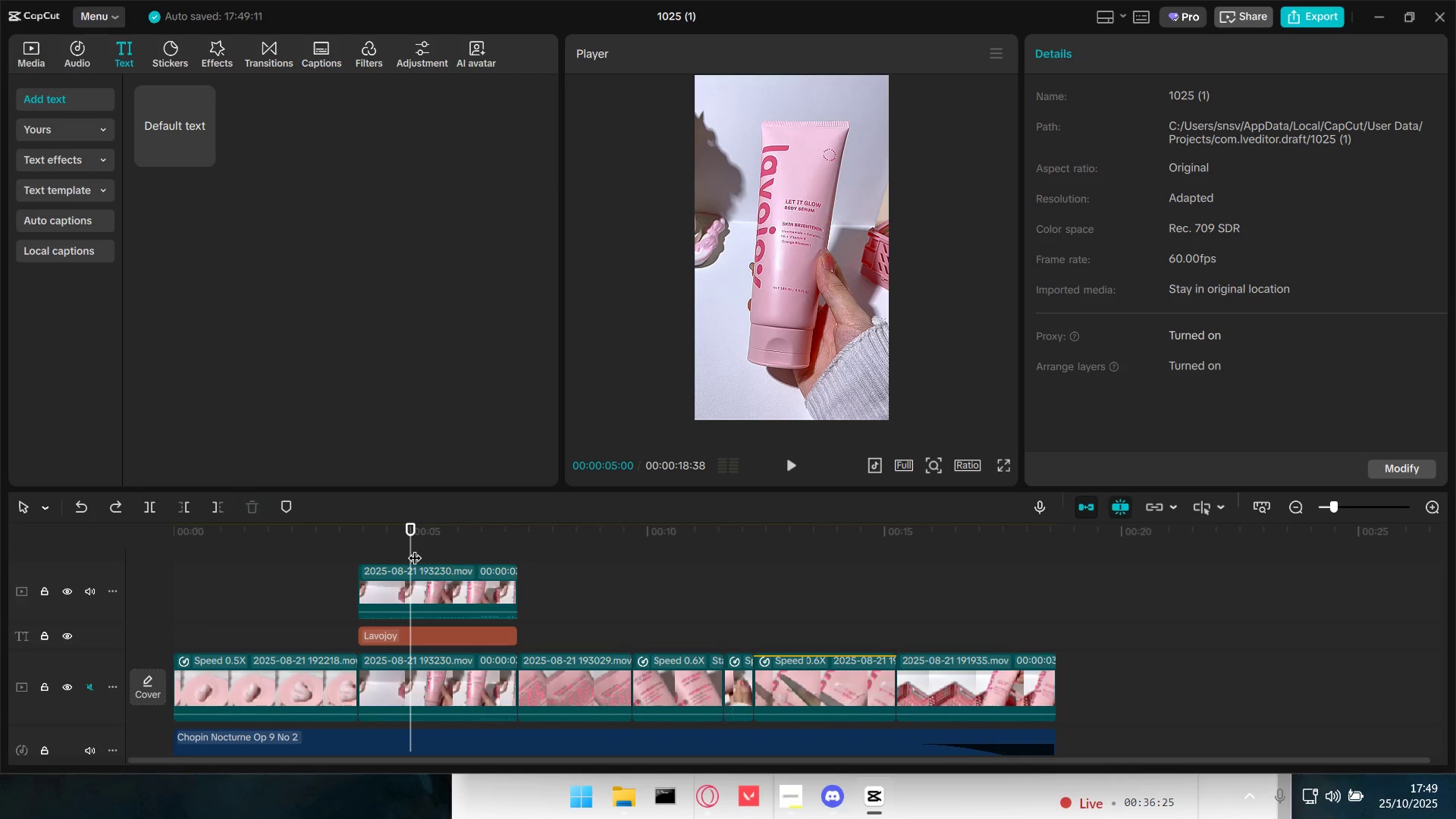 
key(Control+Z)
 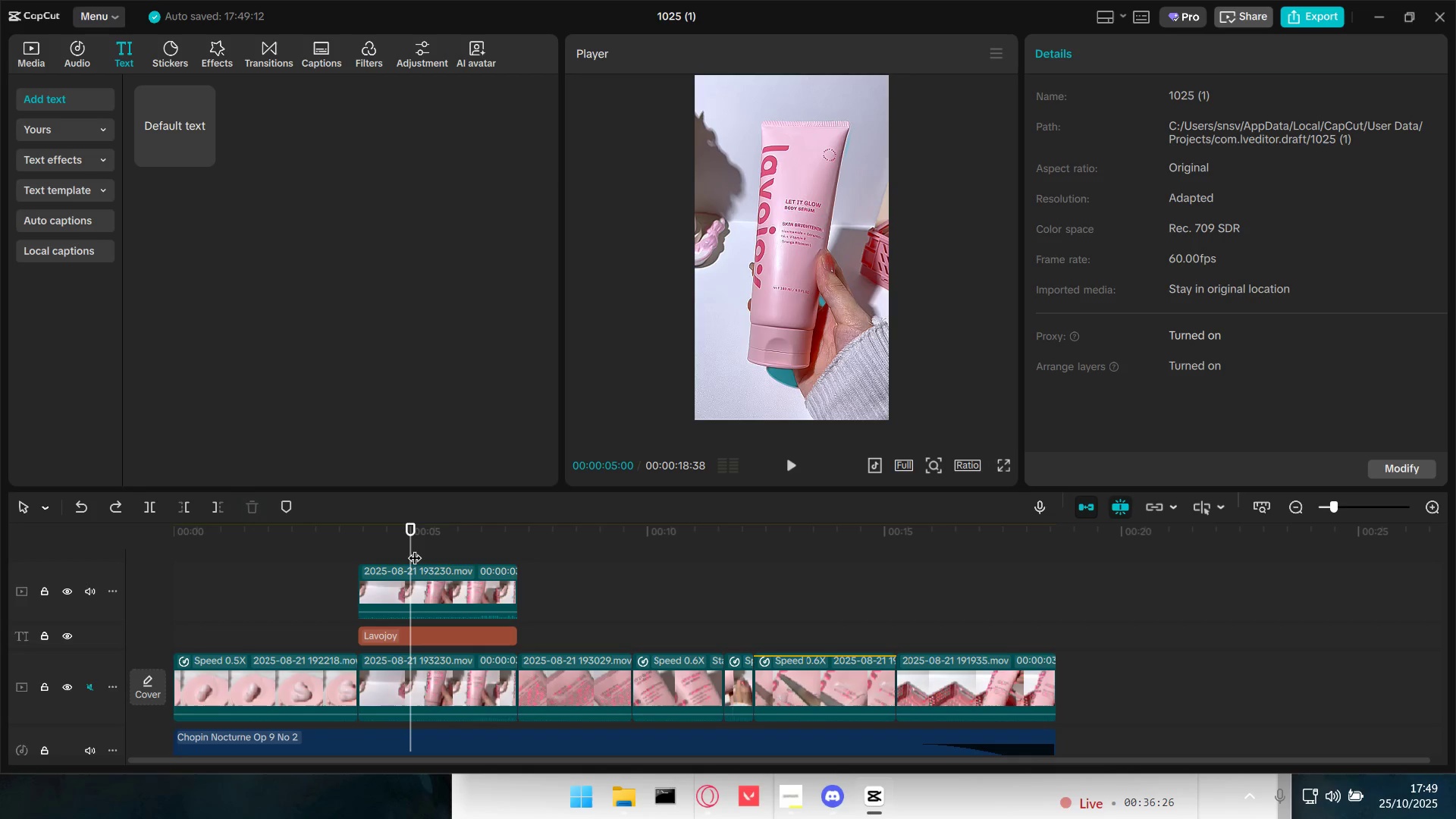 
key(Control+Z)
 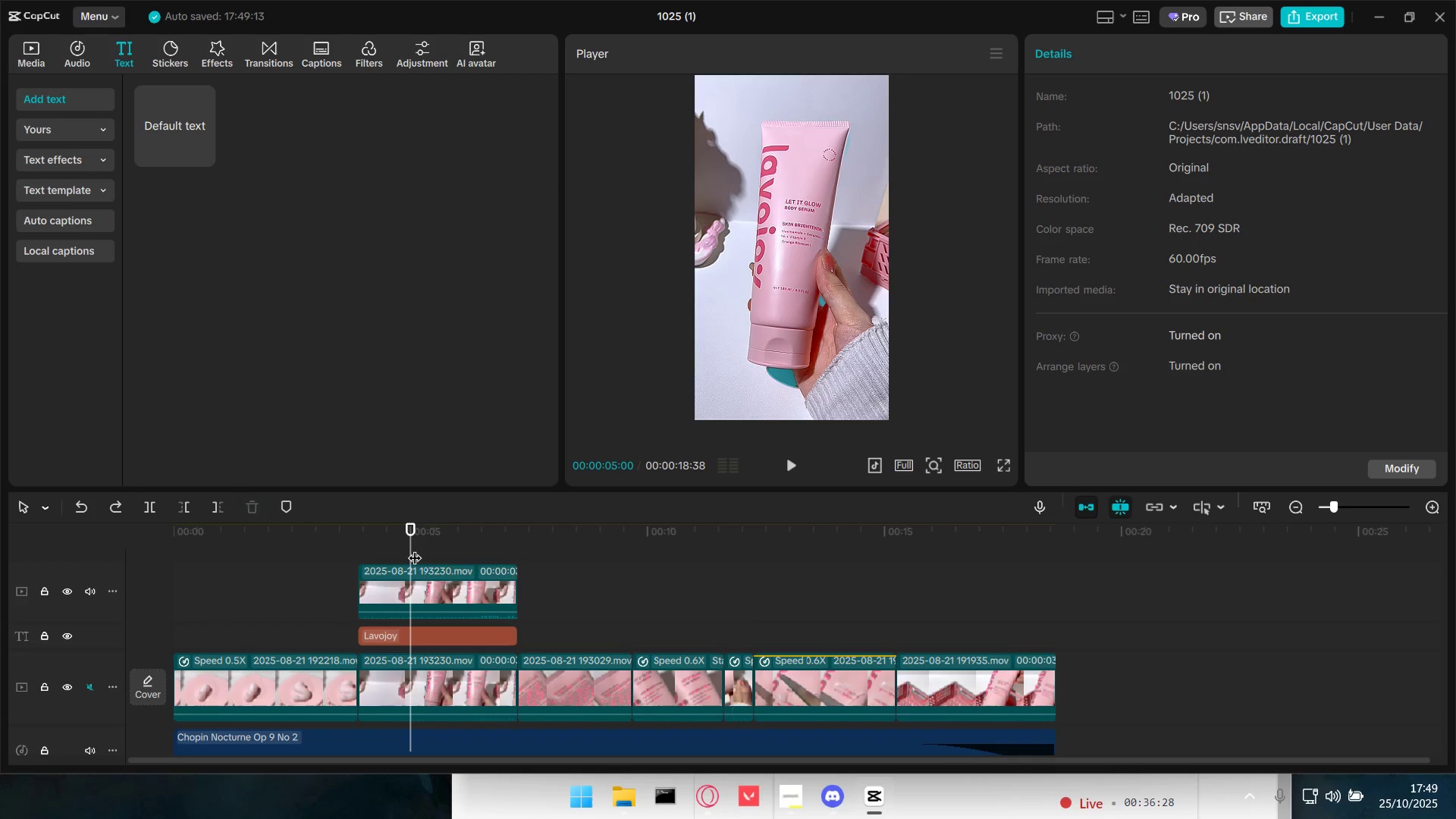 
key(Control+Z)
 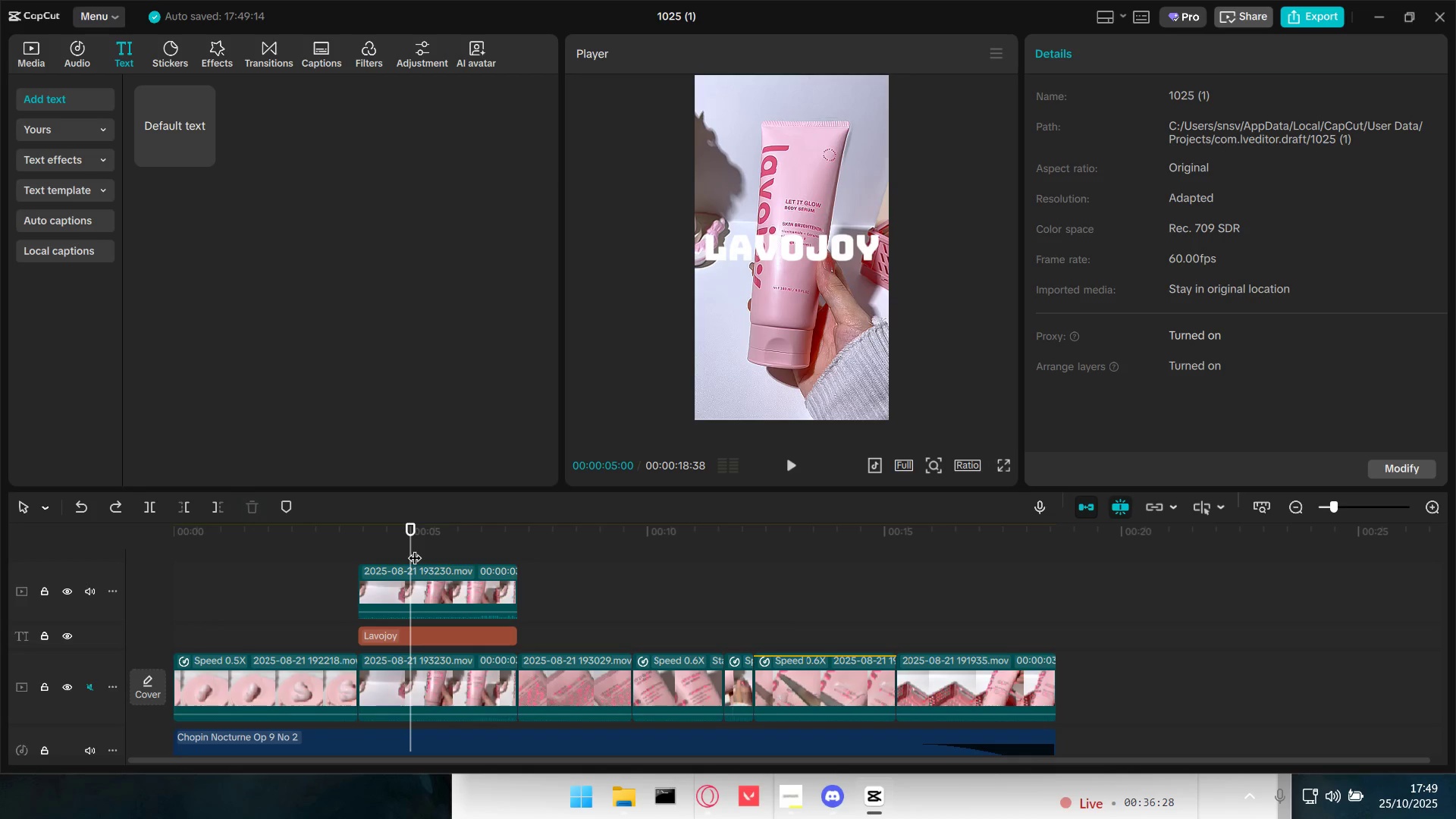 
key(Control+Z)
 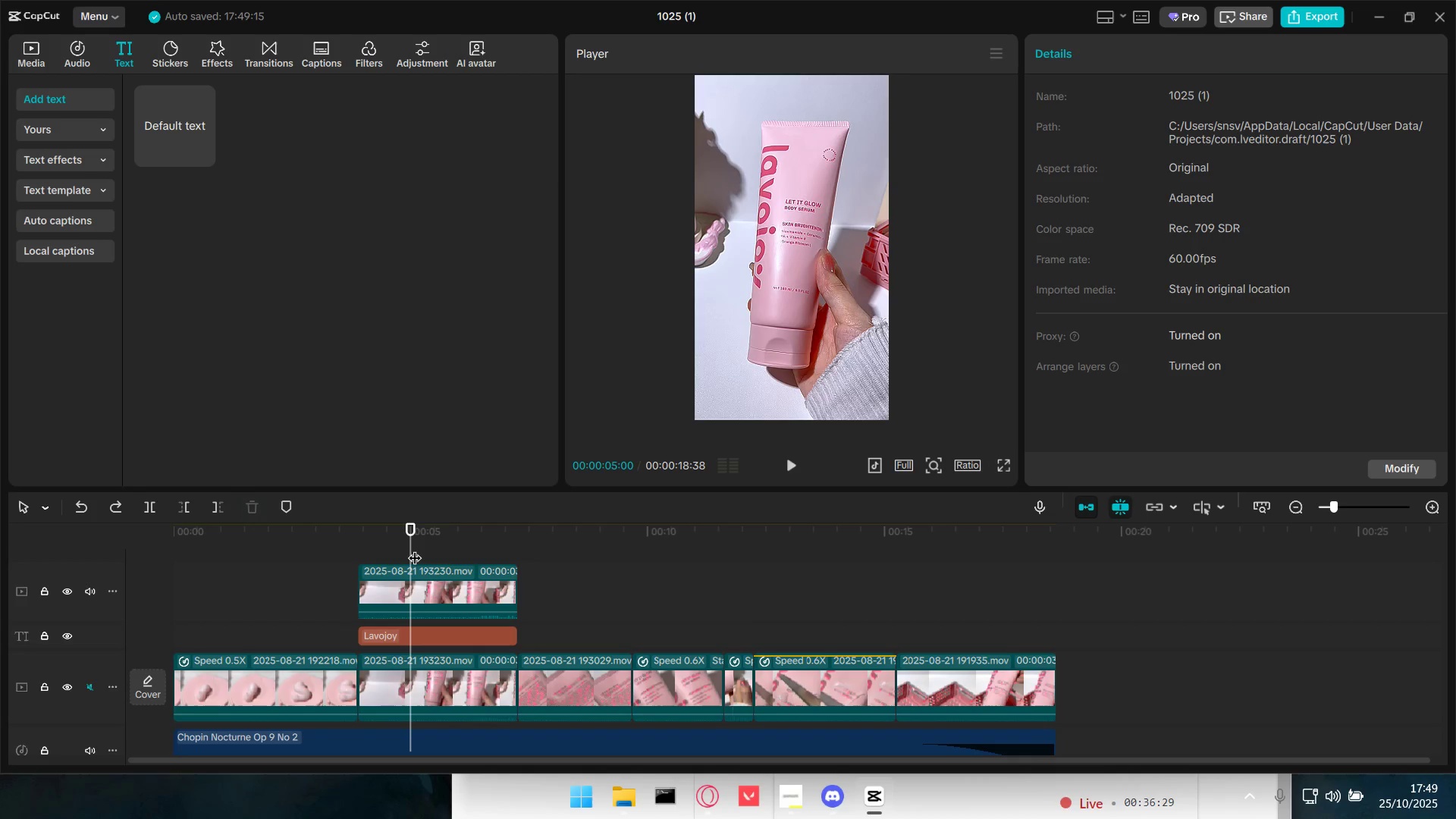 
key(Control+Z)
 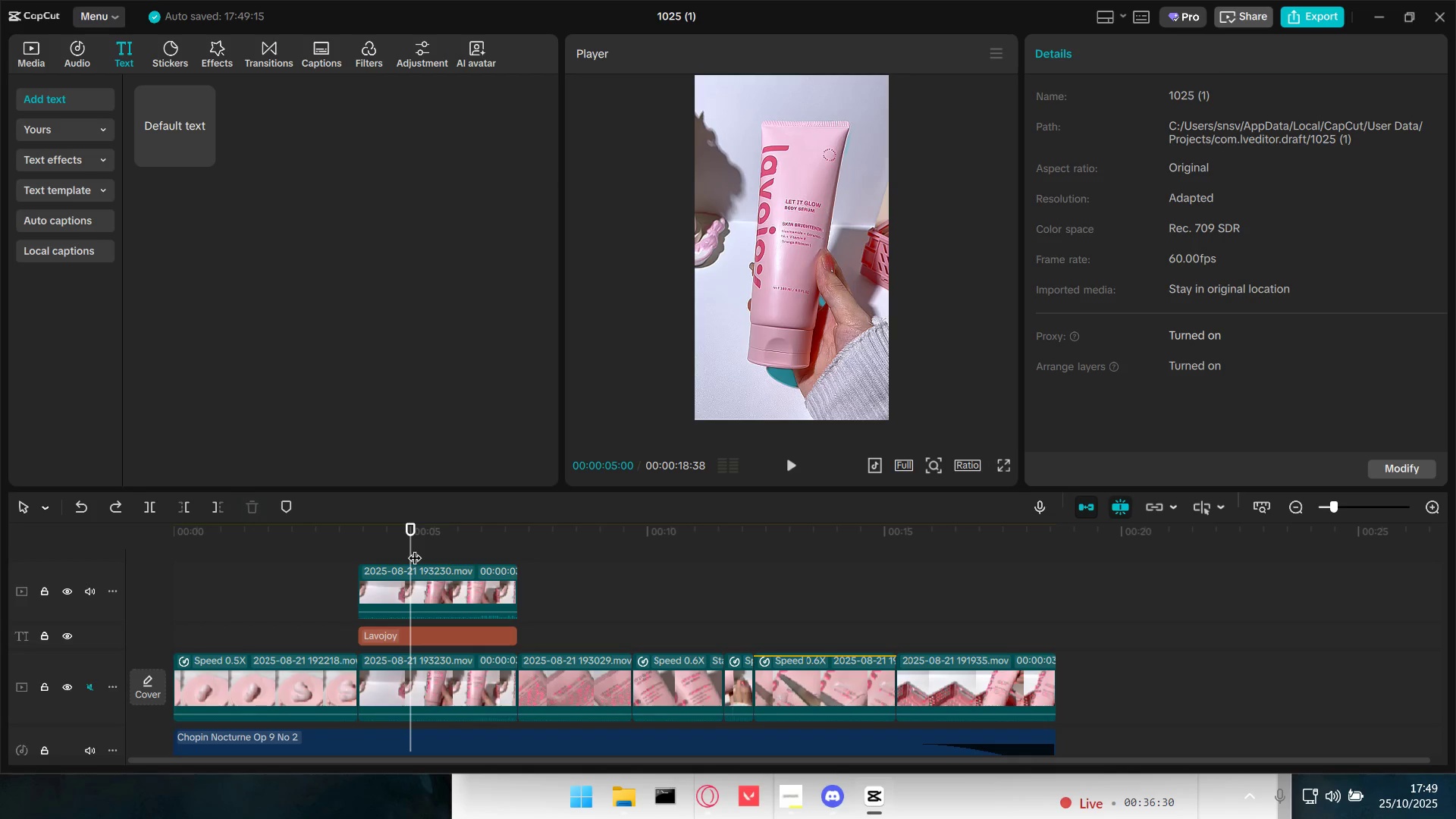 
key(Control+Z)
 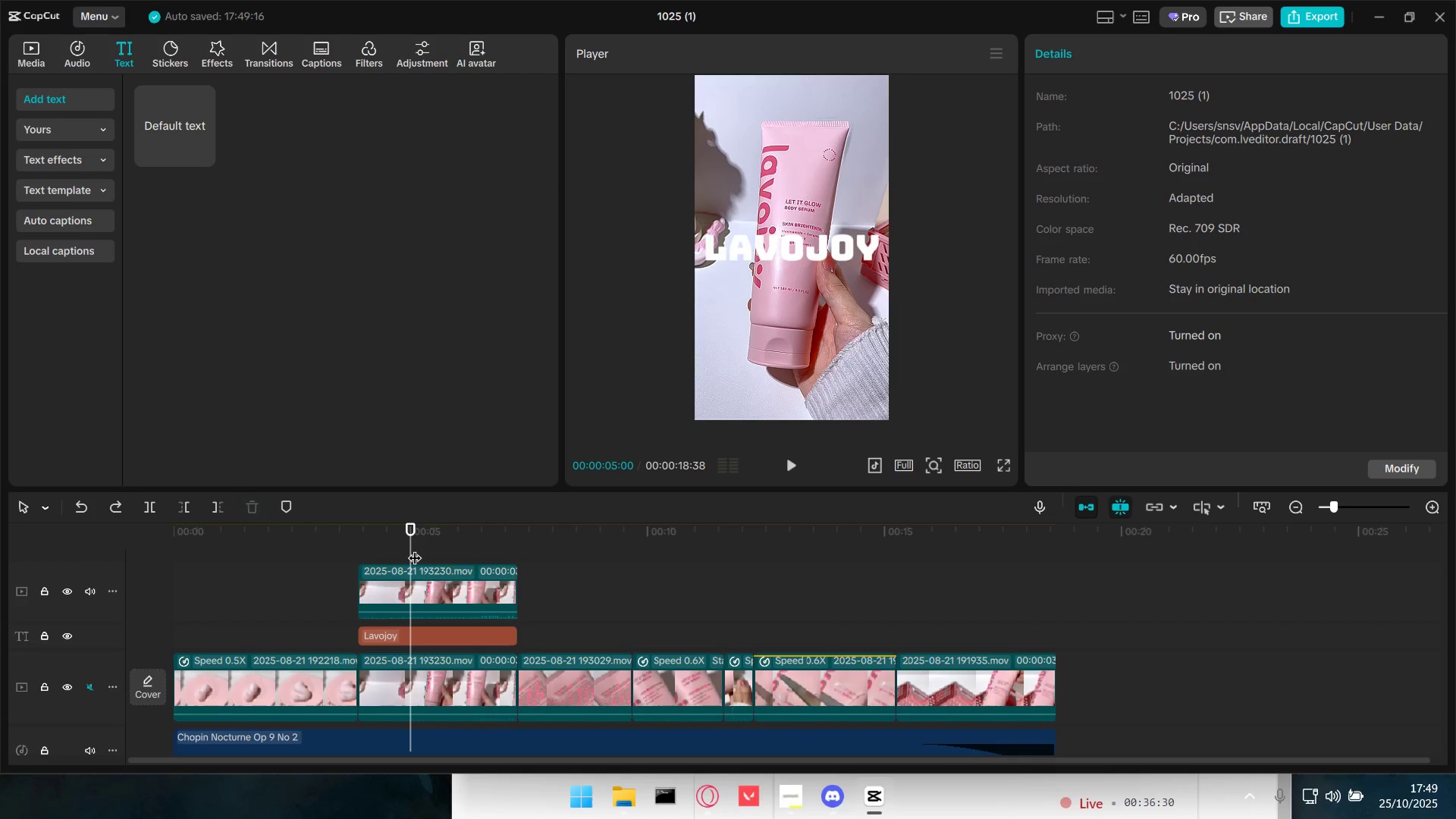 
key(Control+Z)
 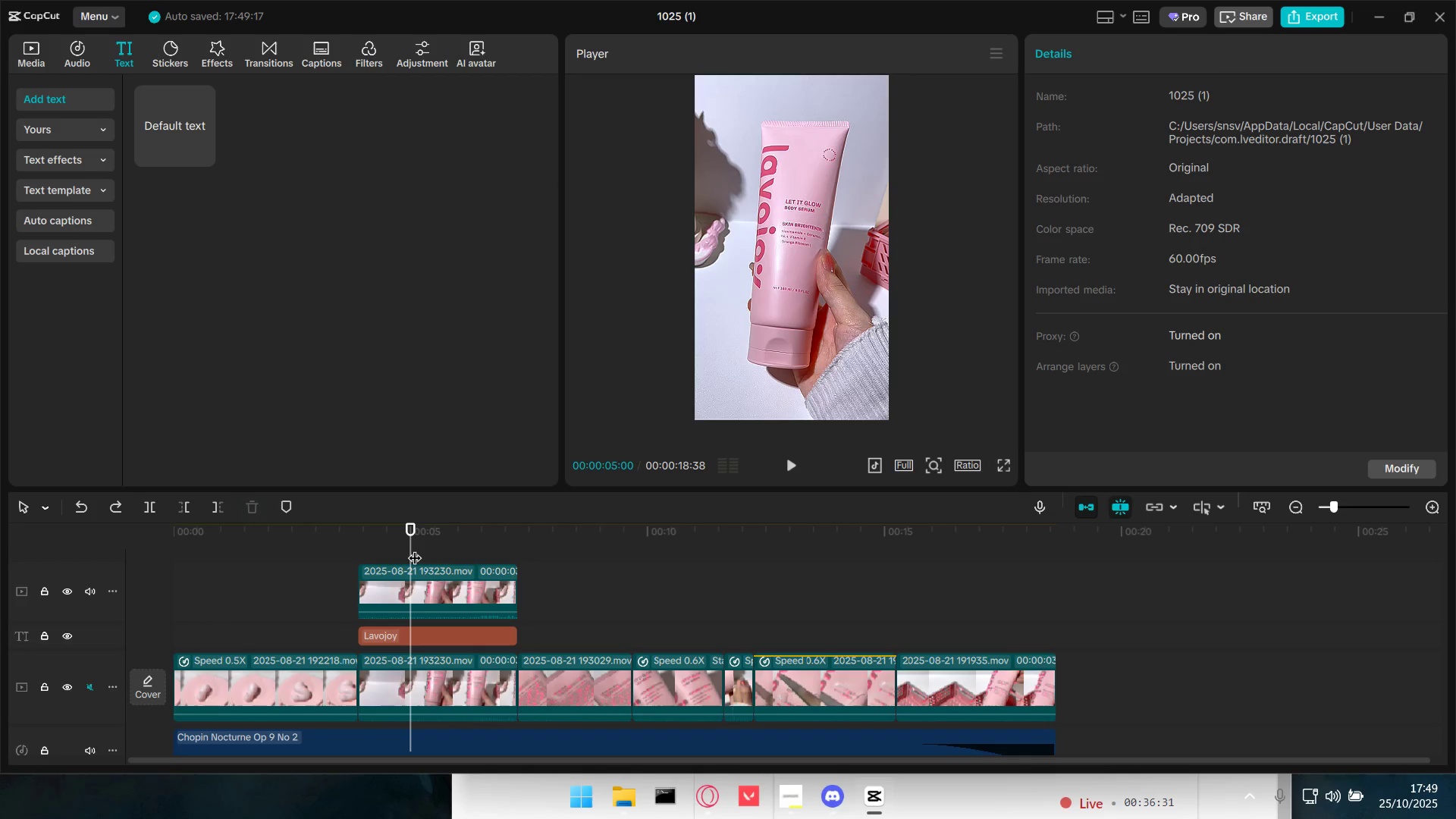 
key(Control+Z)
 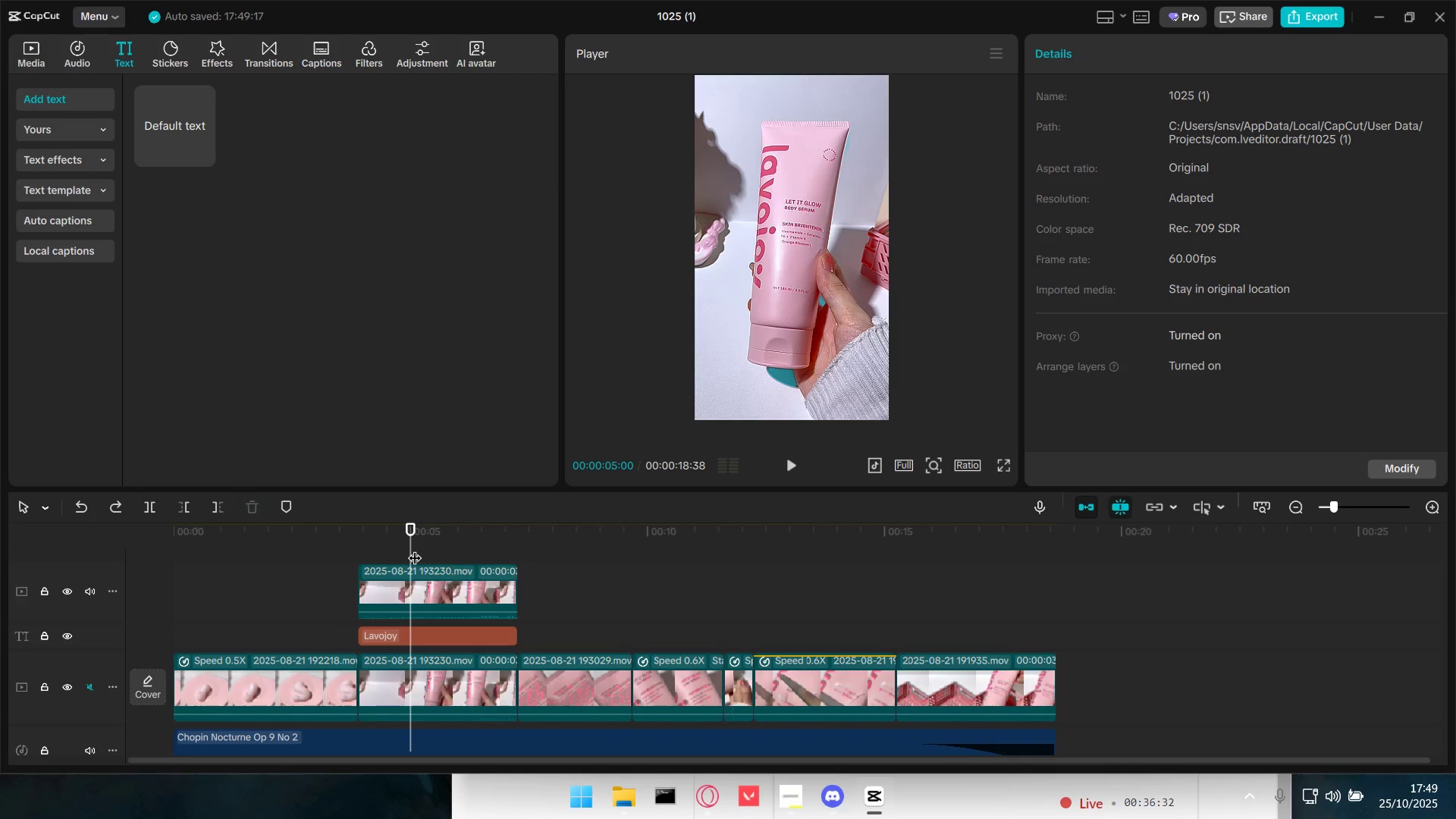 
key(Control+Z)
 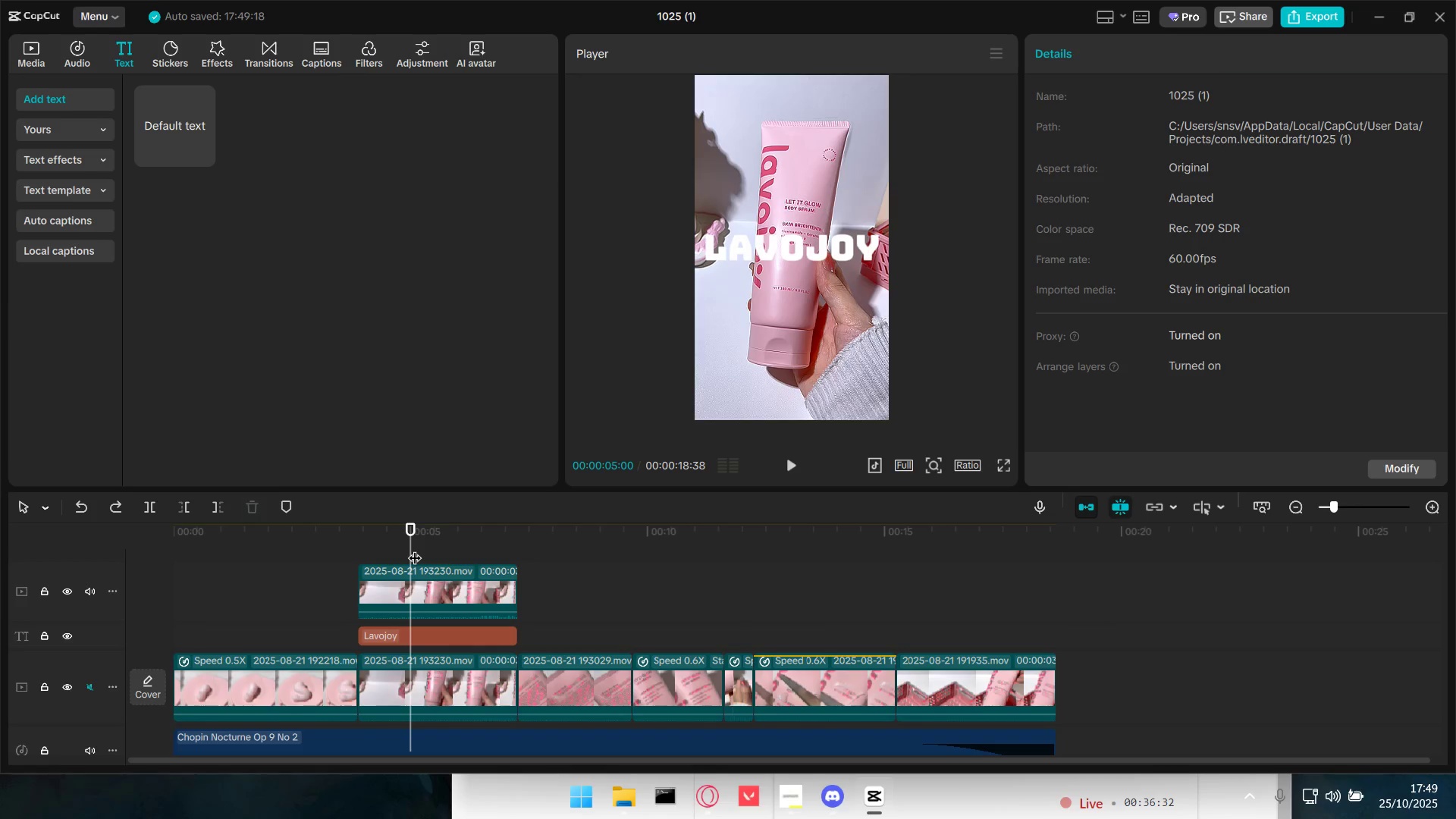 
key(Control+Z)
 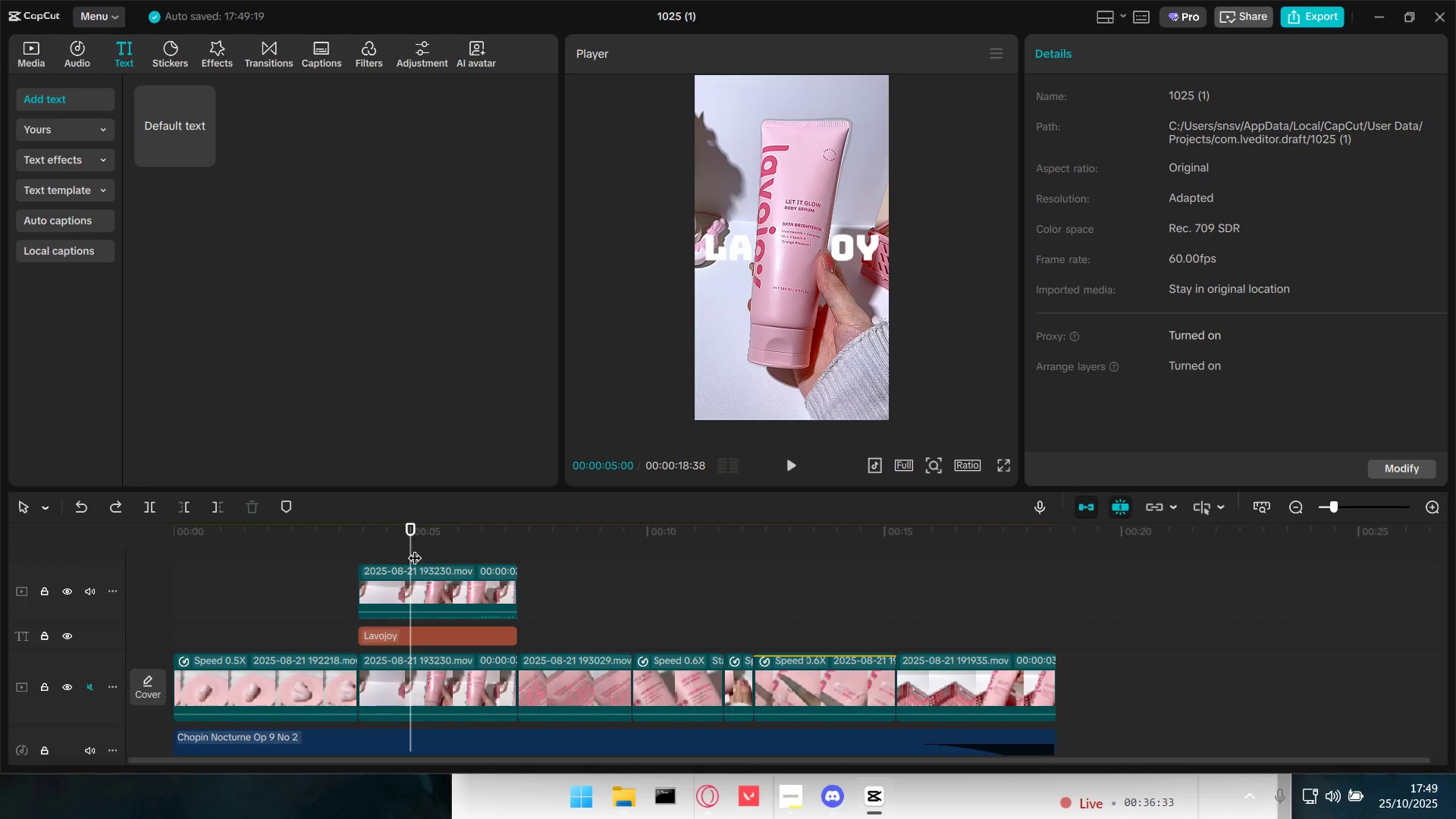 
key(Control+Z)
 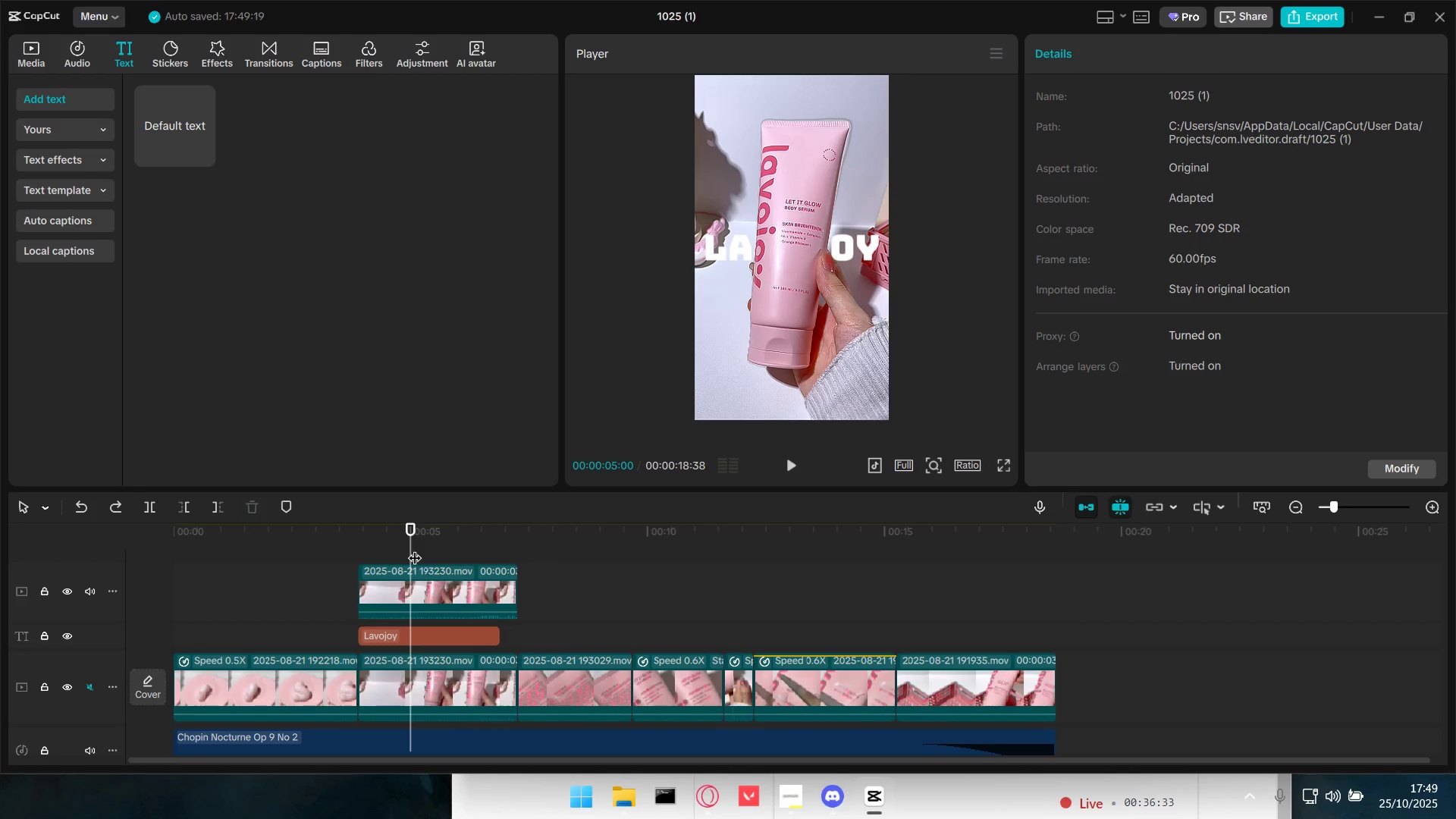 
key(Control+Z)
 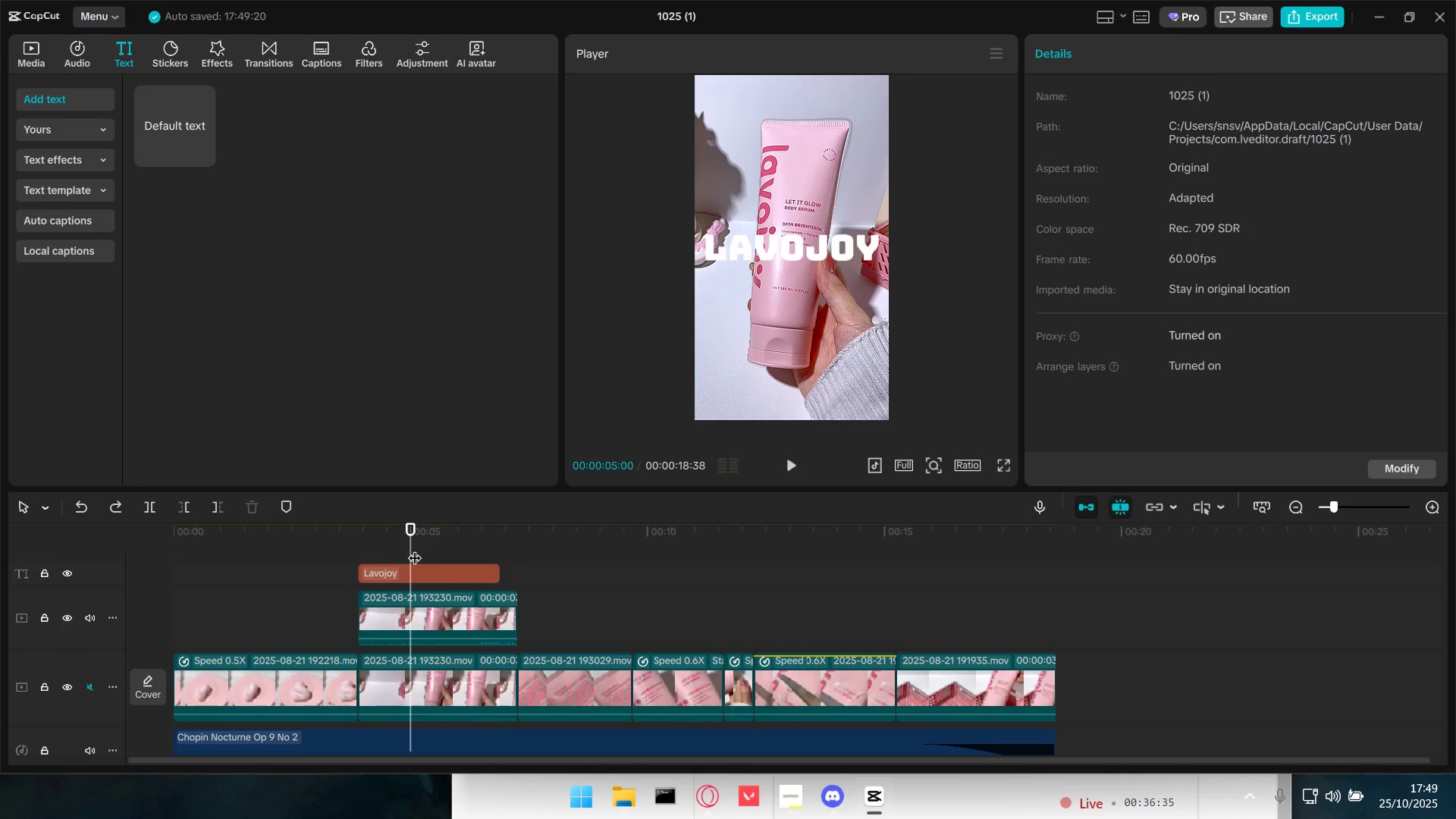 
key(Control+Z)
 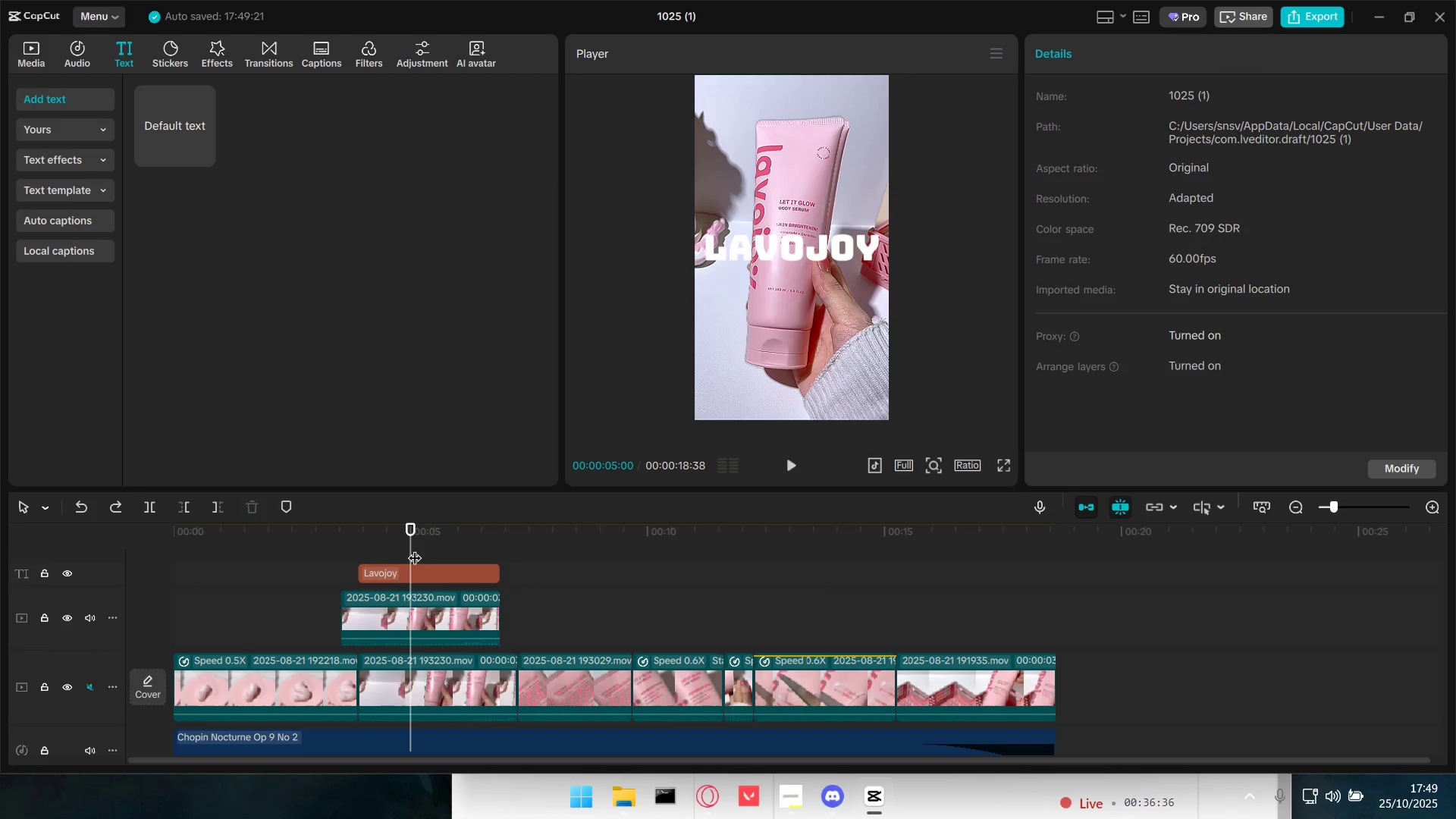 
key(Control+Z)
 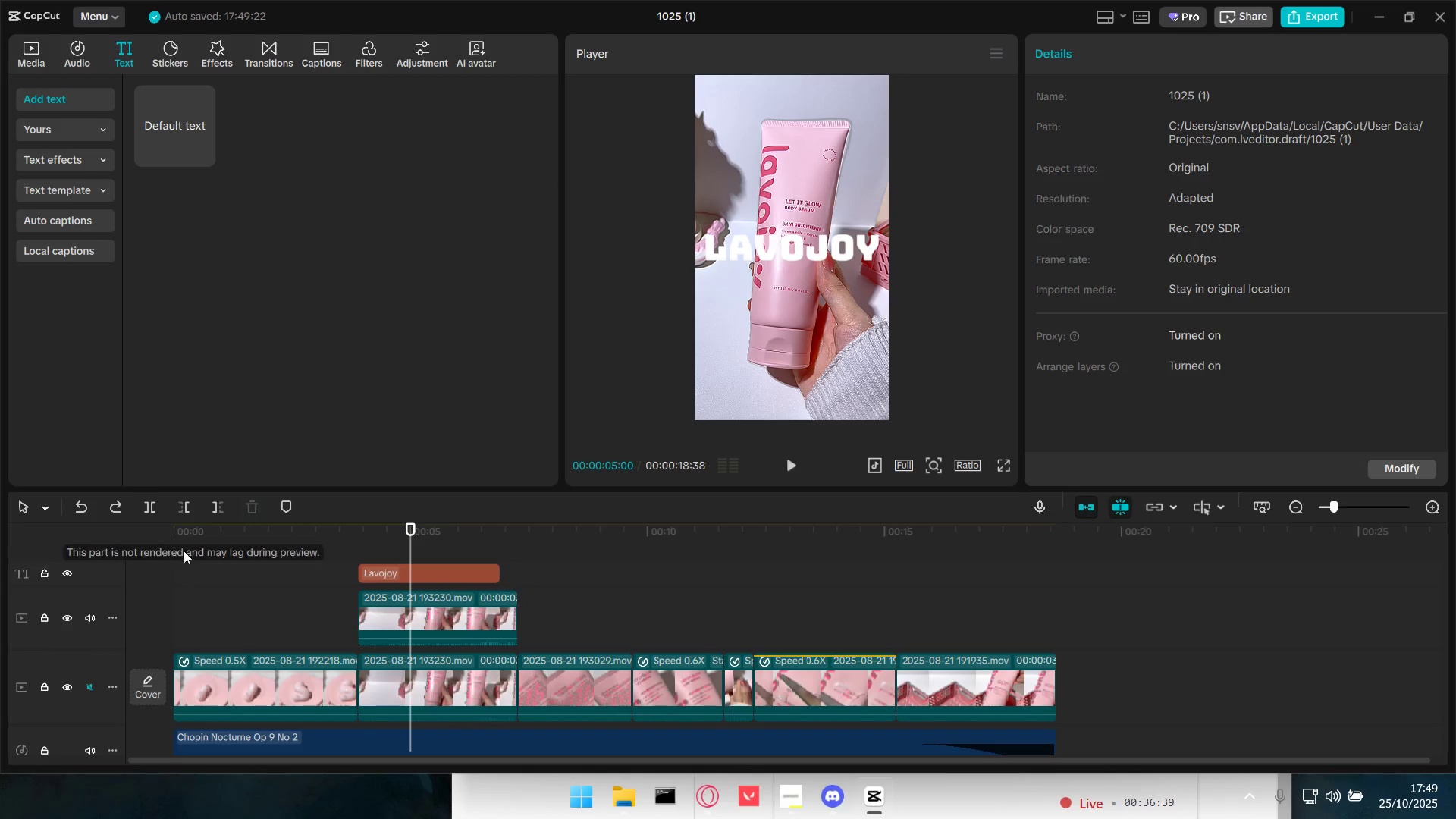 
double_click([115, 501])
 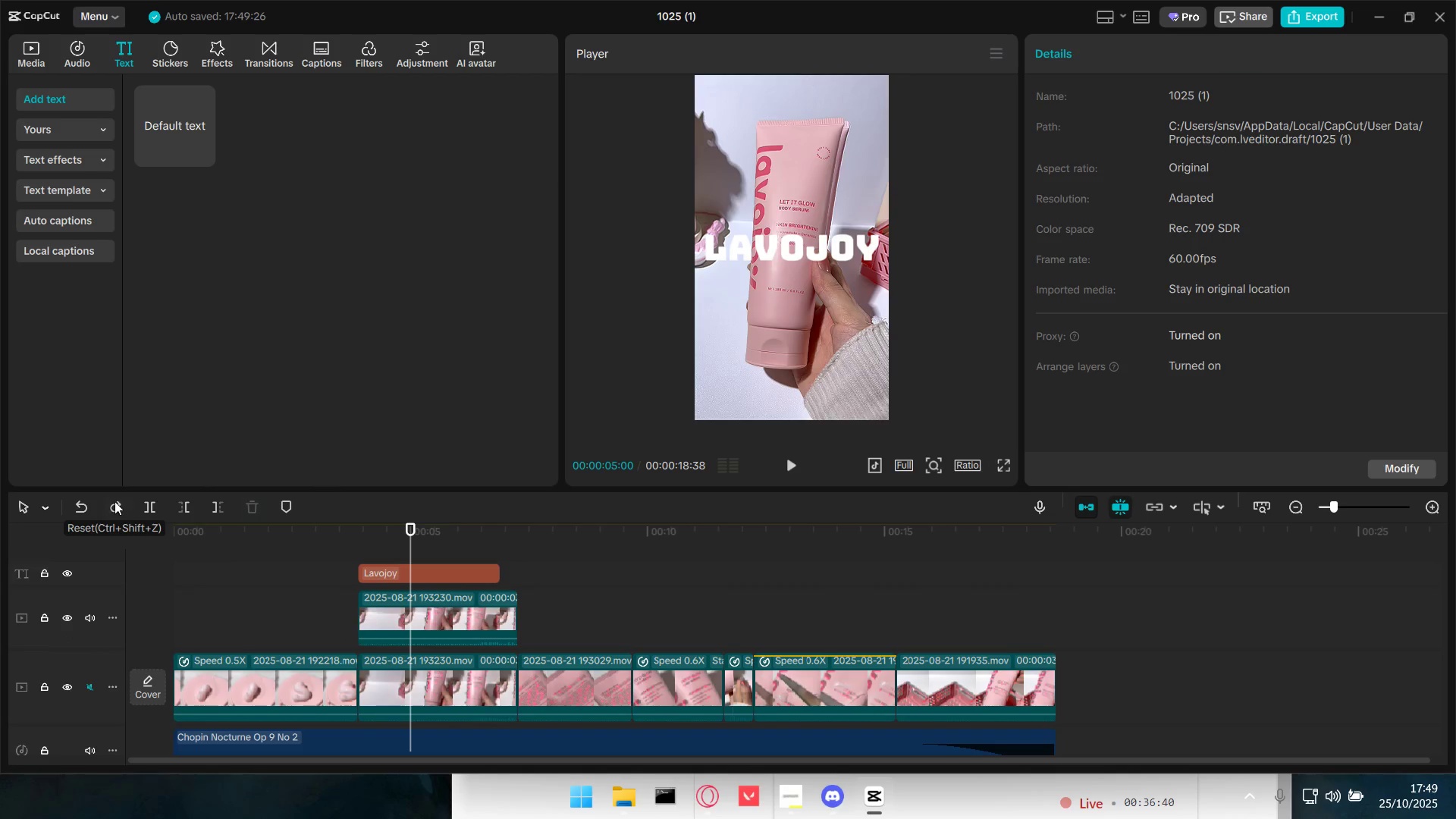 
triple_click([115, 501])
 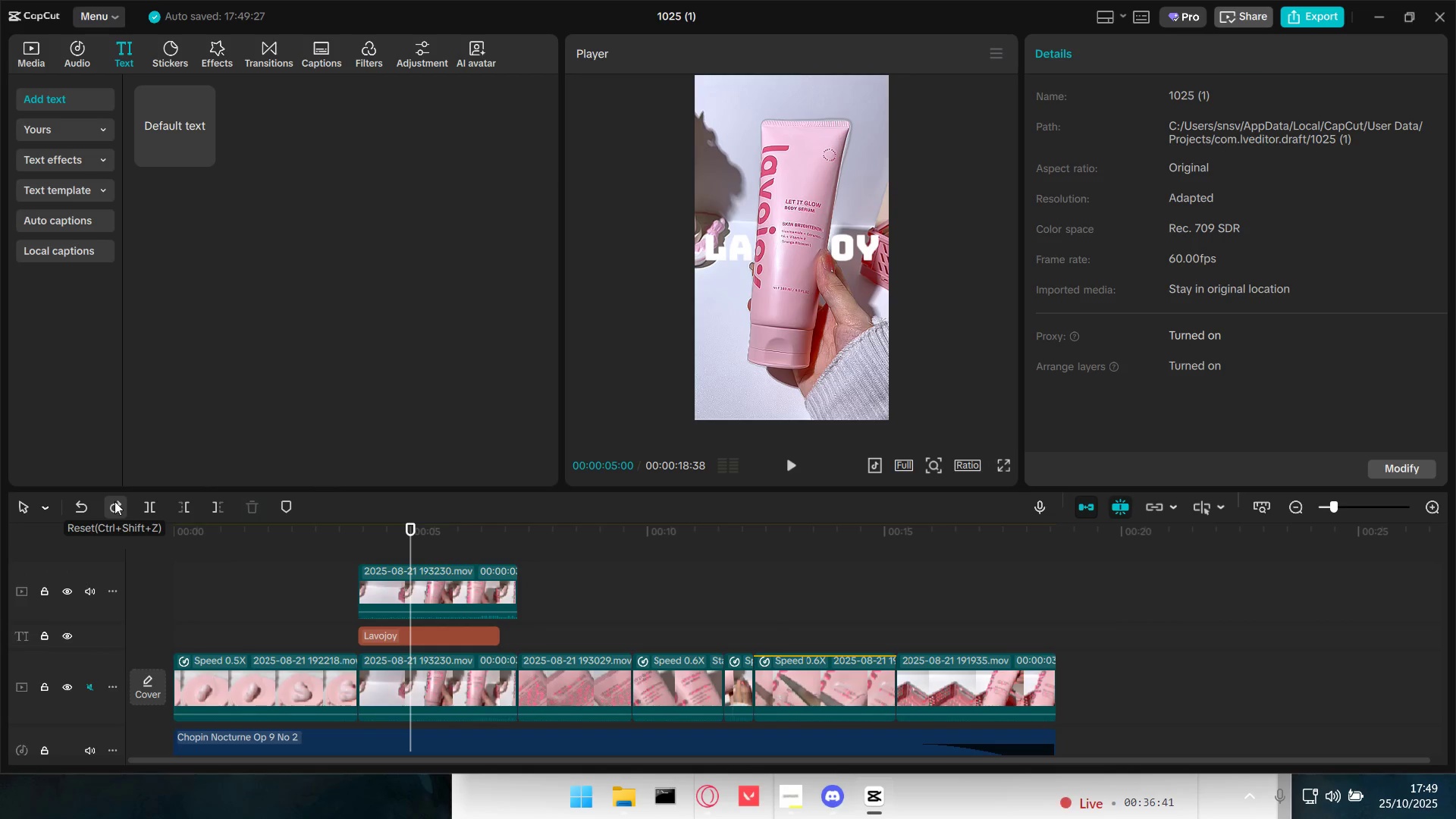 
triple_click([115, 501])
 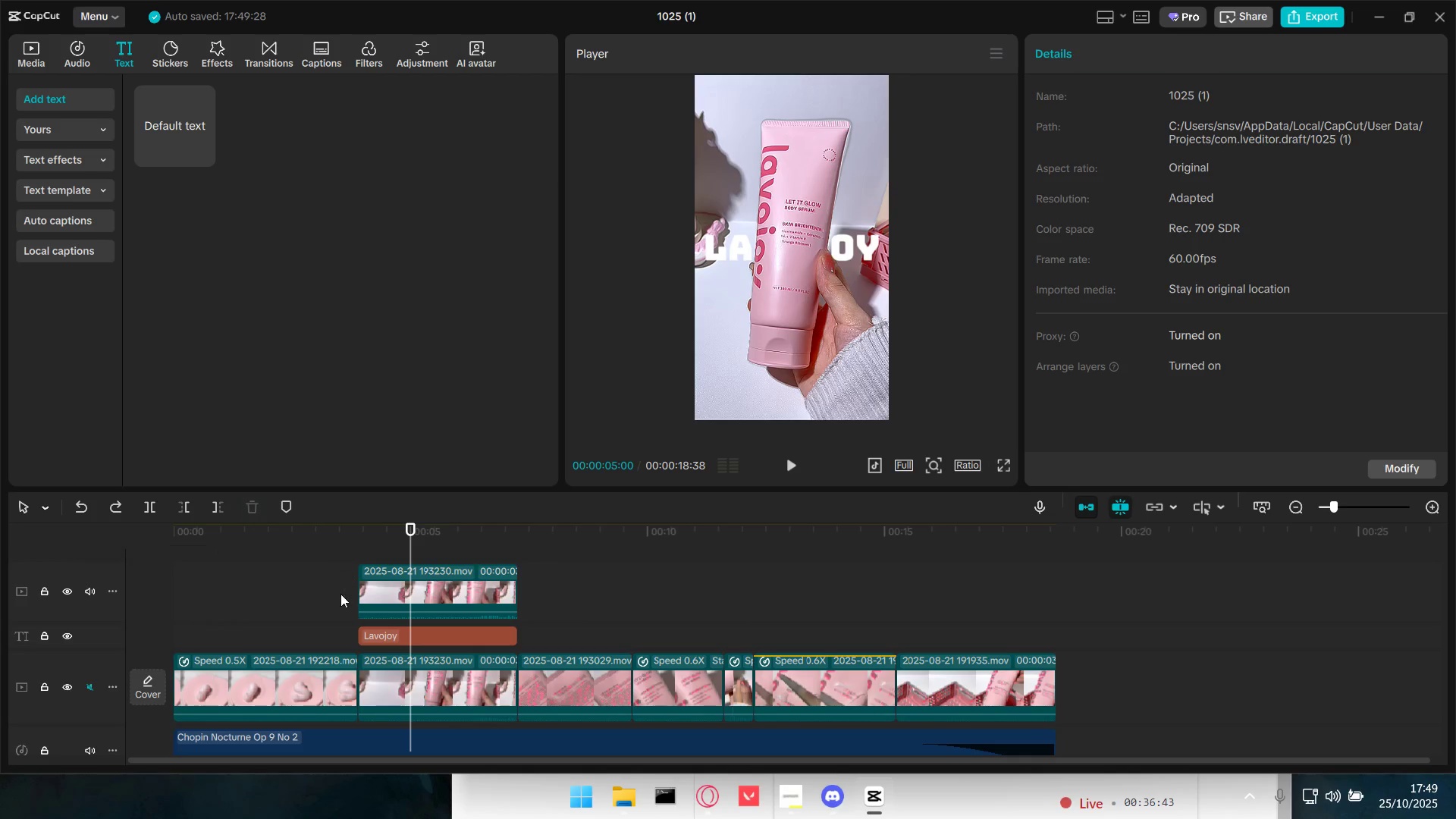 
left_click([331, 575])
 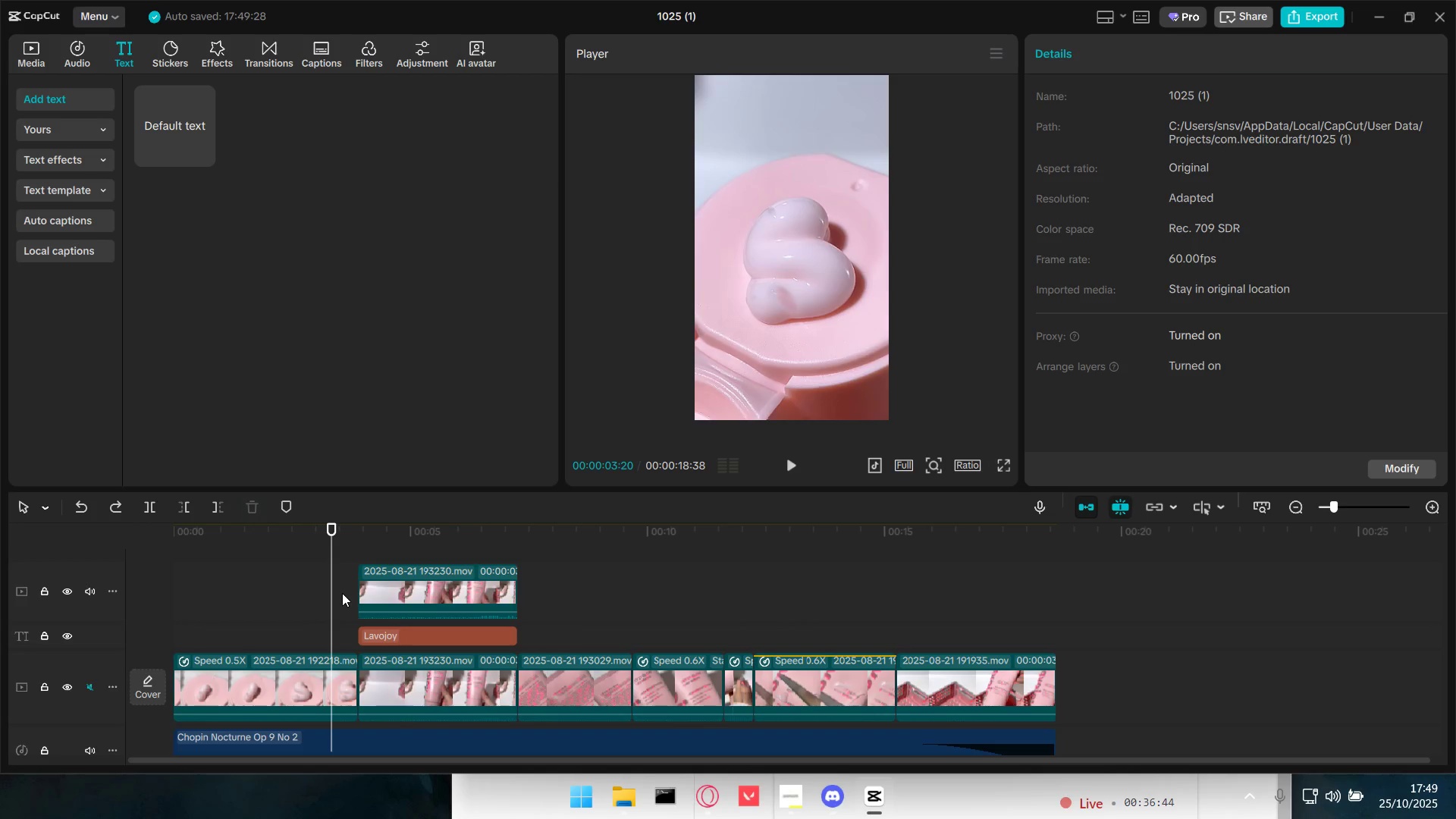 
key(Space)
 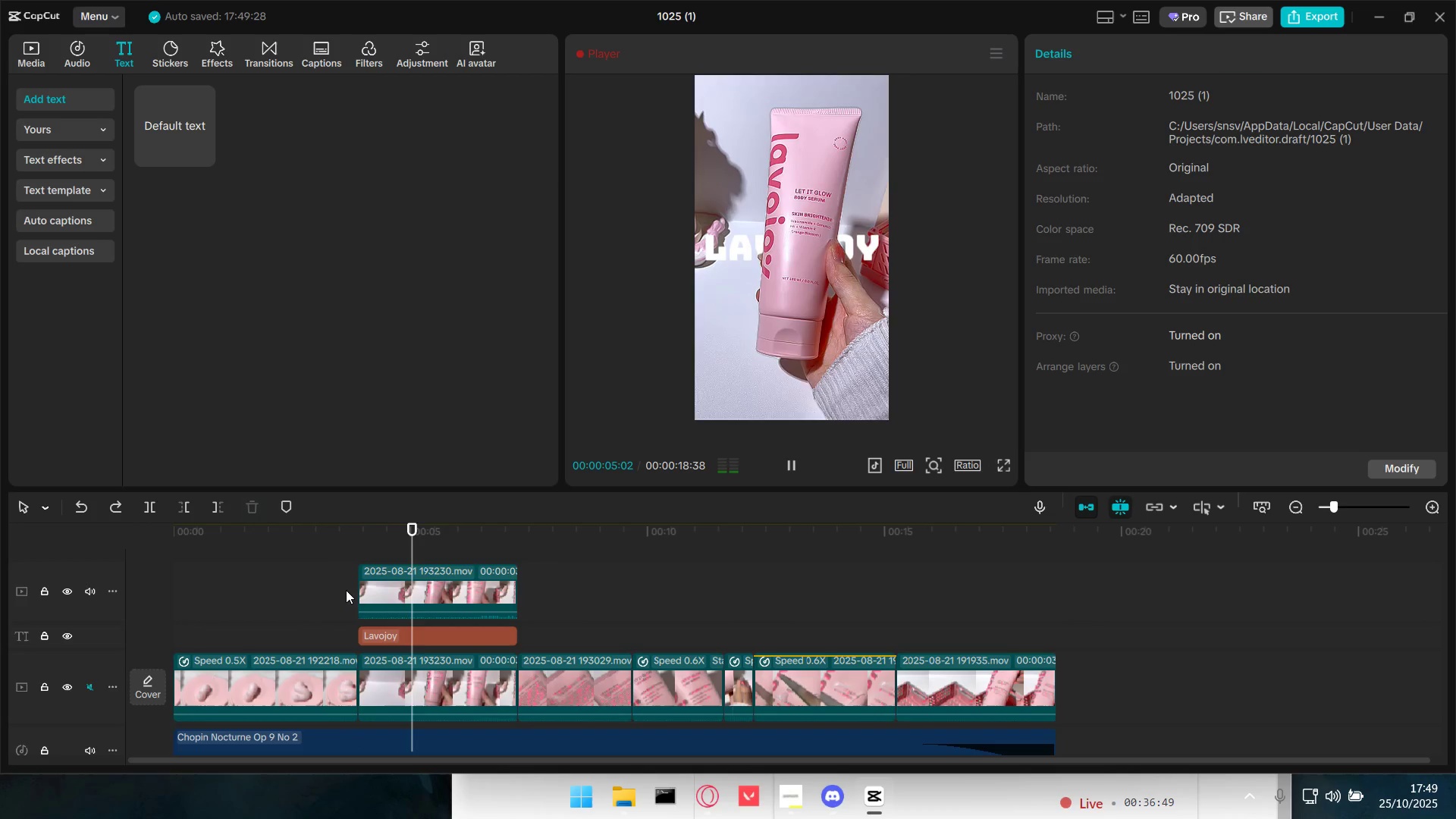 
wait(6.41)
 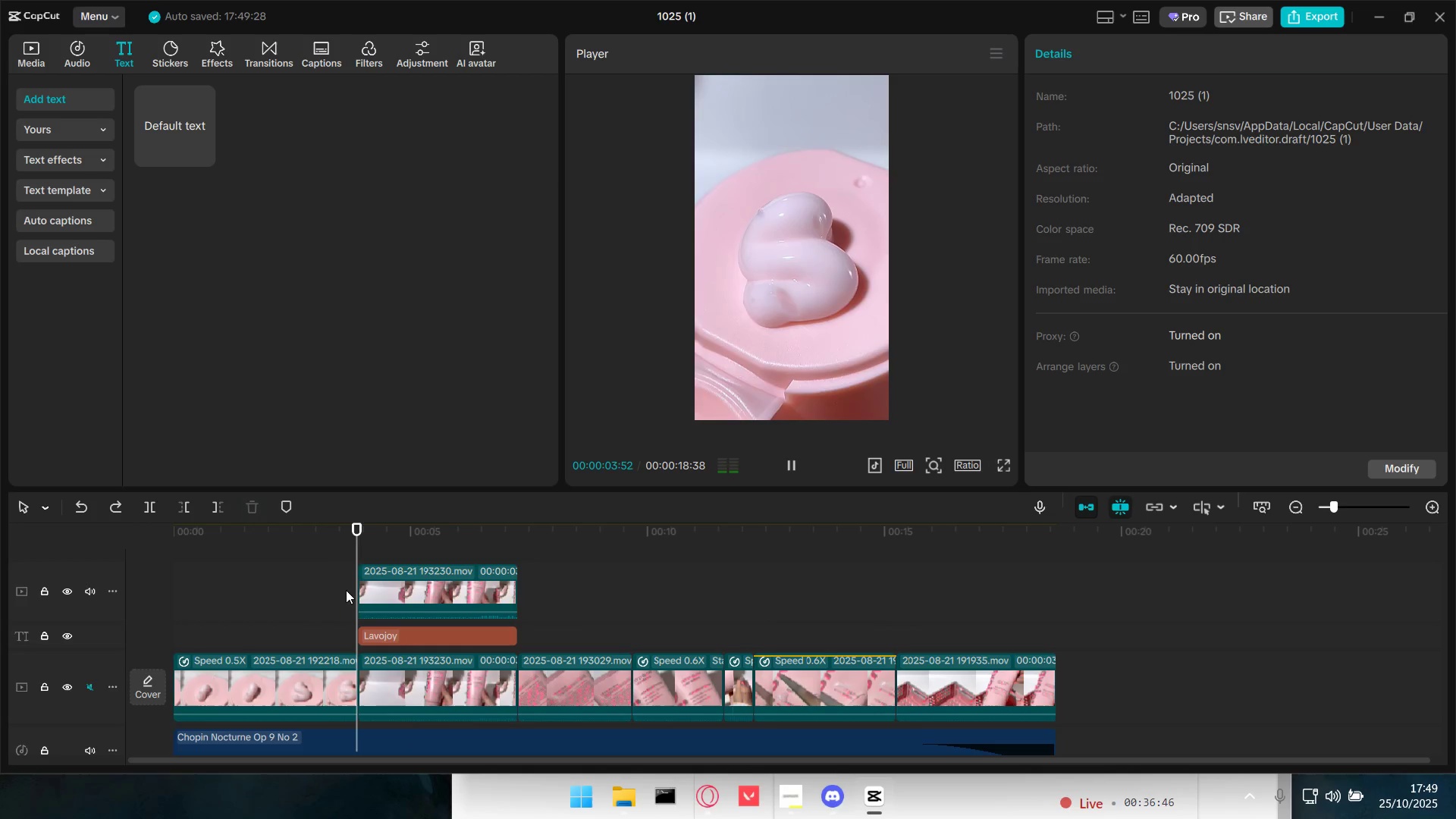 
key(Space)
 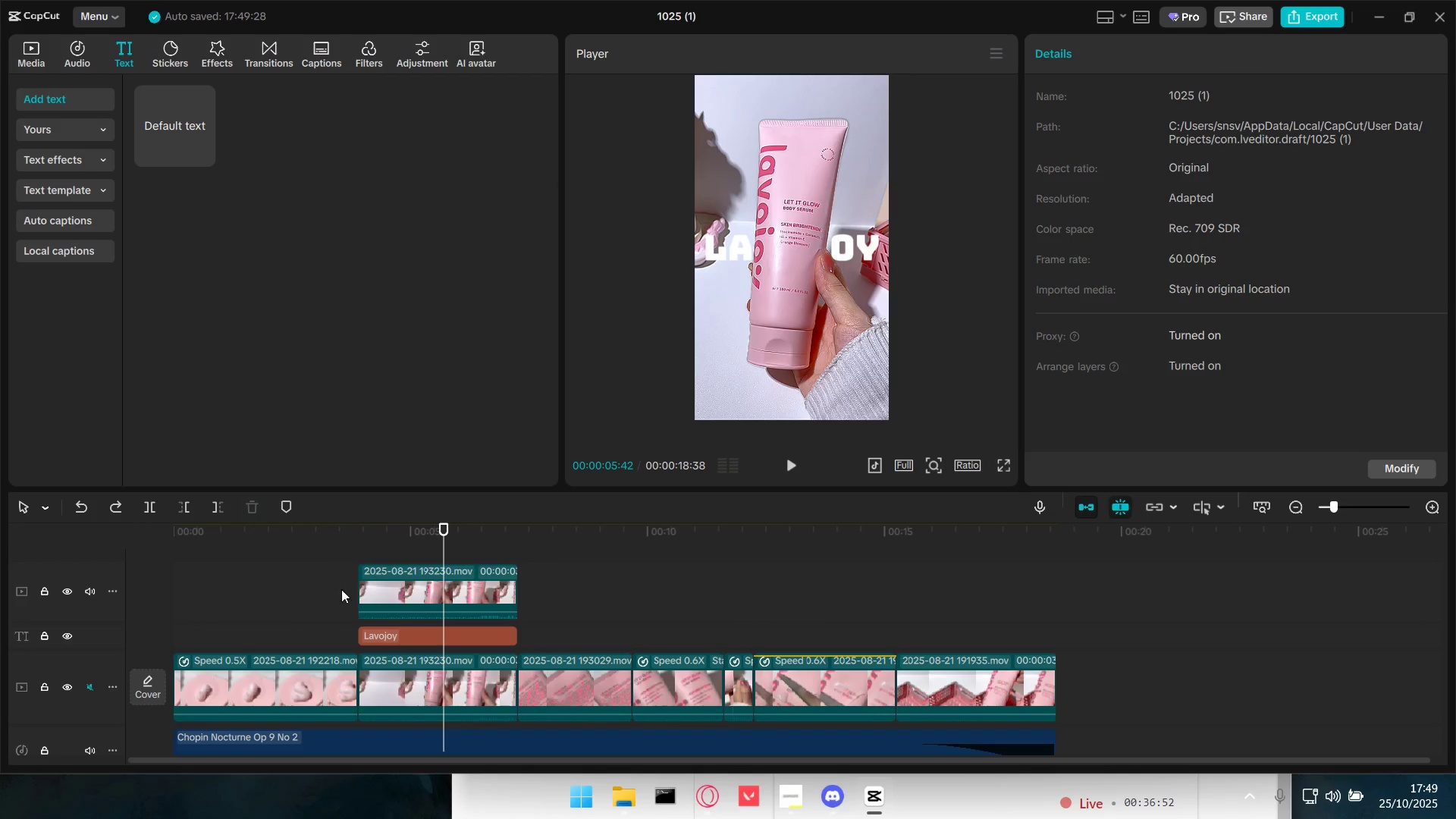 
left_click([368, 559])
 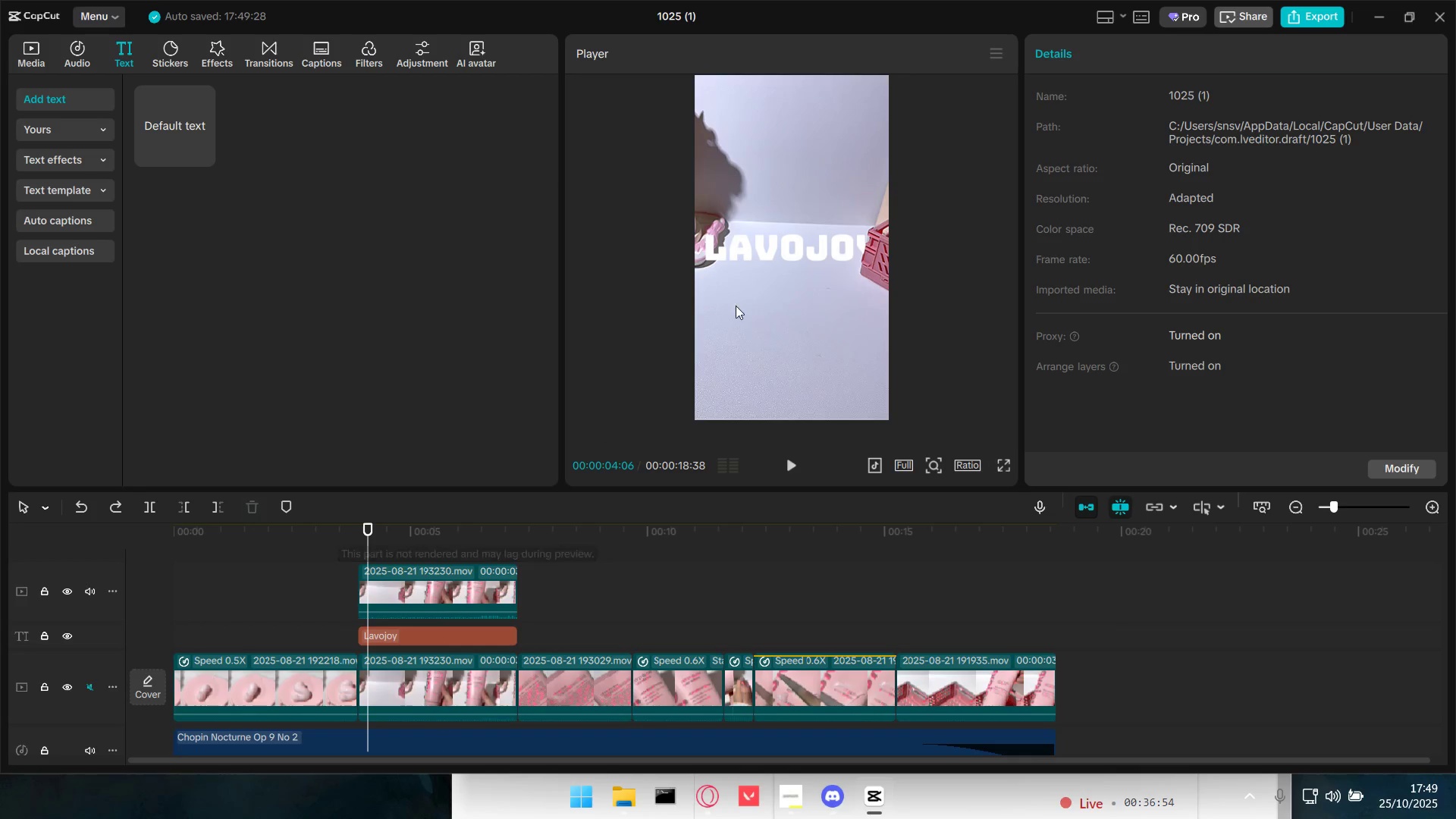 
left_click([792, 254])
 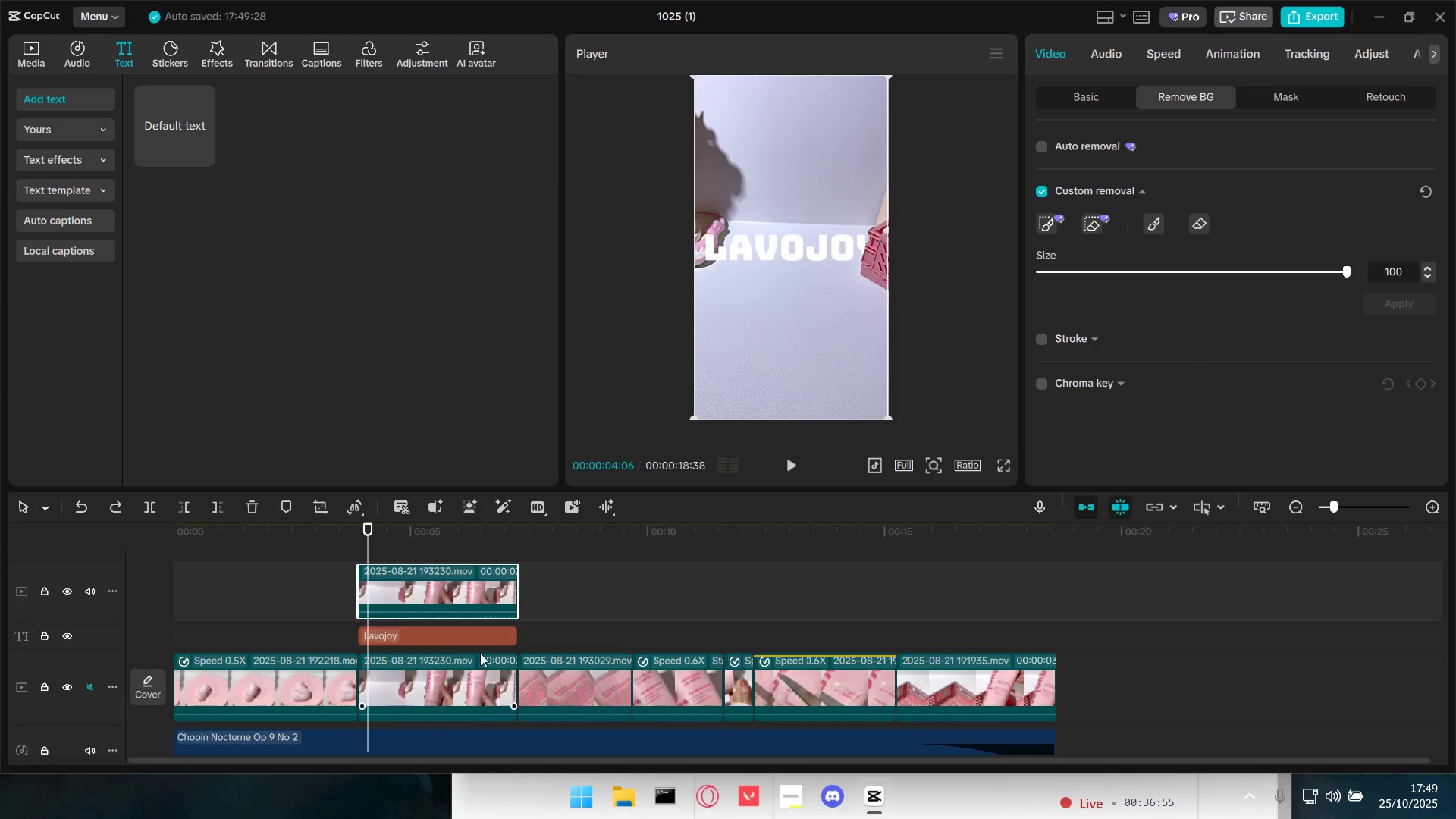 
left_click([468, 632])
 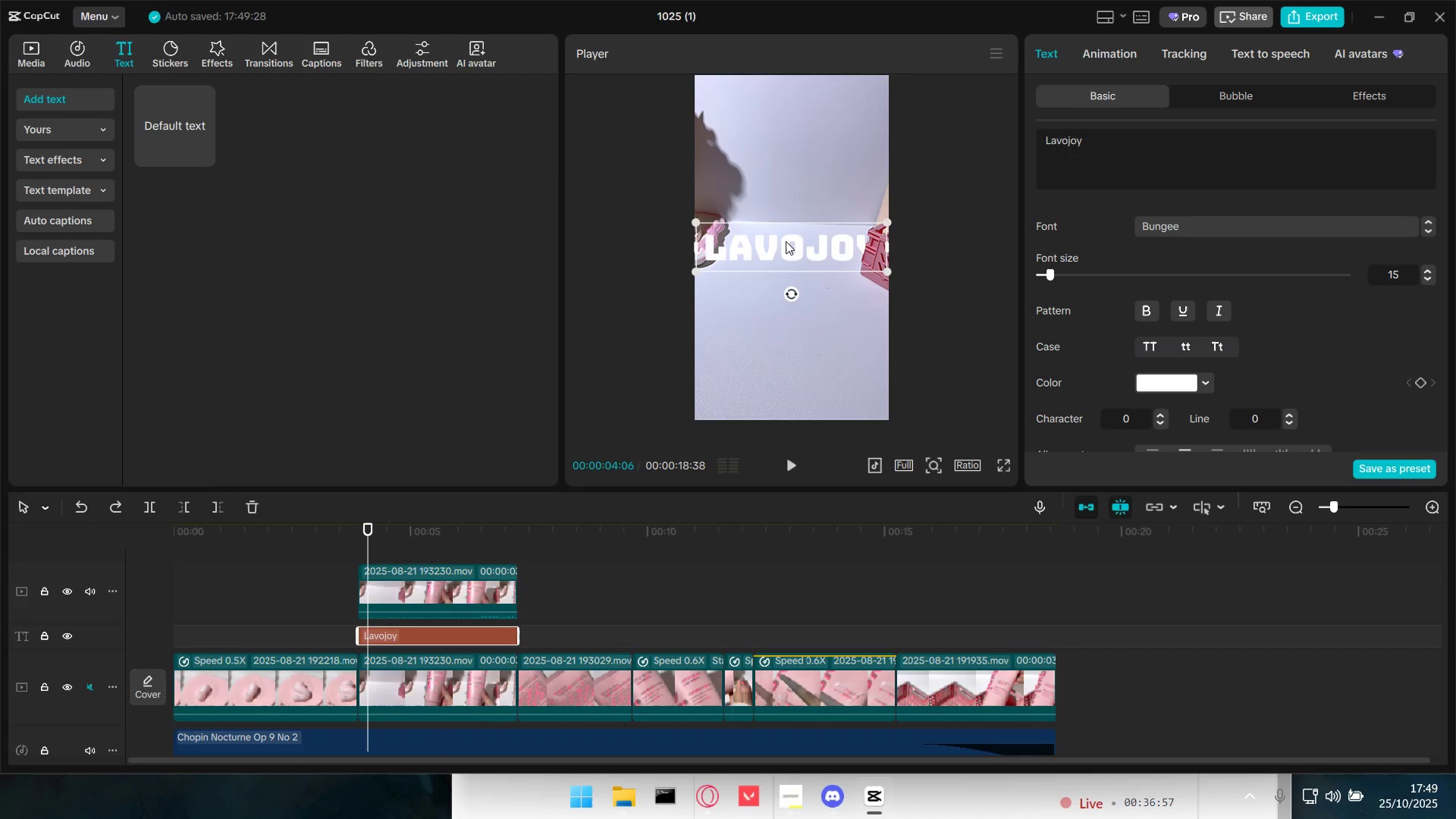 
left_click_drag(start_coordinate=[787, 250], to_coordinate=[791, 177])
 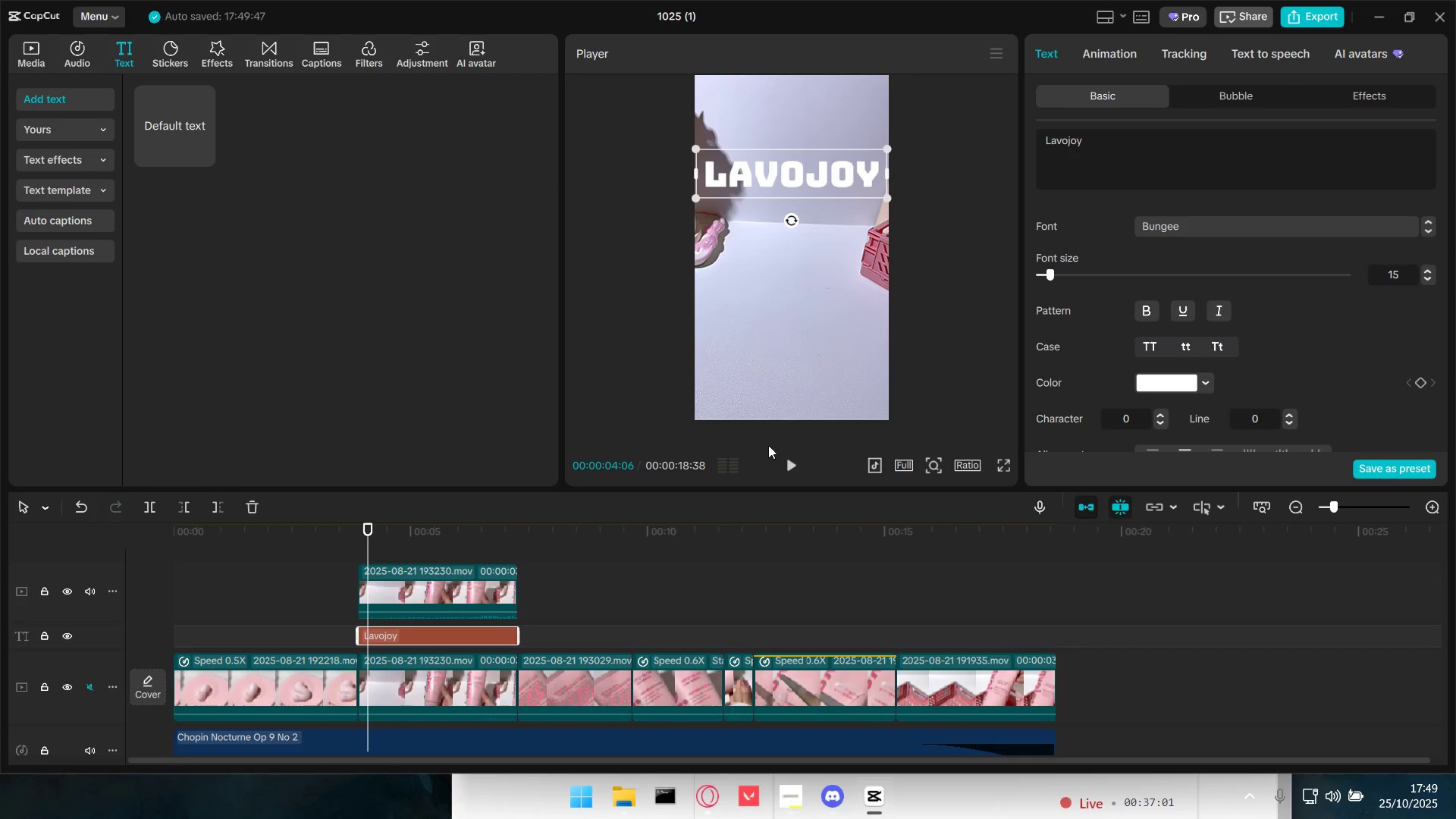 
key(Space)
 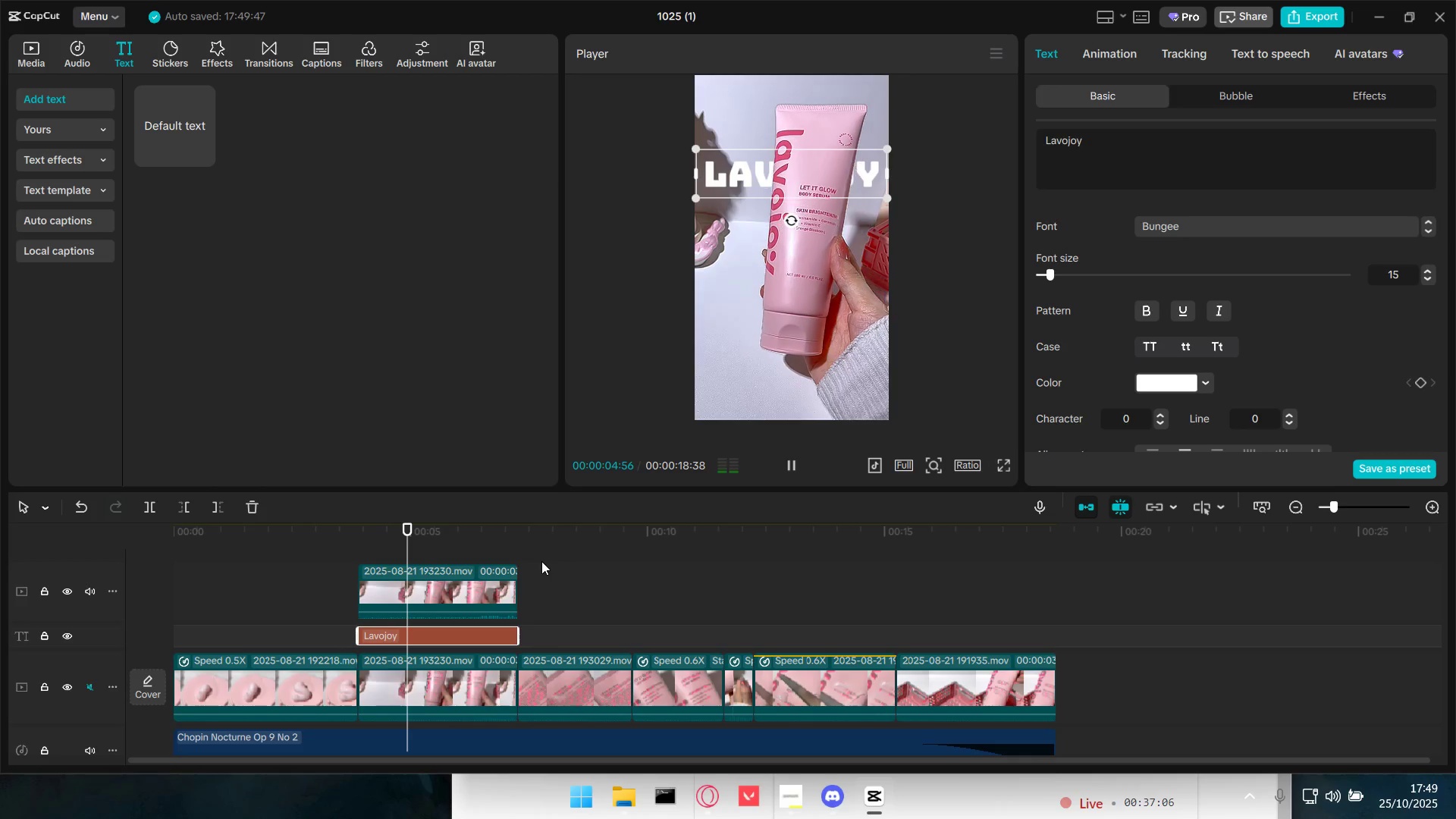 
wait(6.64)
 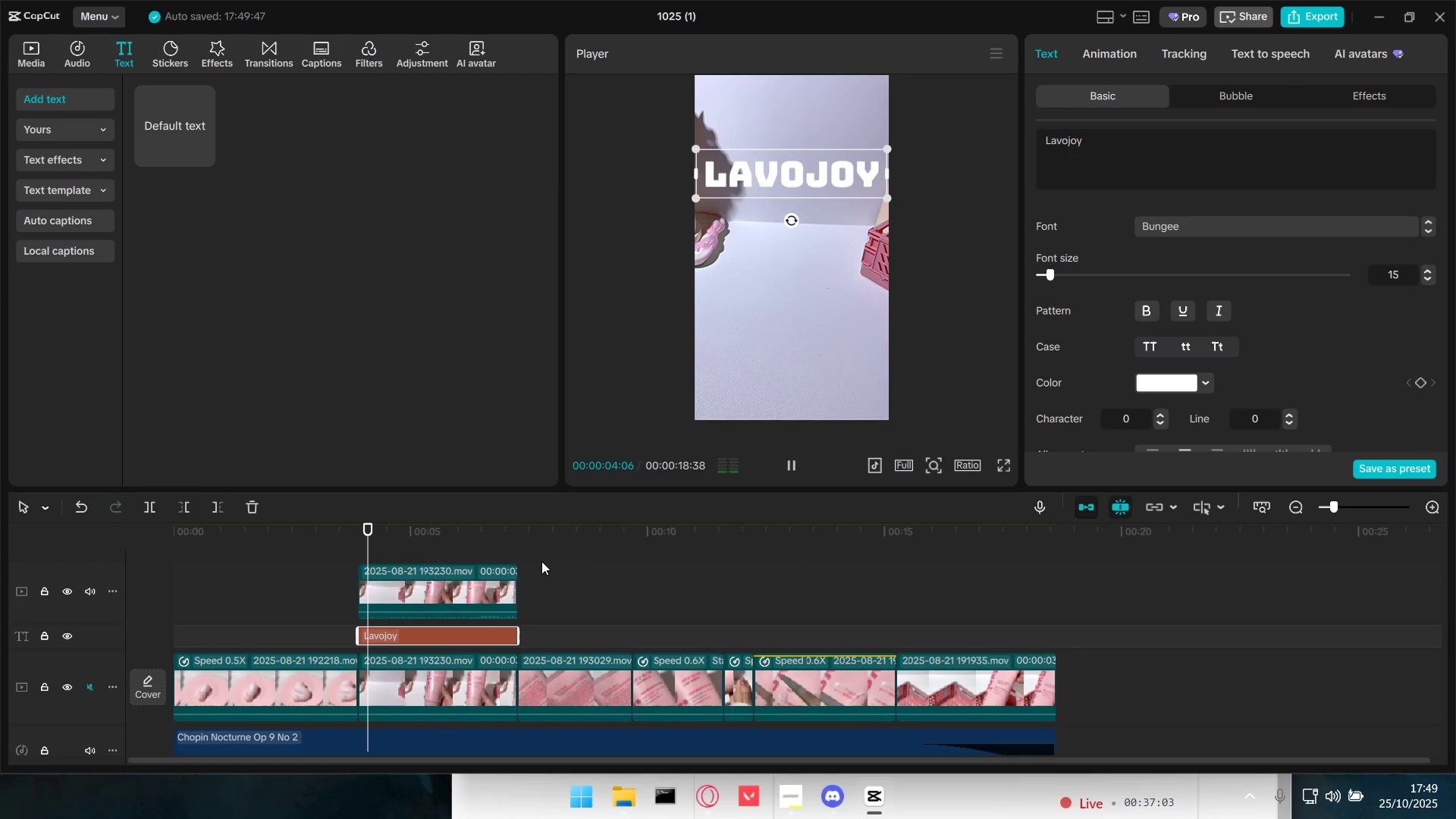 
key(Space)
 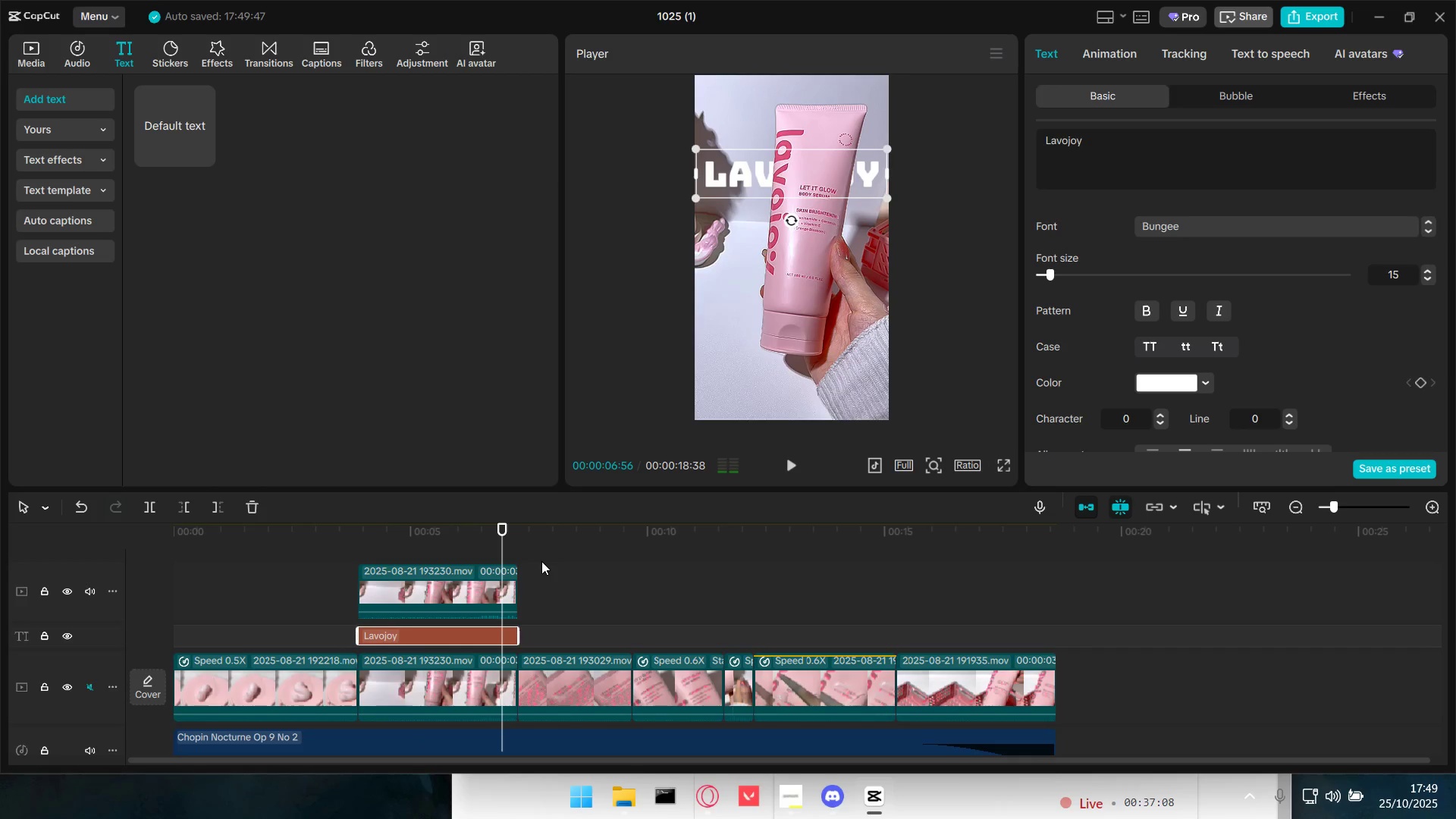 
key(Space)
 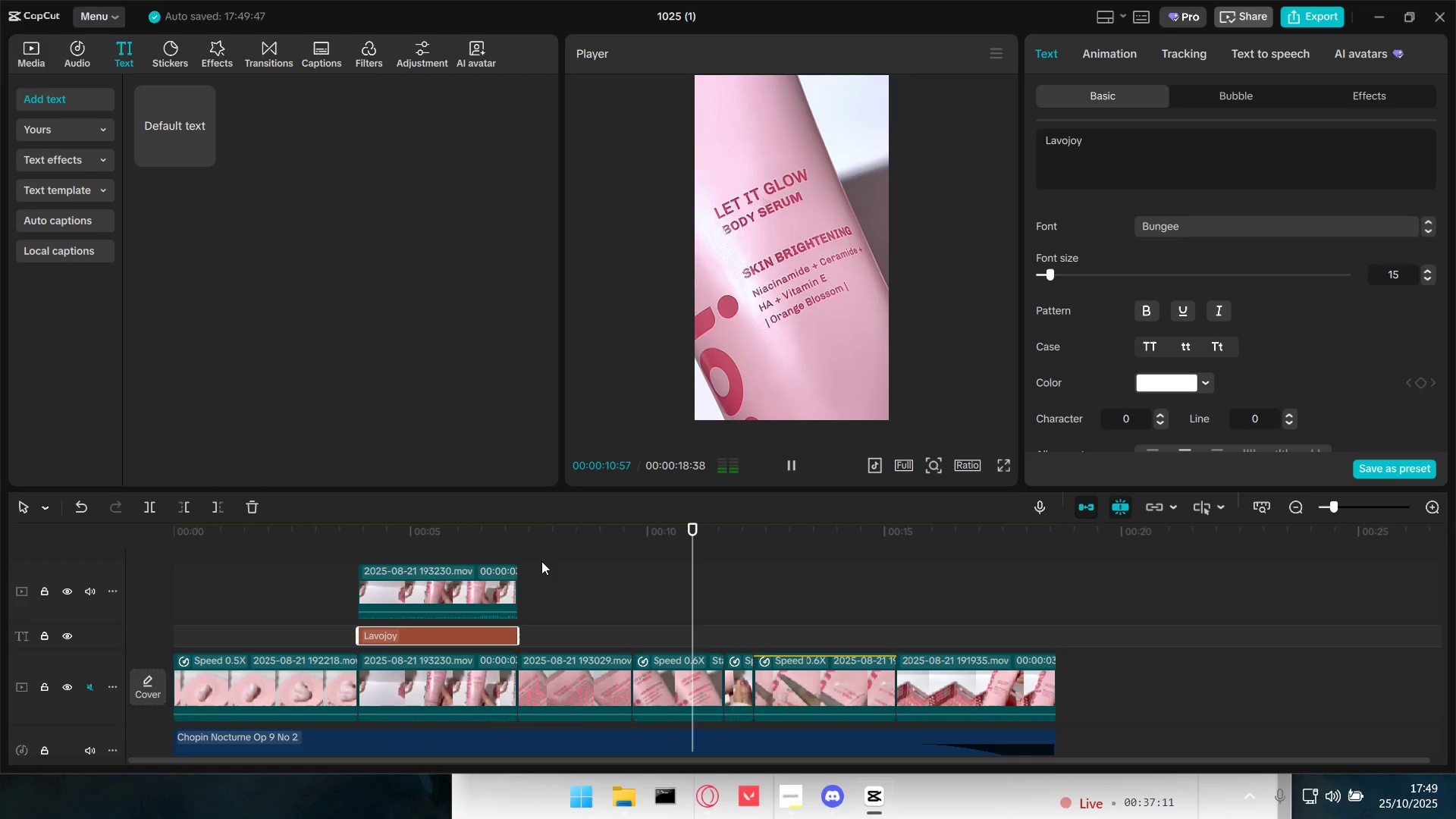 
key(Space)
 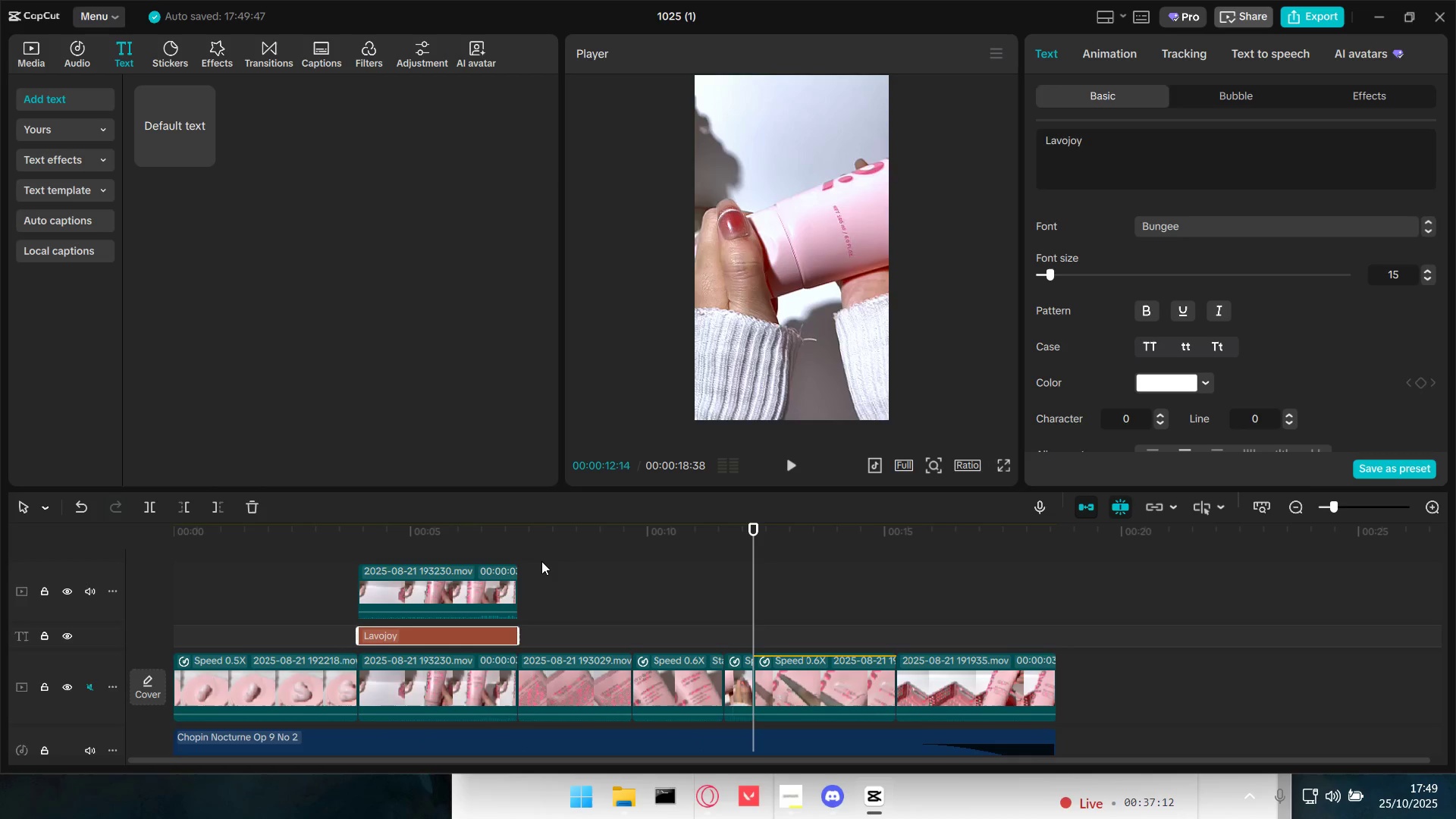 
key(Space)
 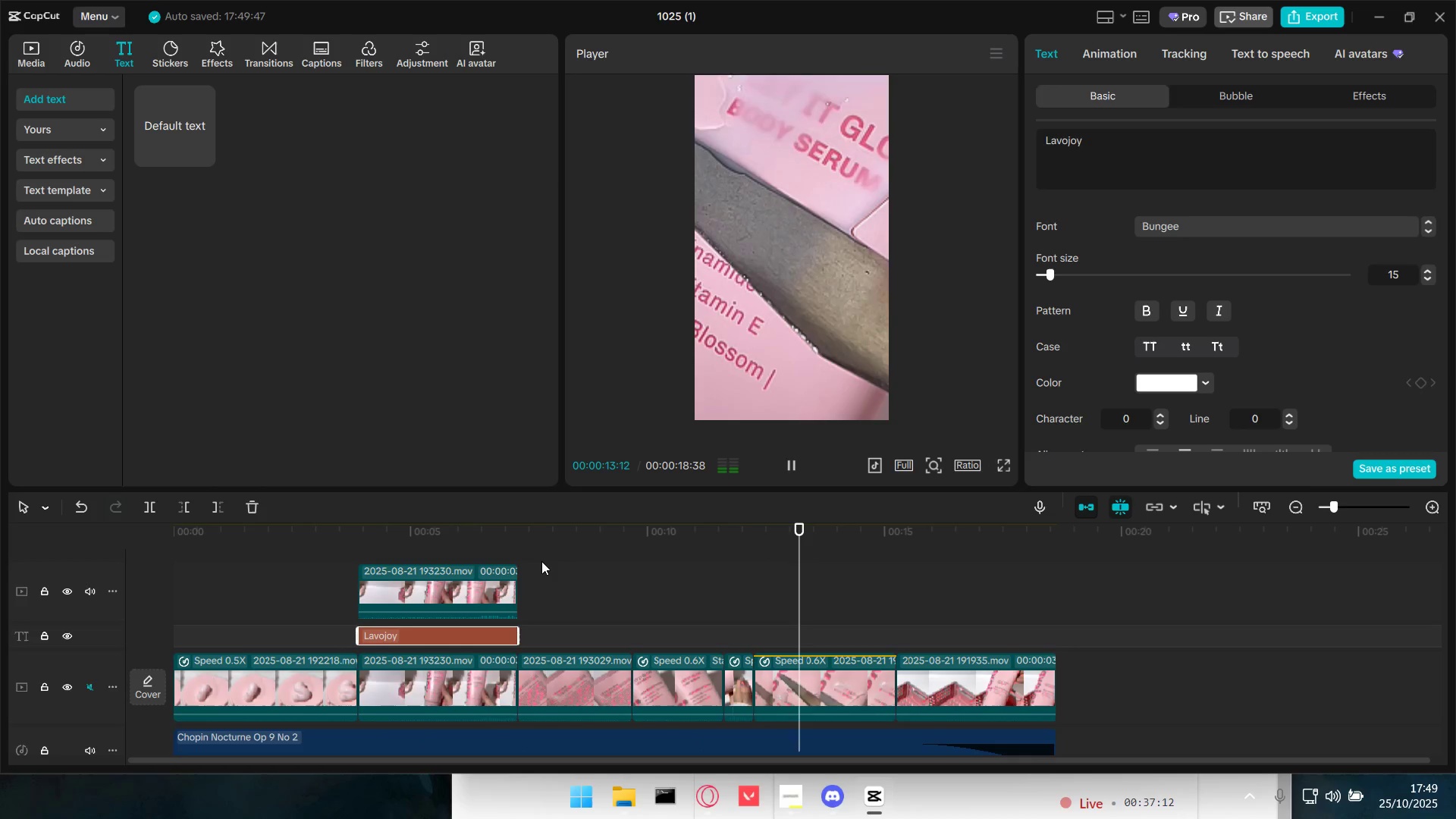 
key(Space)
 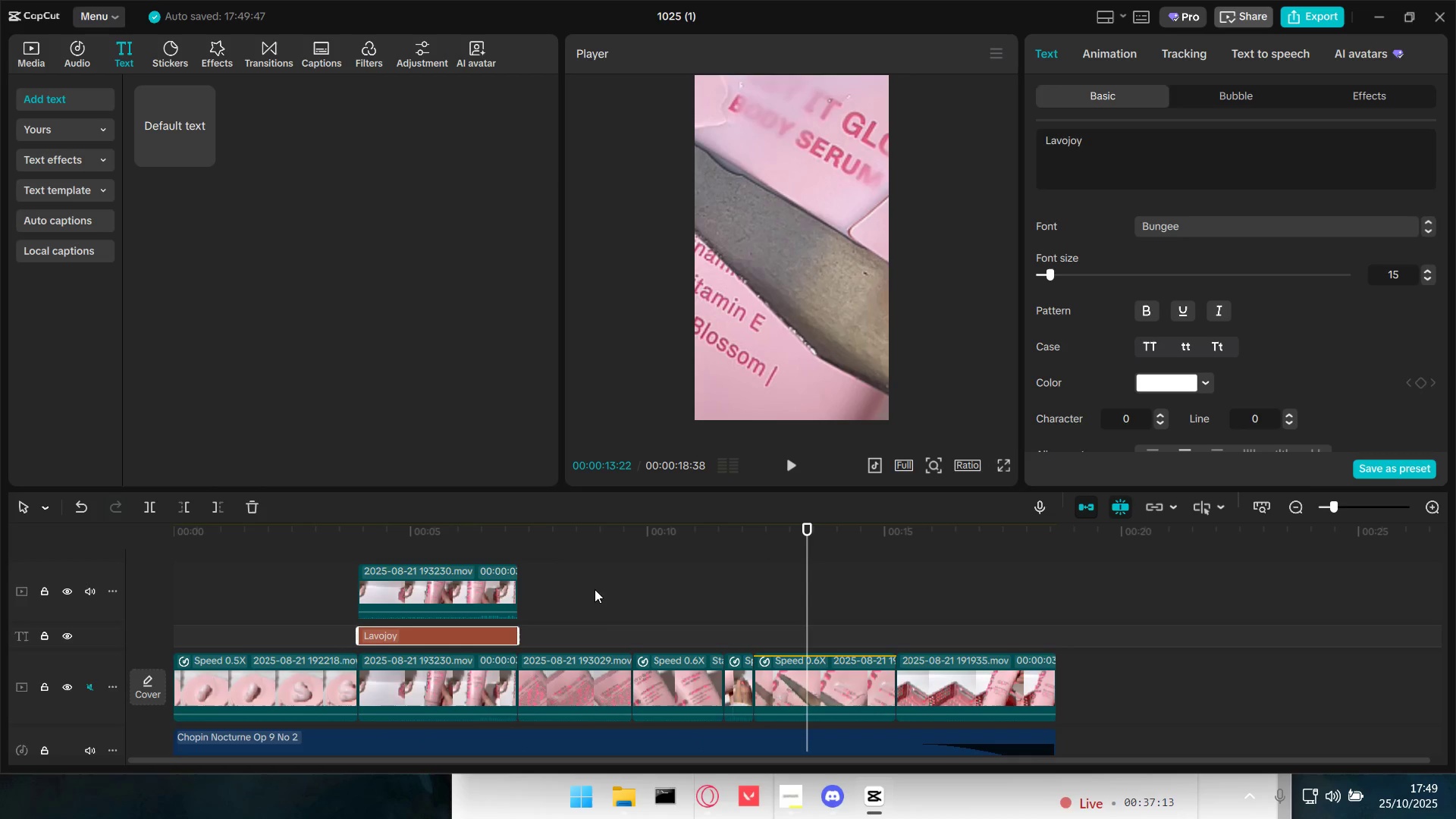 
hold_key(key=ControlLeft, duration=0.84)
scroll: coordinate [606, 595], scroll_direction: down, amount: 6.0
 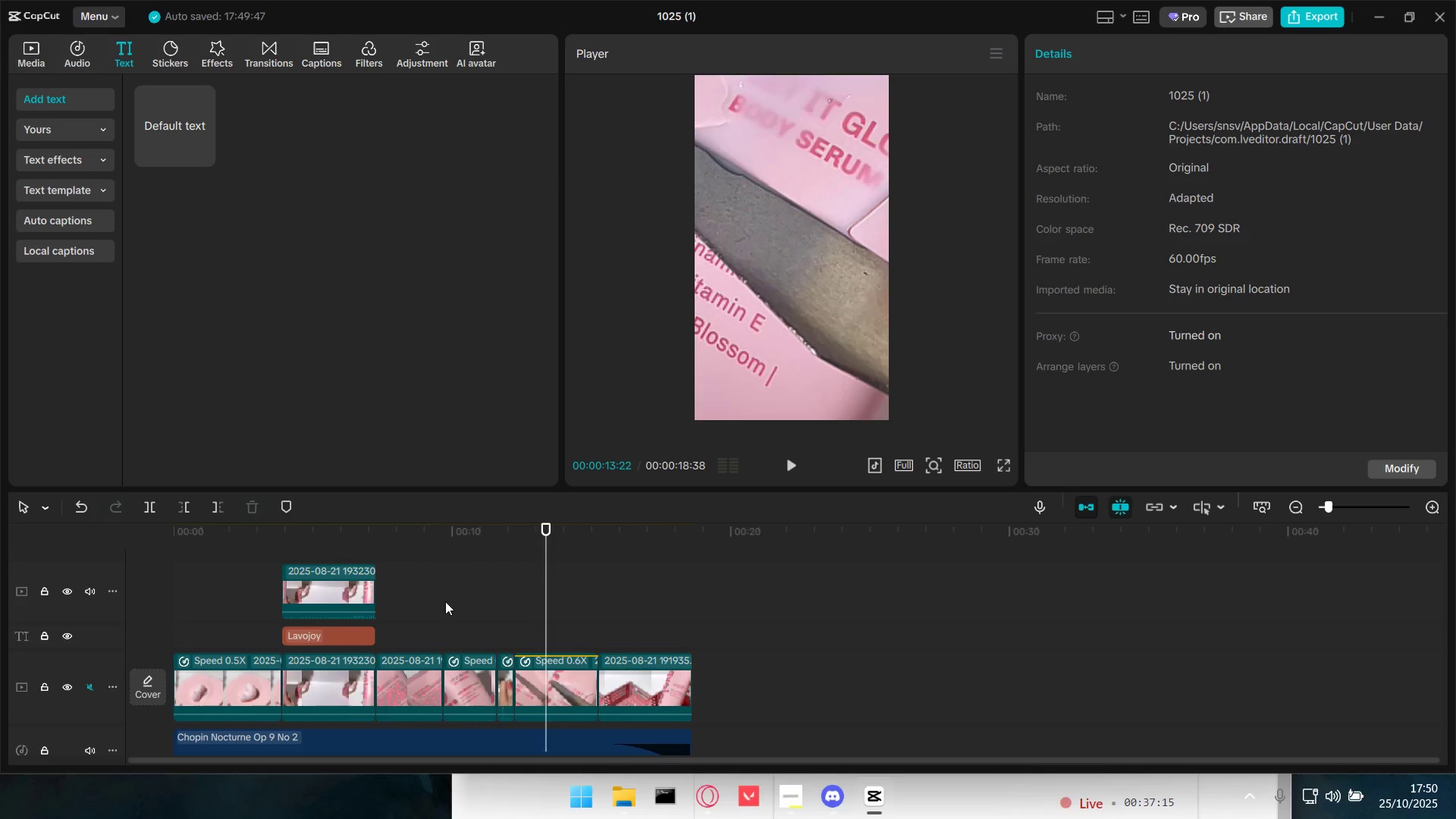 
double_click([271, 598])
 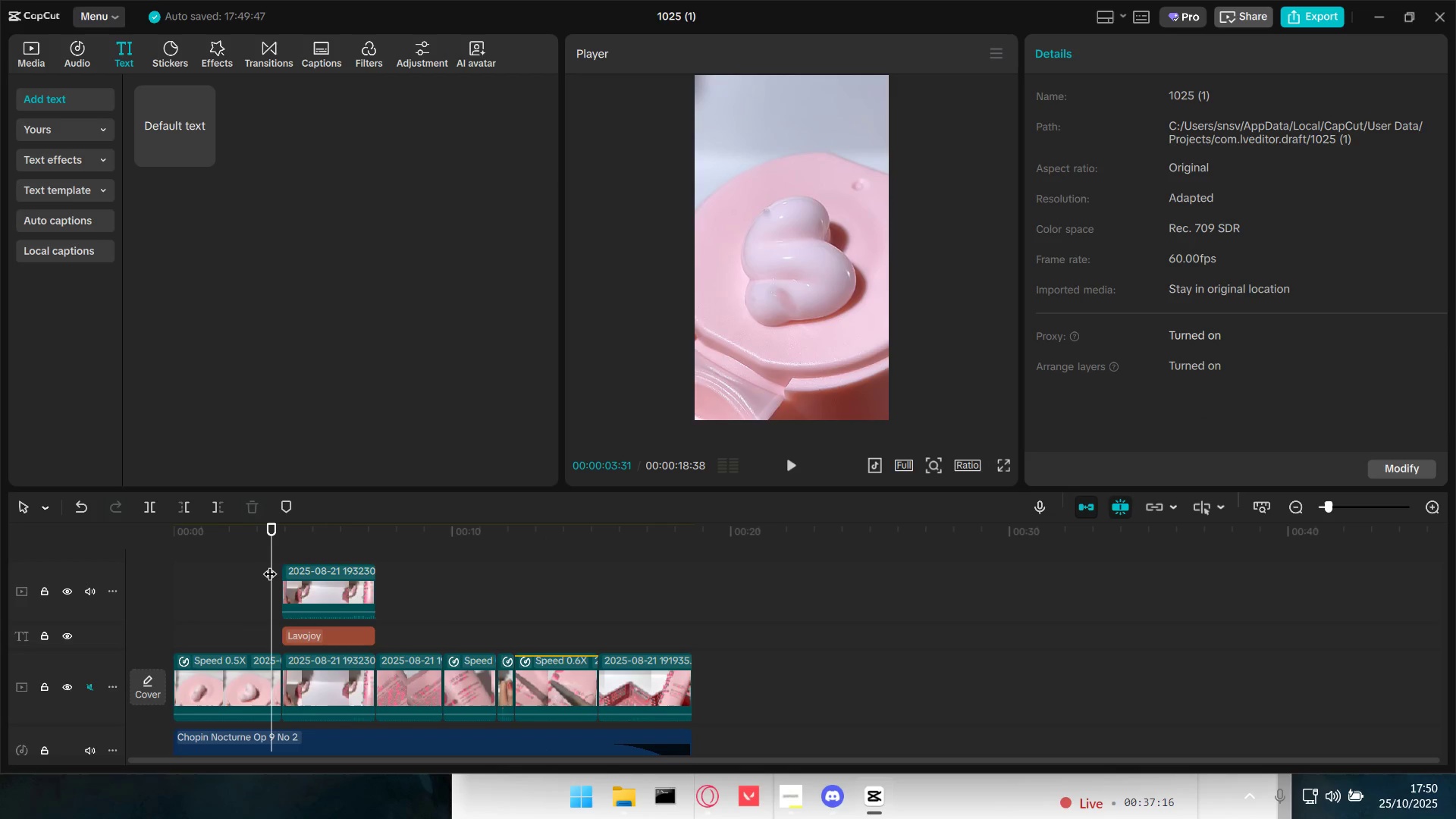 
left_click_drag(start_coordinate=[270, 557], to_coordinate=[98, 550])
 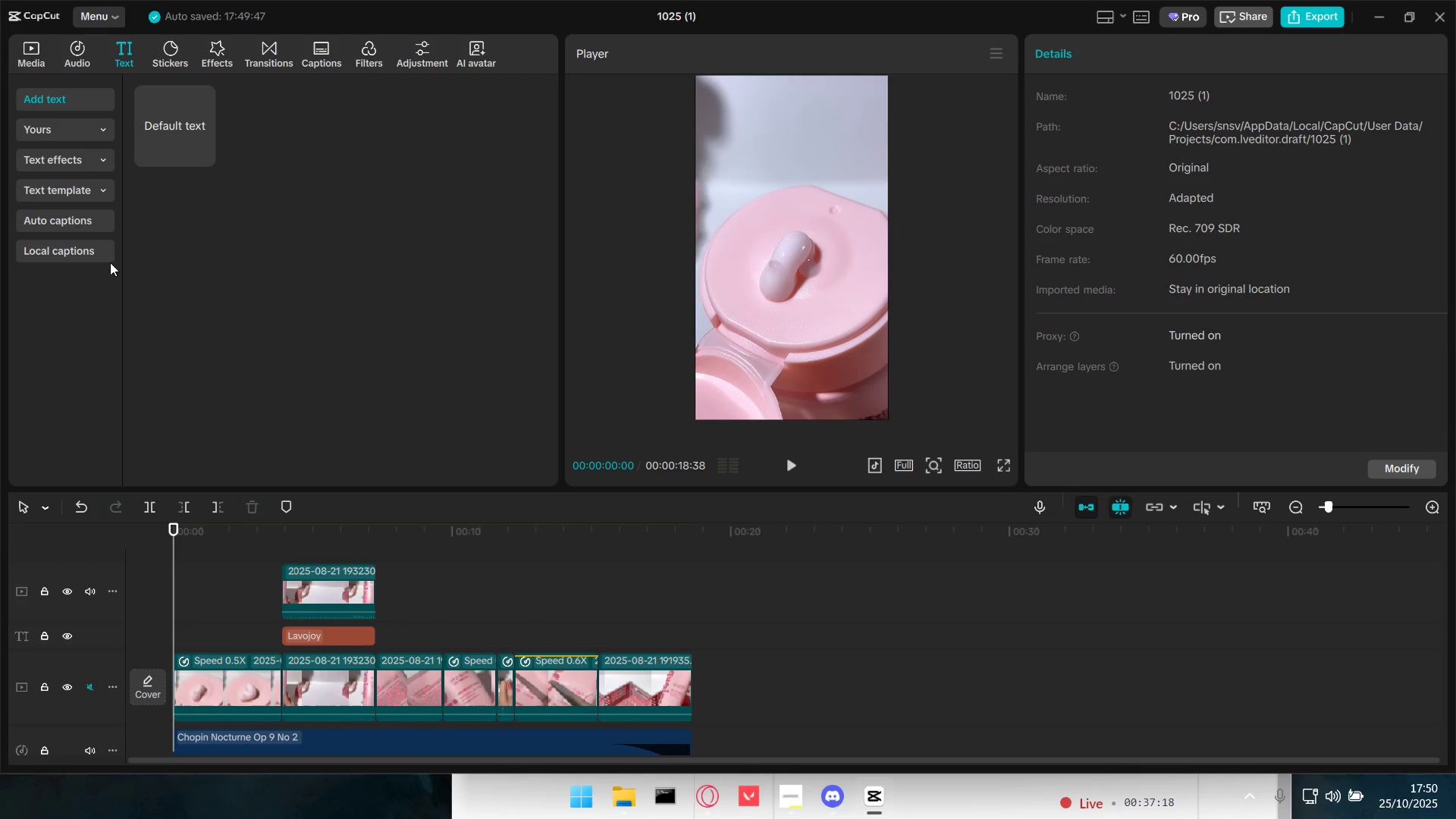 
key(Space)
 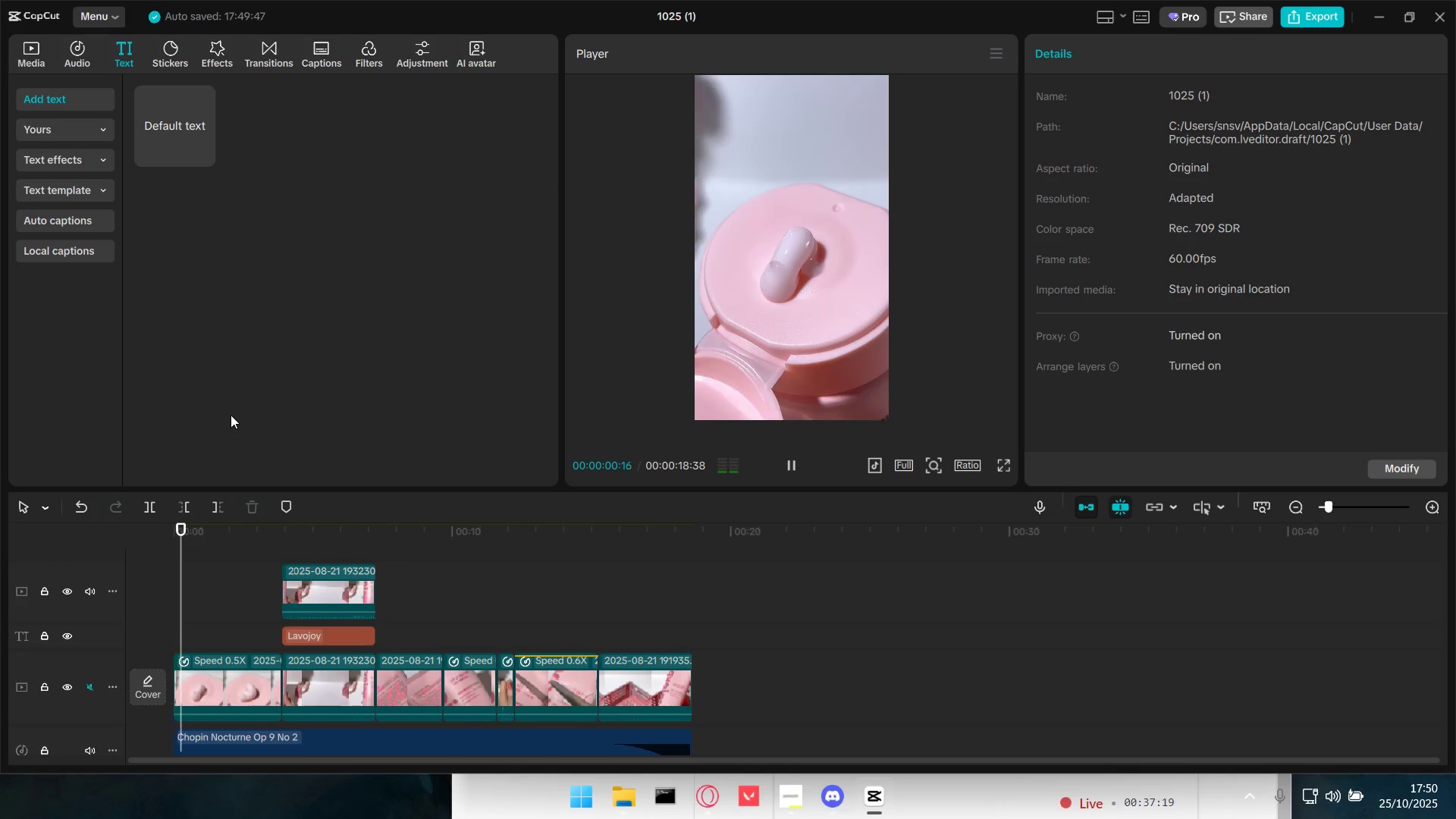 
key(Space)
 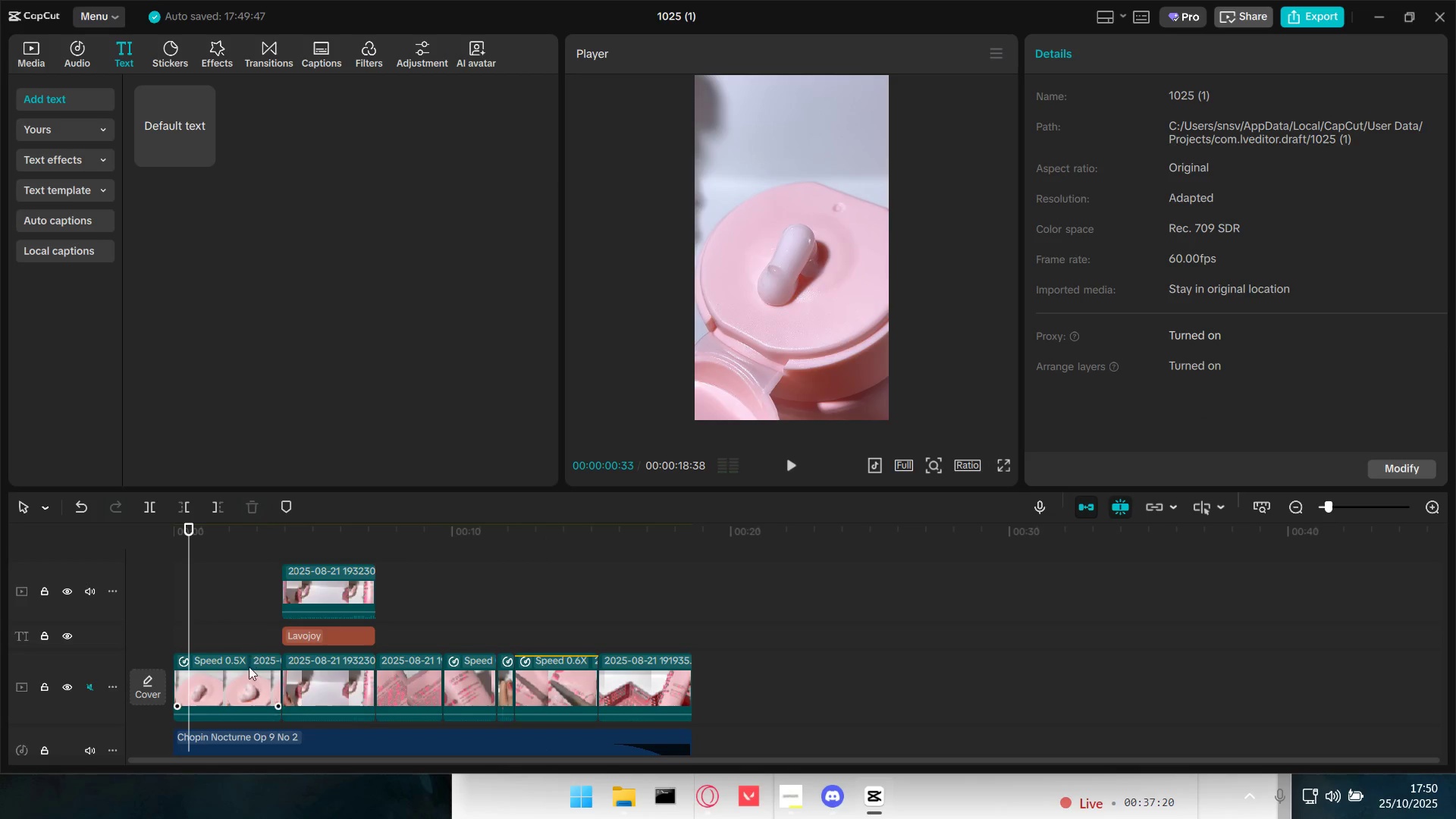 
left_click([246, 669])
 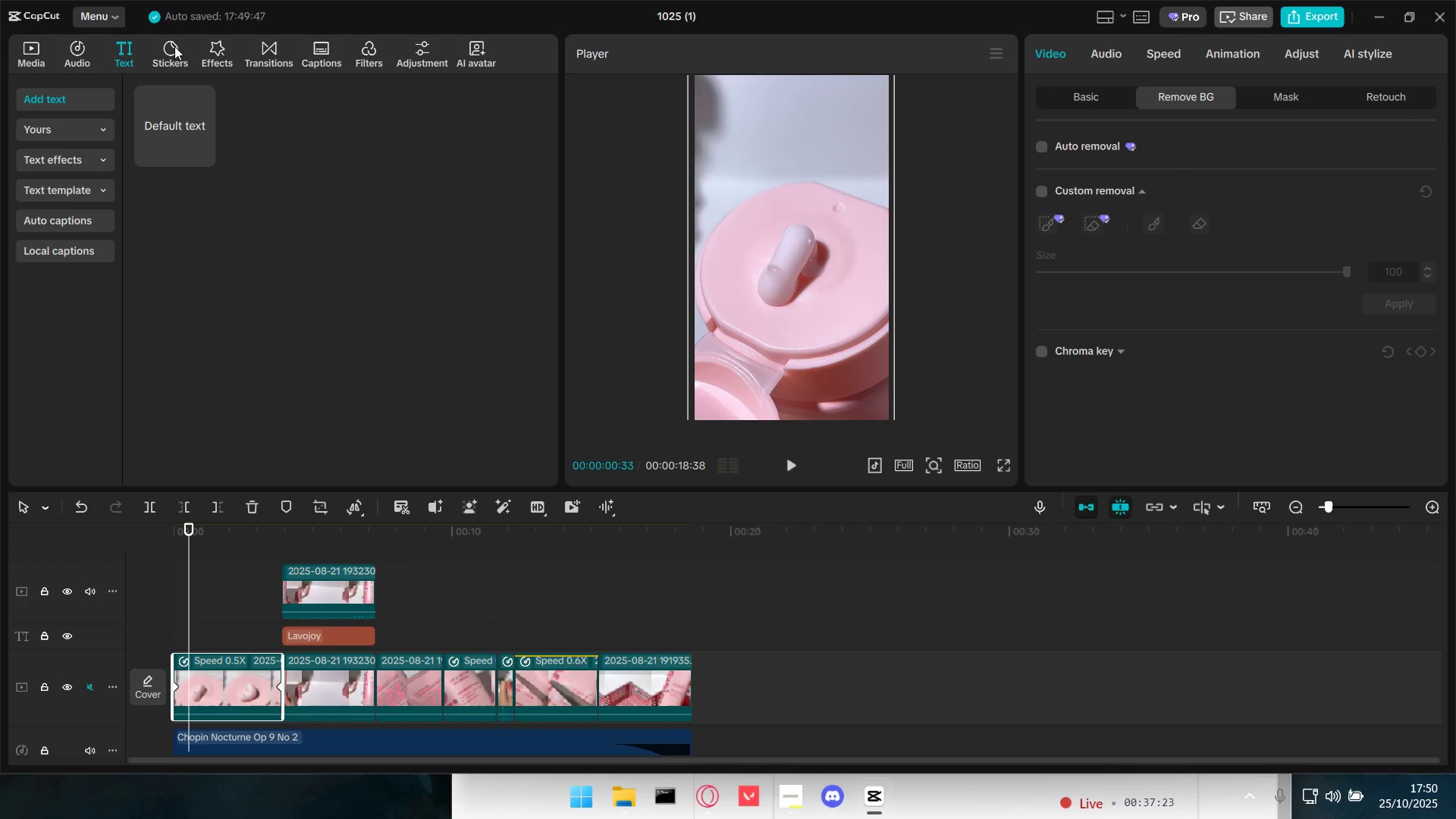 
left_click([266, 54])
 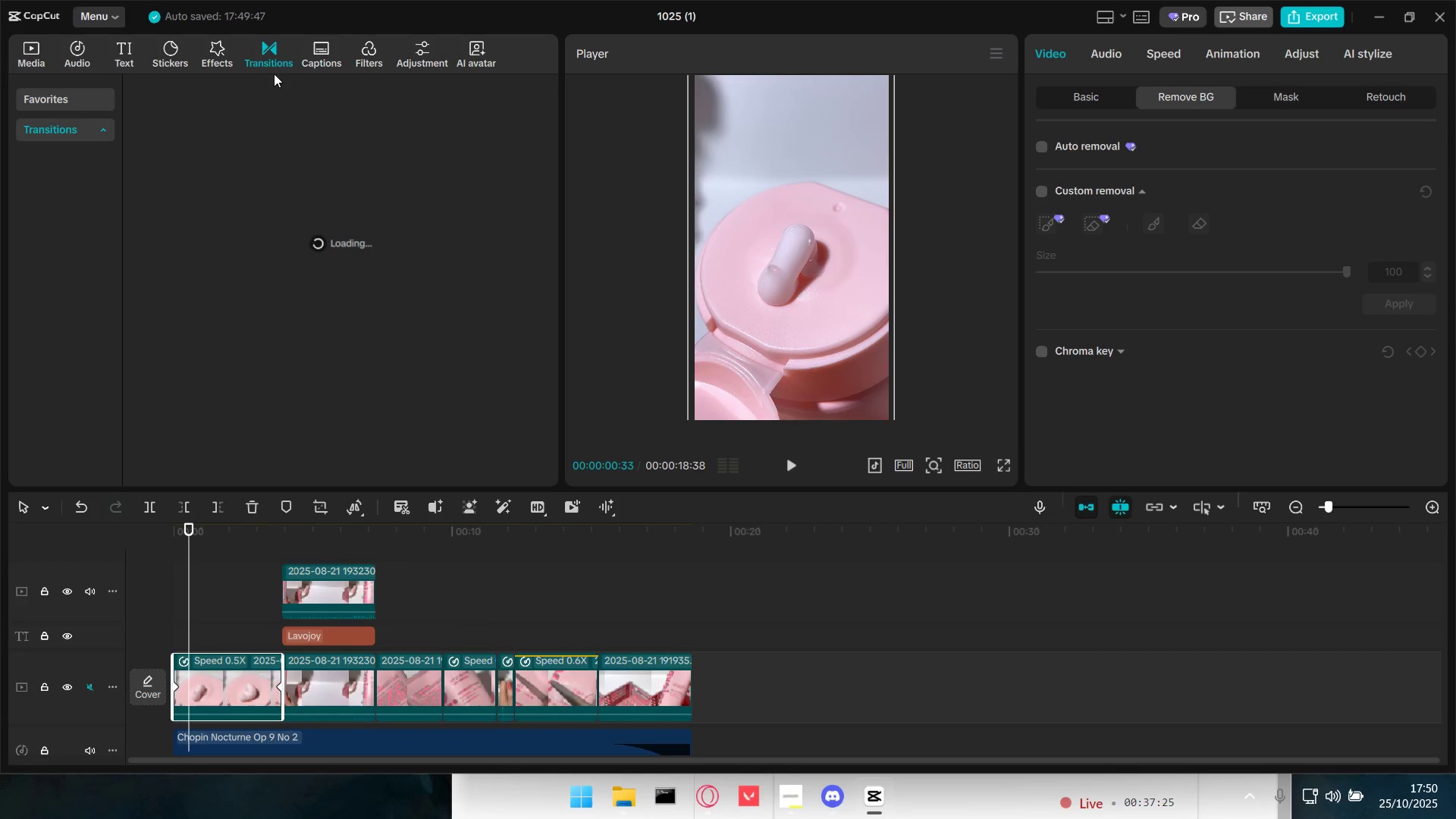 
mouse_move([293, 71])
 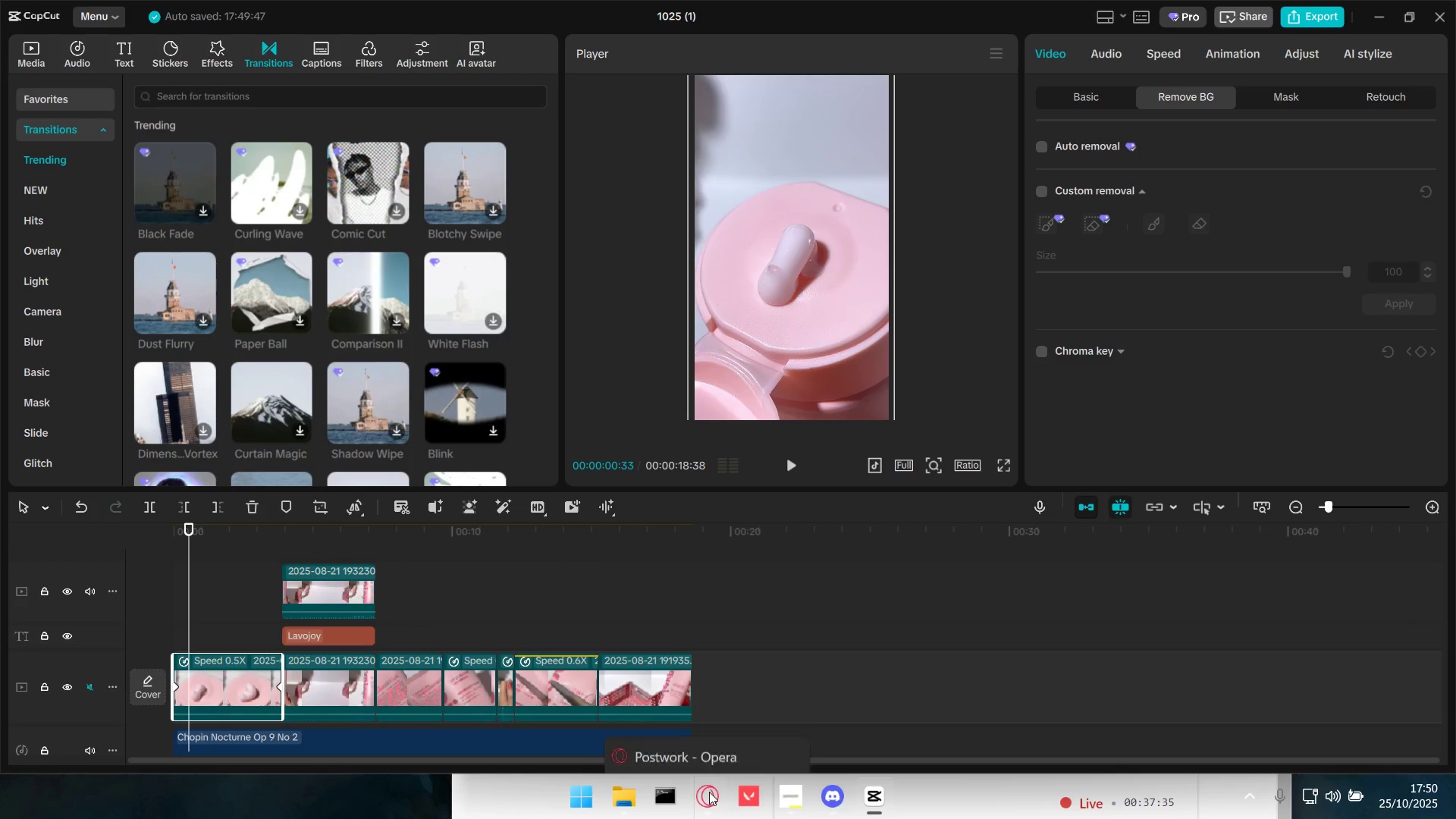 
left_click([708, 794])
 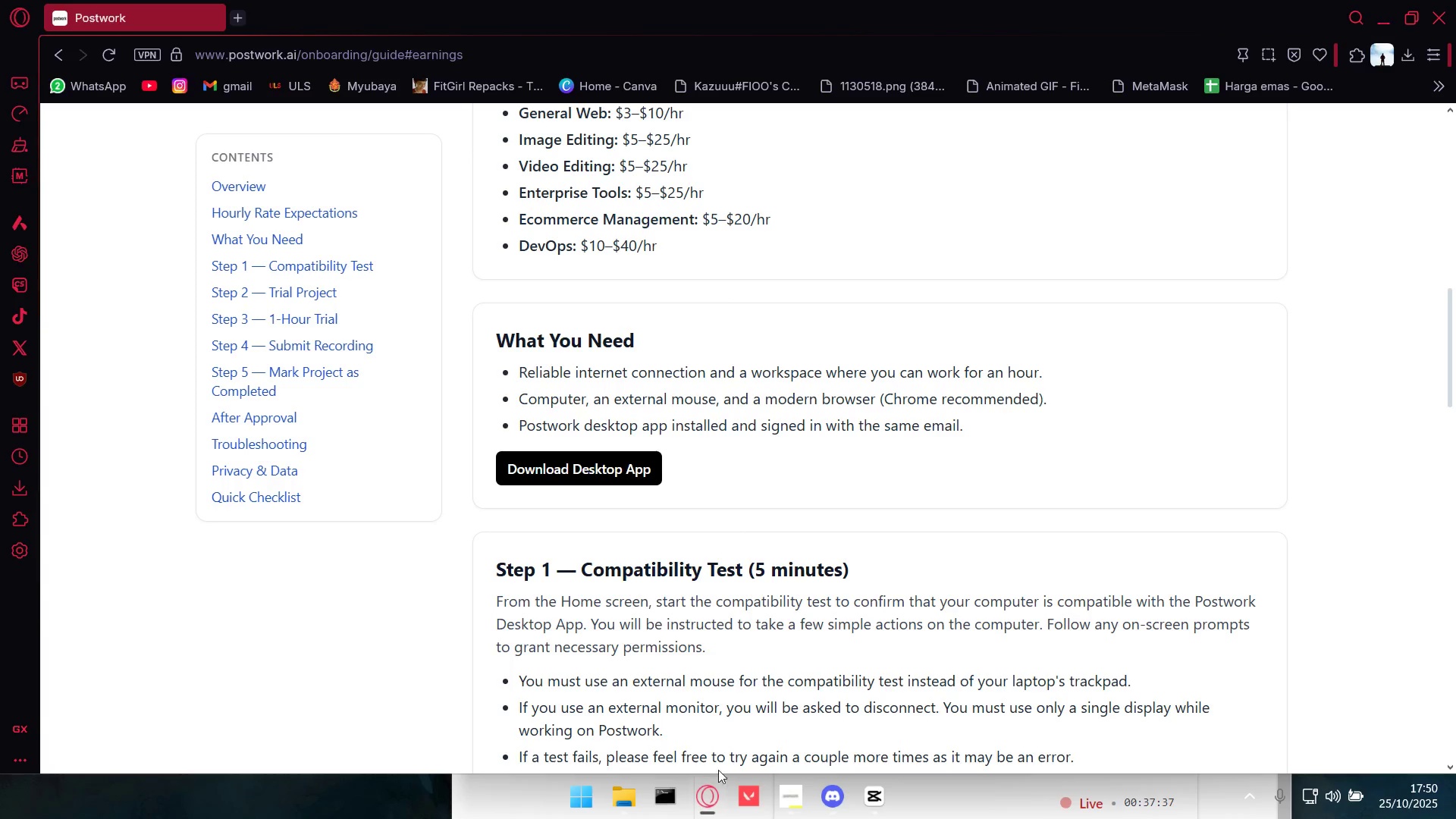 
key(Alt+AltLeft)
 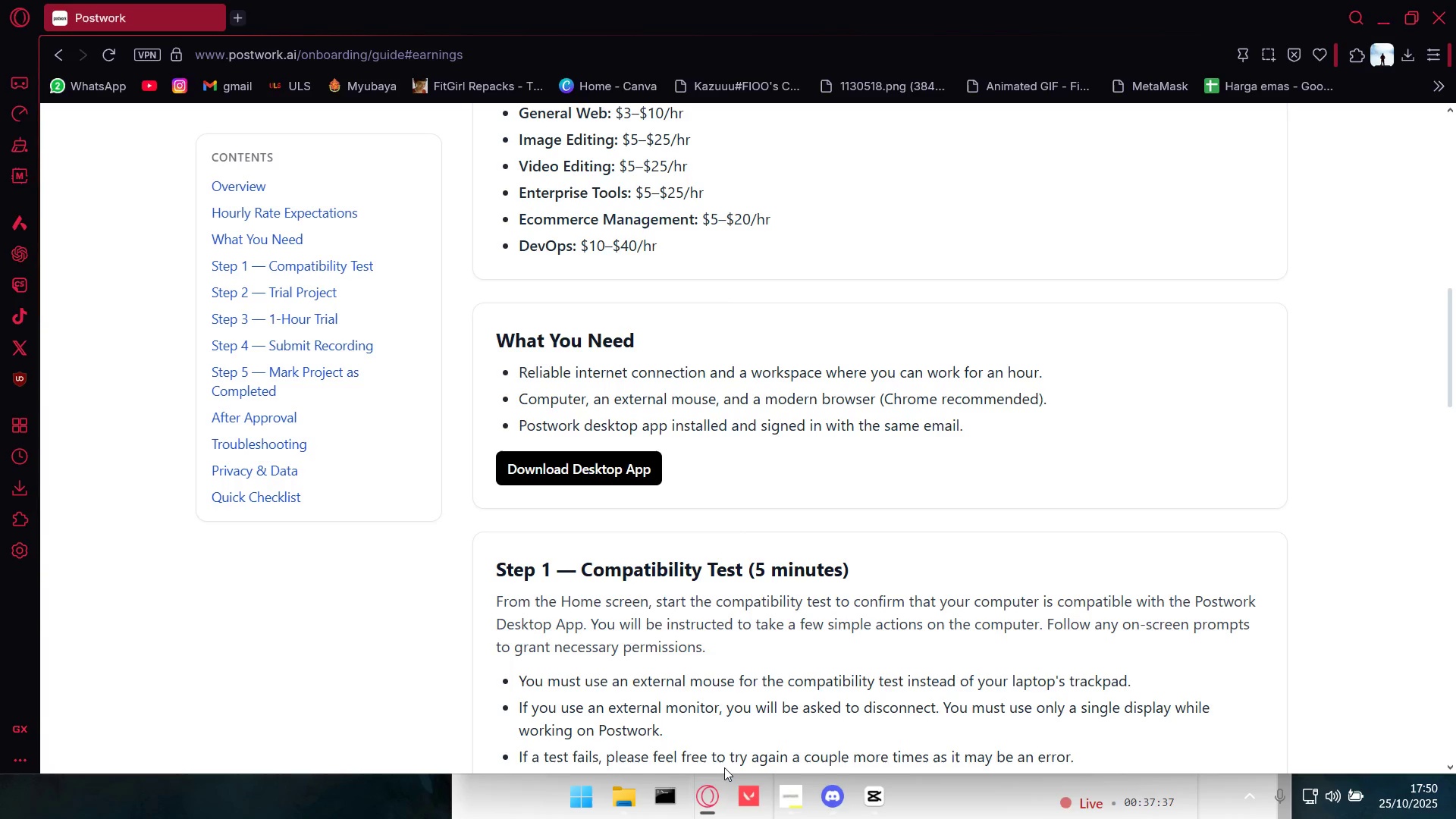 
key(Alt+Tab)
 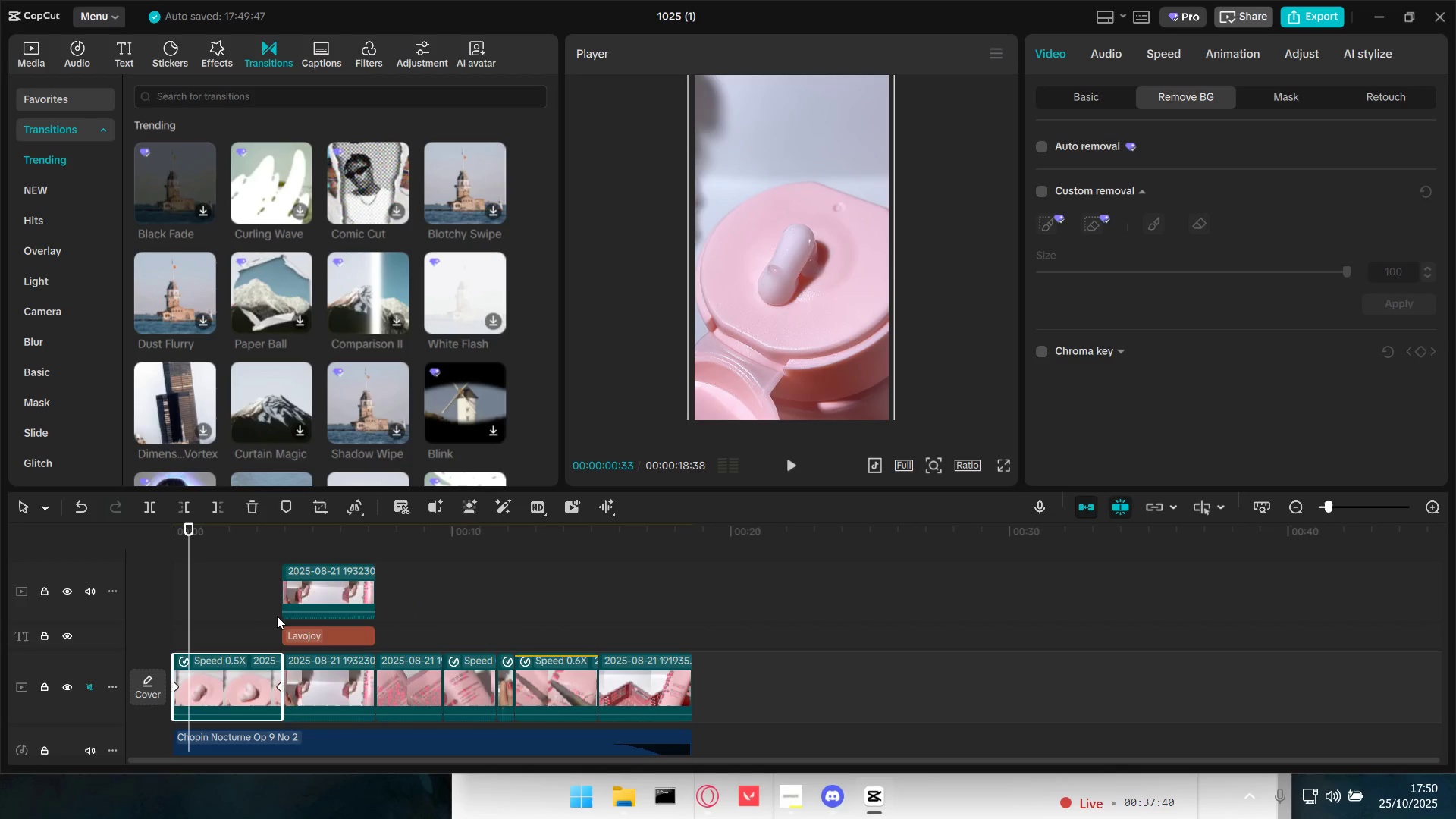 
left_click_drag(start_coordinate=[259, 573], to_coordinate=[337, 570])
 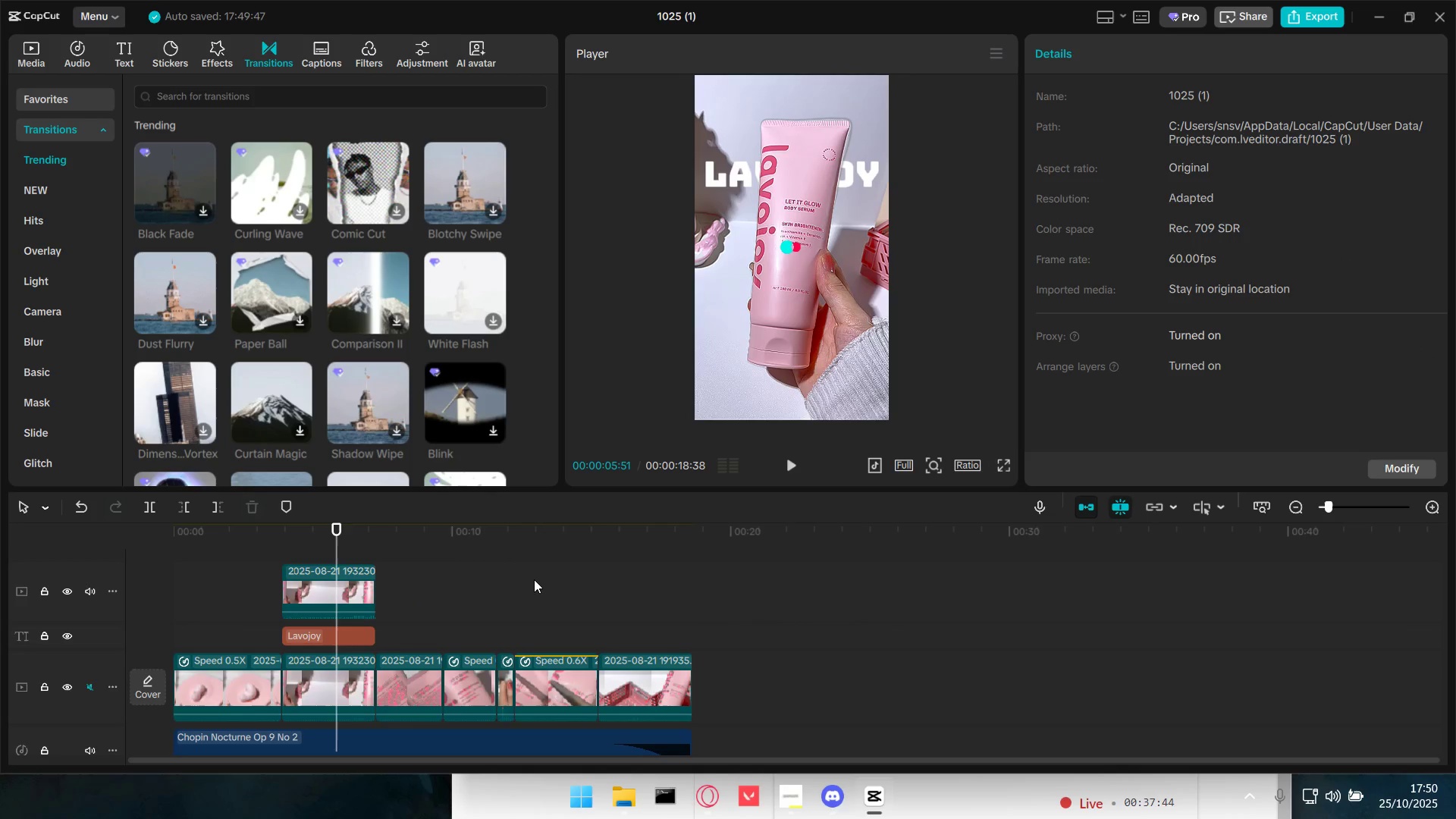 
key(Alt+AltLeft)
 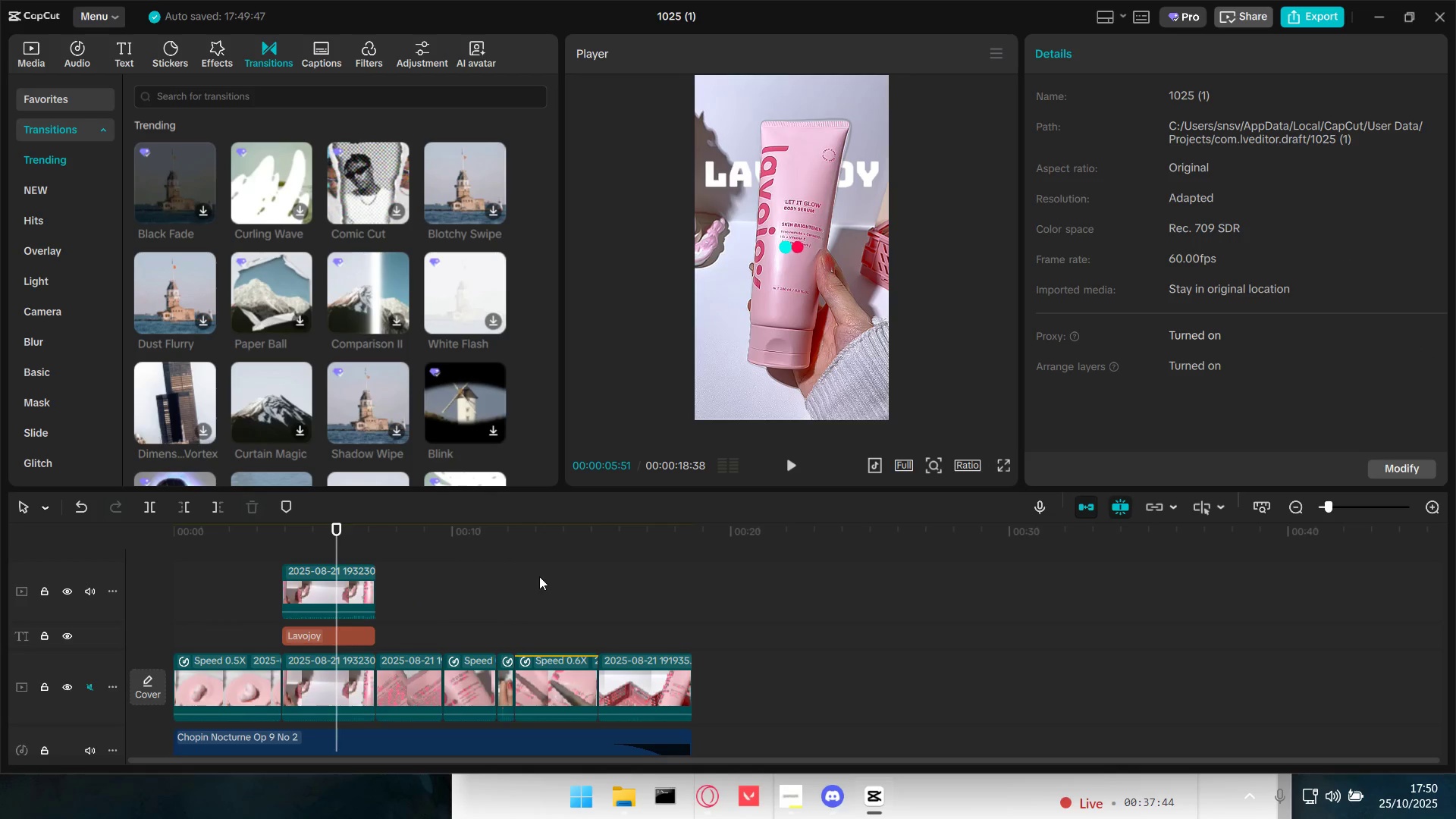 
key(Alt+Tab)
 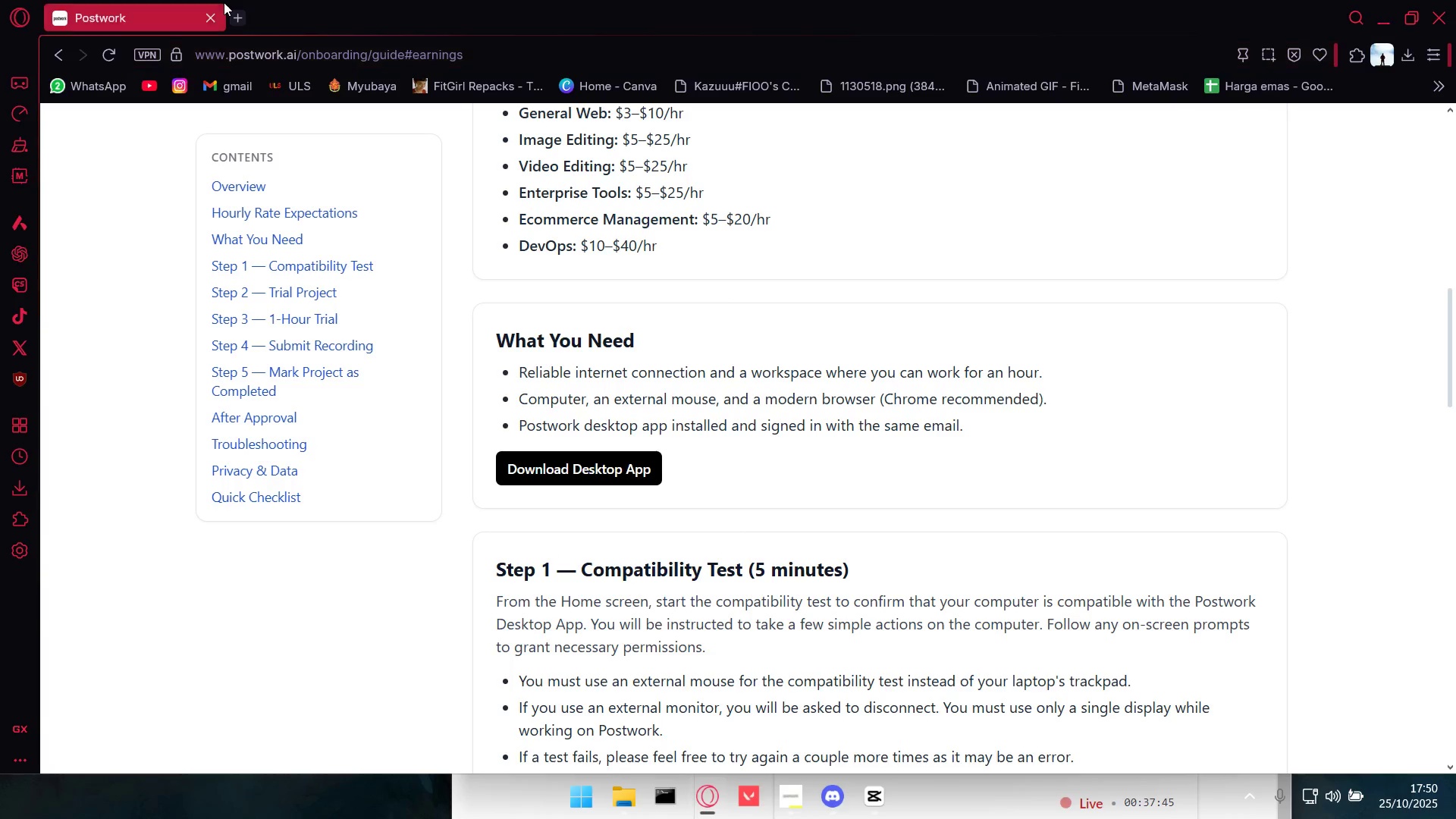 
left_click([235, 11])
 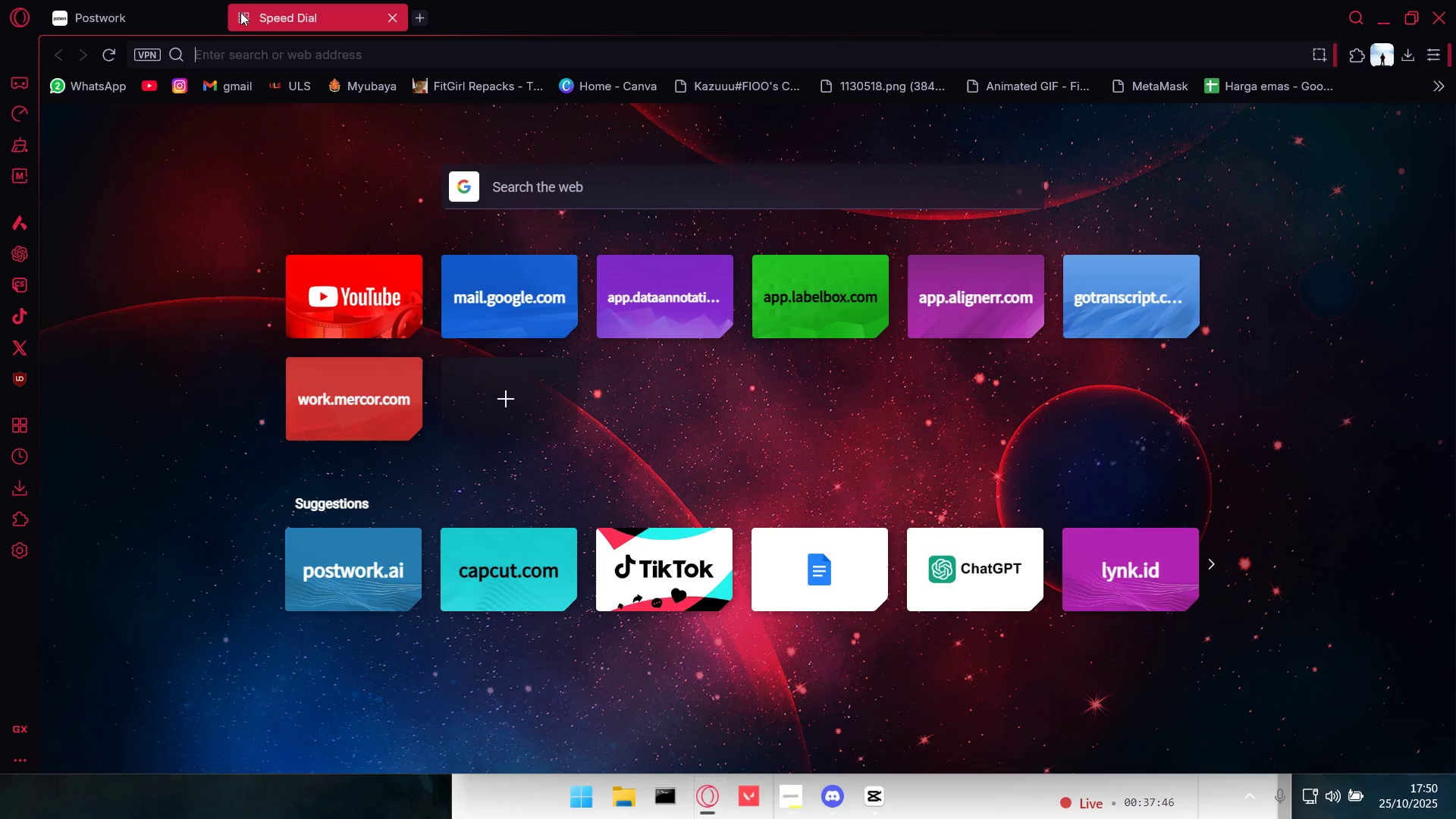 
type(lavojoy let it glow)
 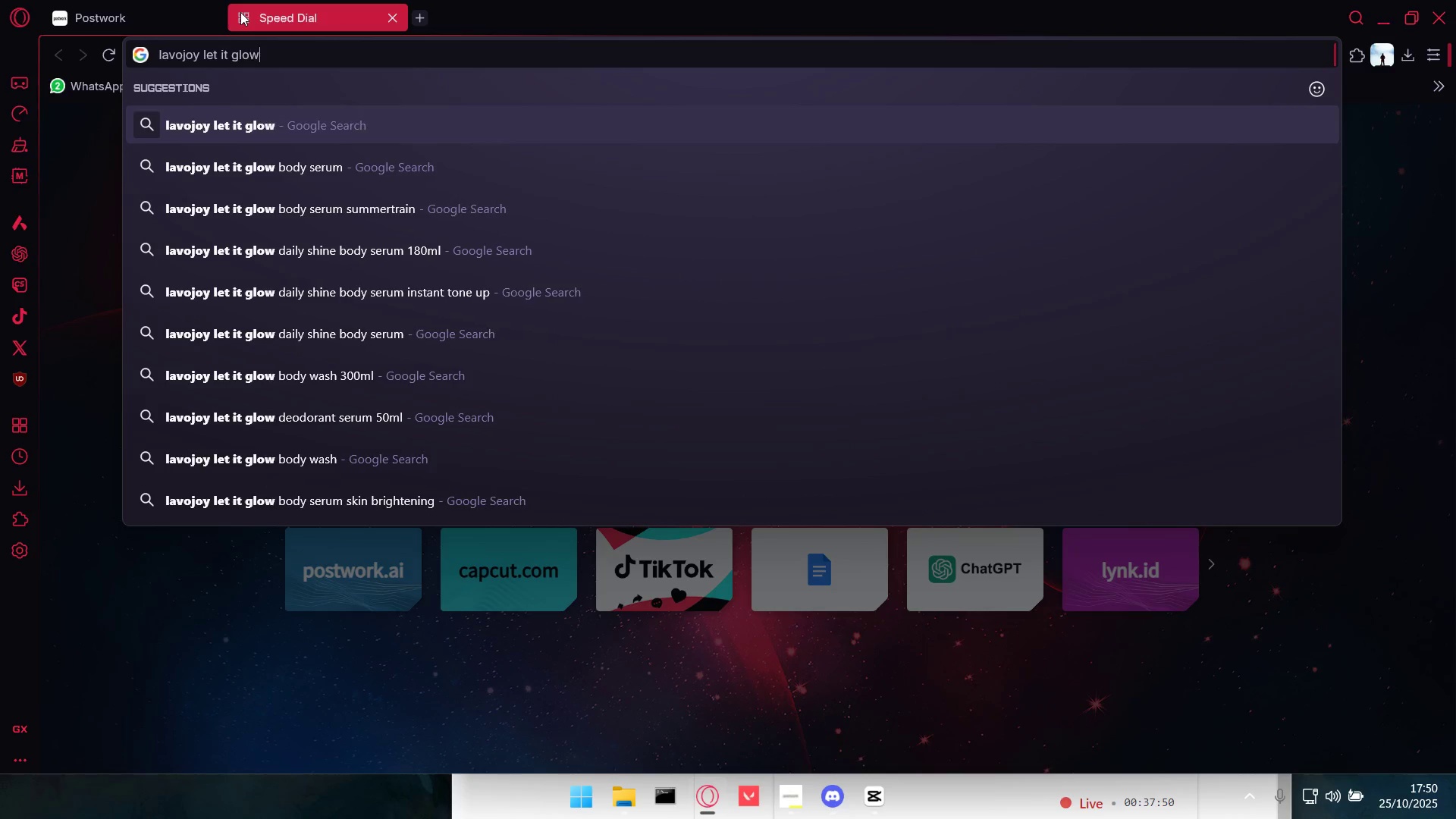 
key(Enter)
 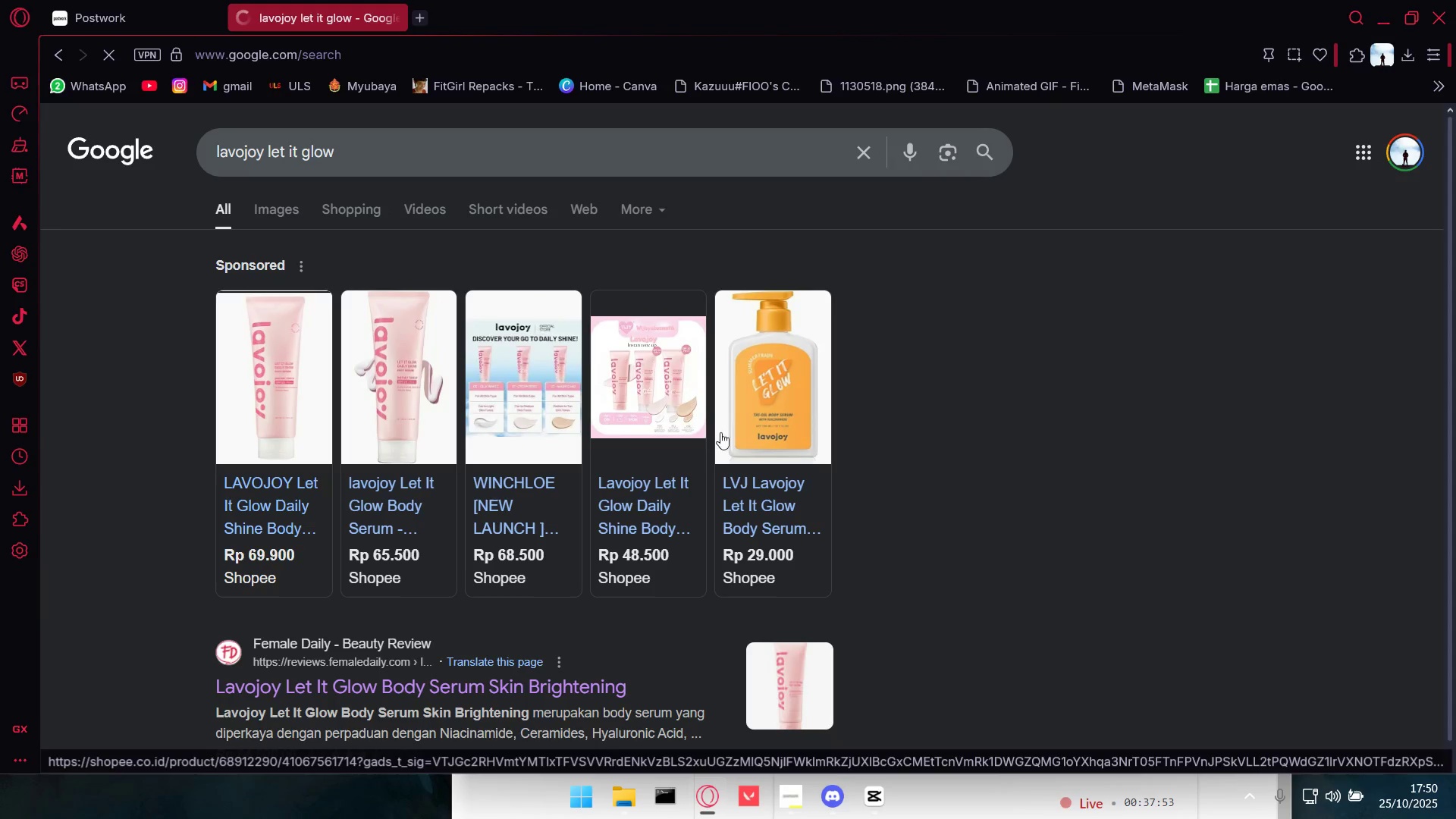 
scroll: coordinate [337, 559], scroll_direction: down, amount: 2.0
 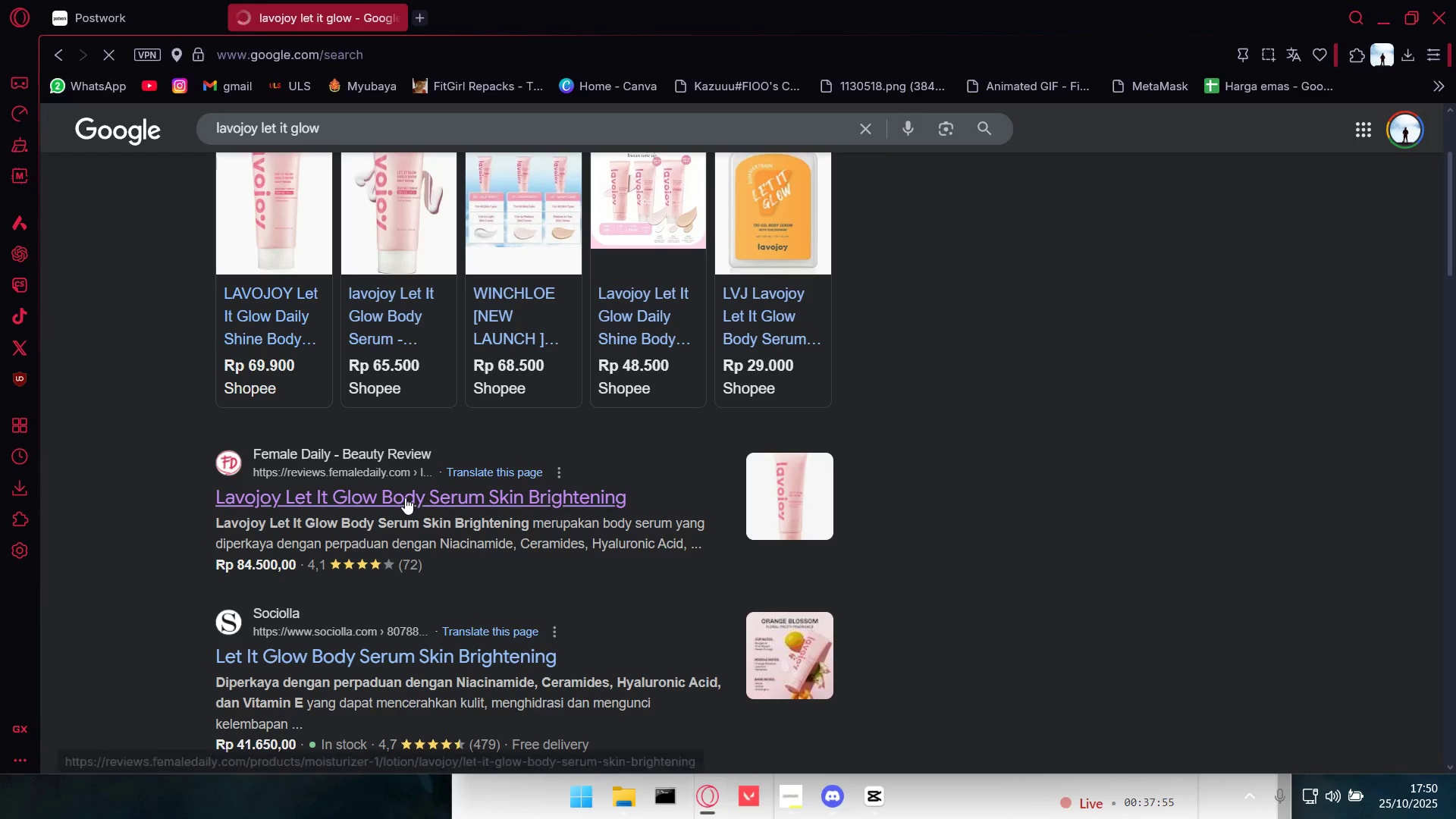 
left_click([405, 497])
 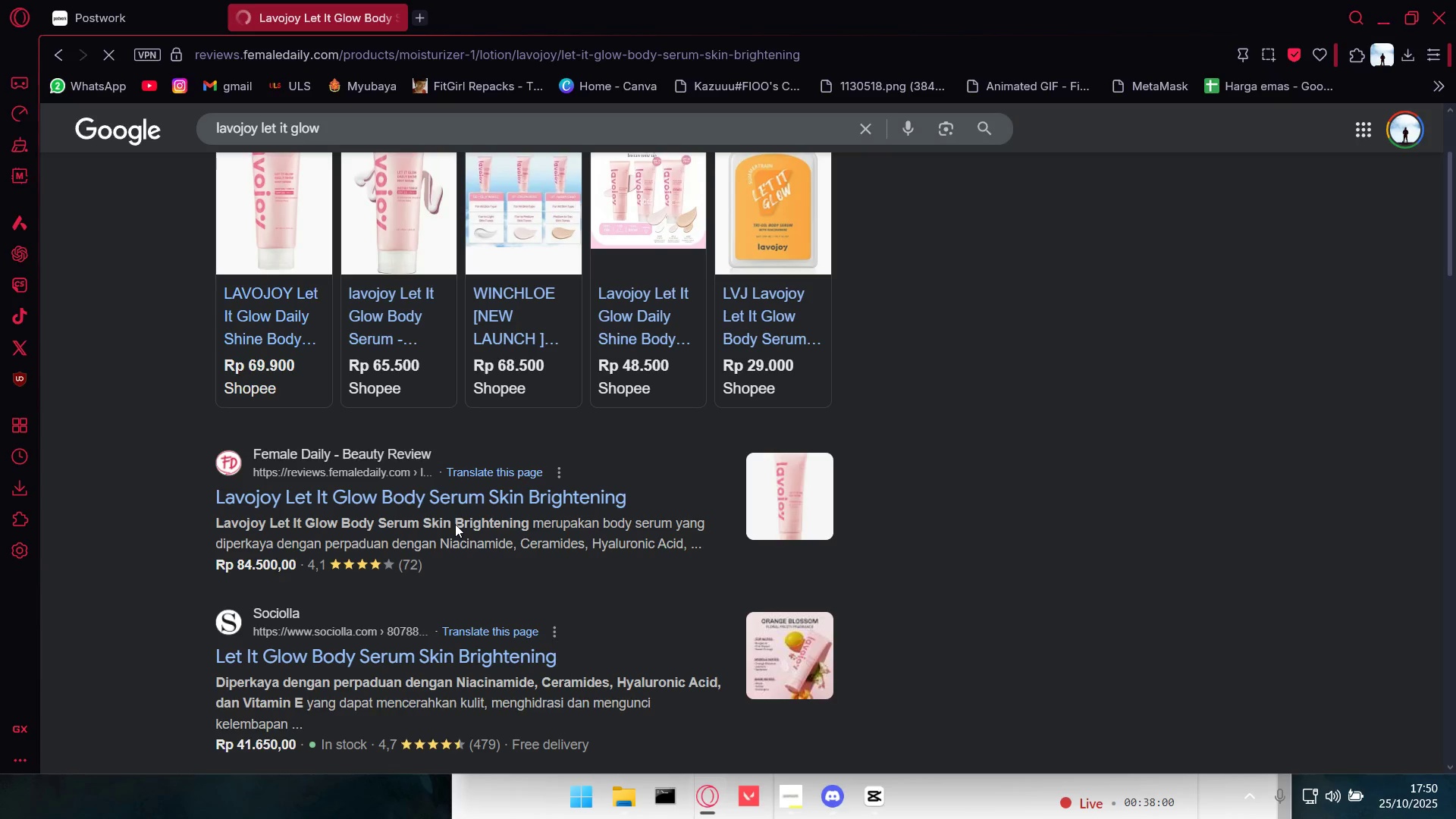 
wait(6.53)
 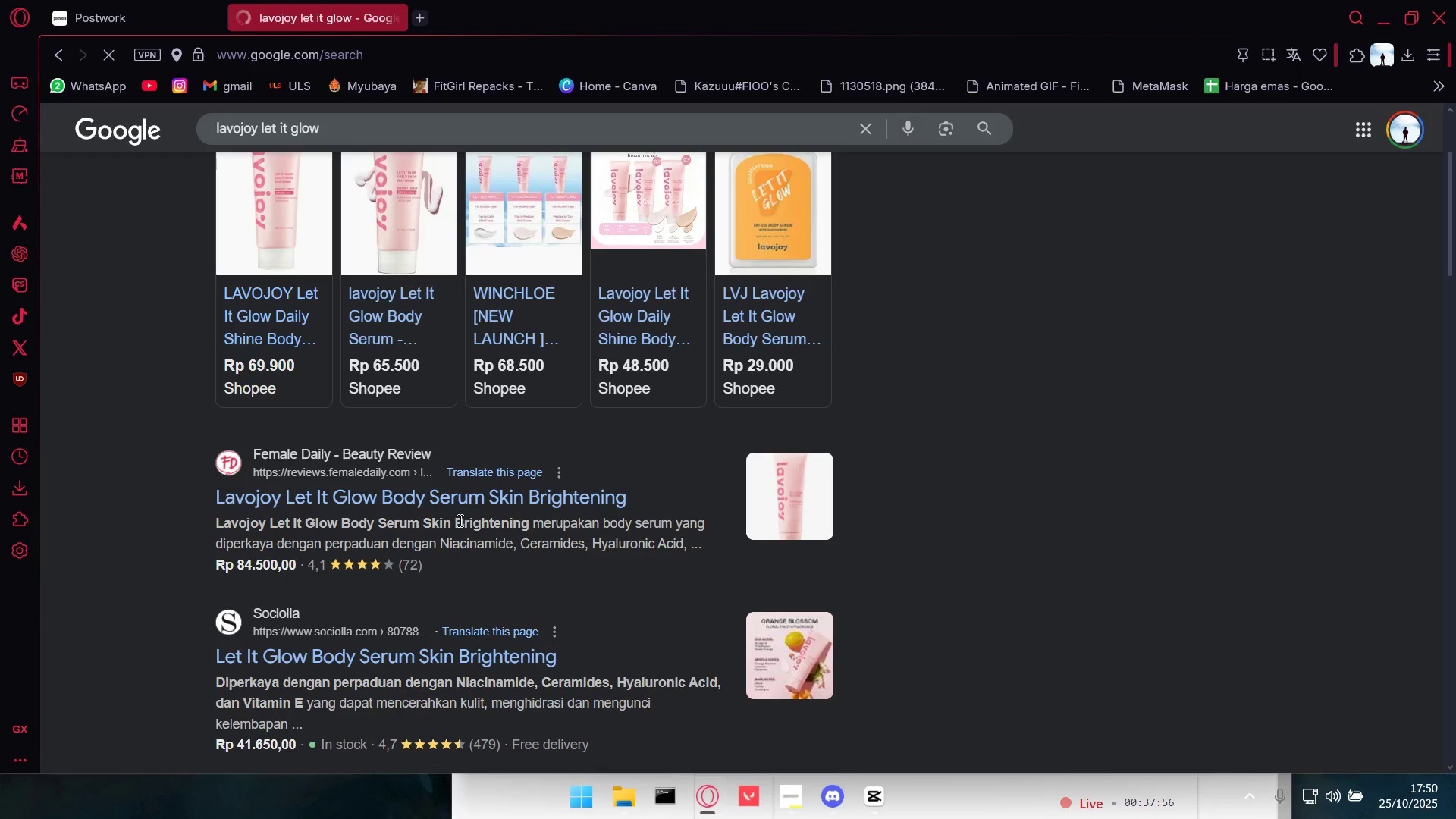 
scroll: coordinate [555, 549], scroll_direction: down, amount: 4.0
 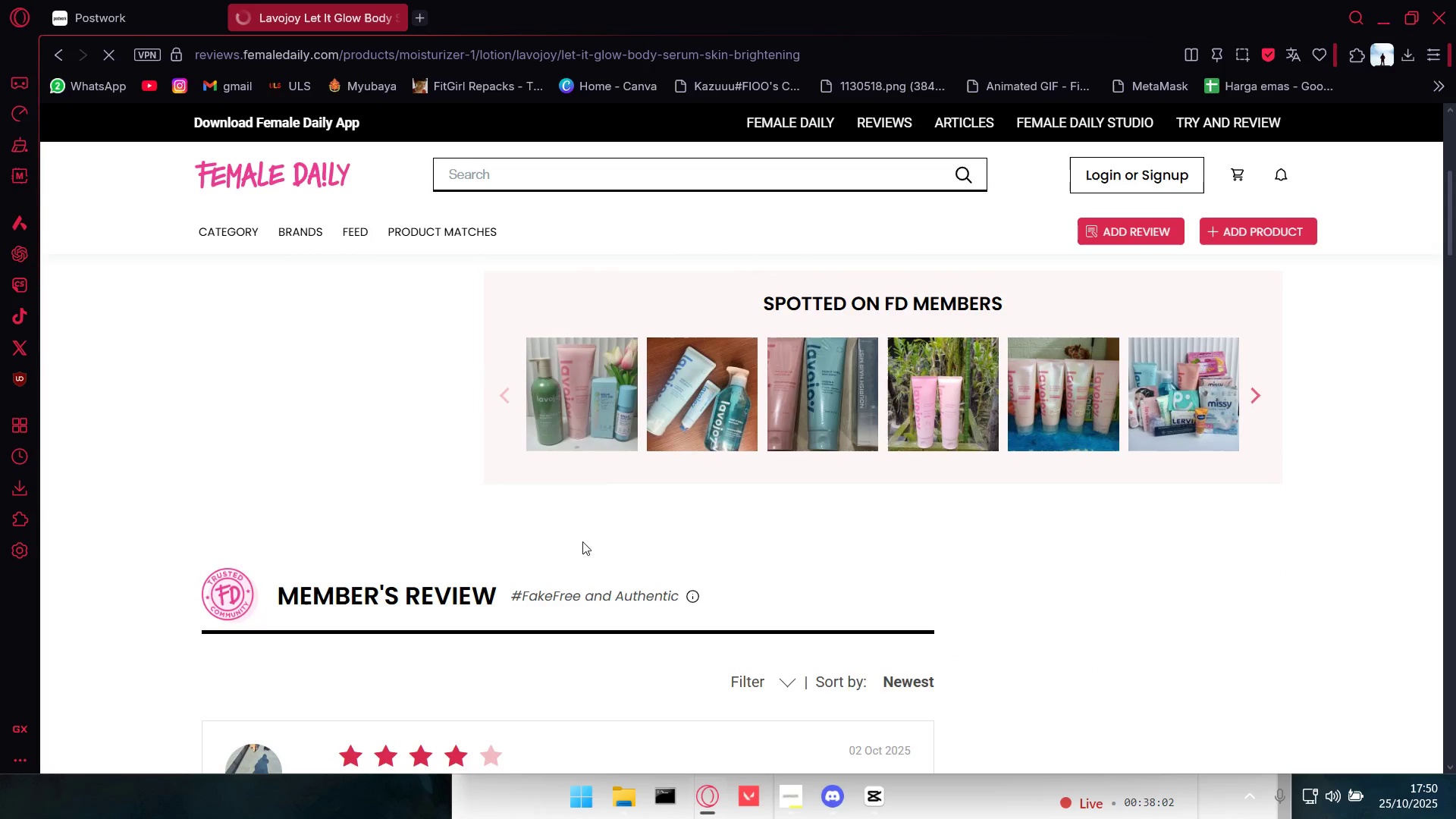 
scroll: coordinate [653, 542], scroll_direction: up, amount: 5.0
 